 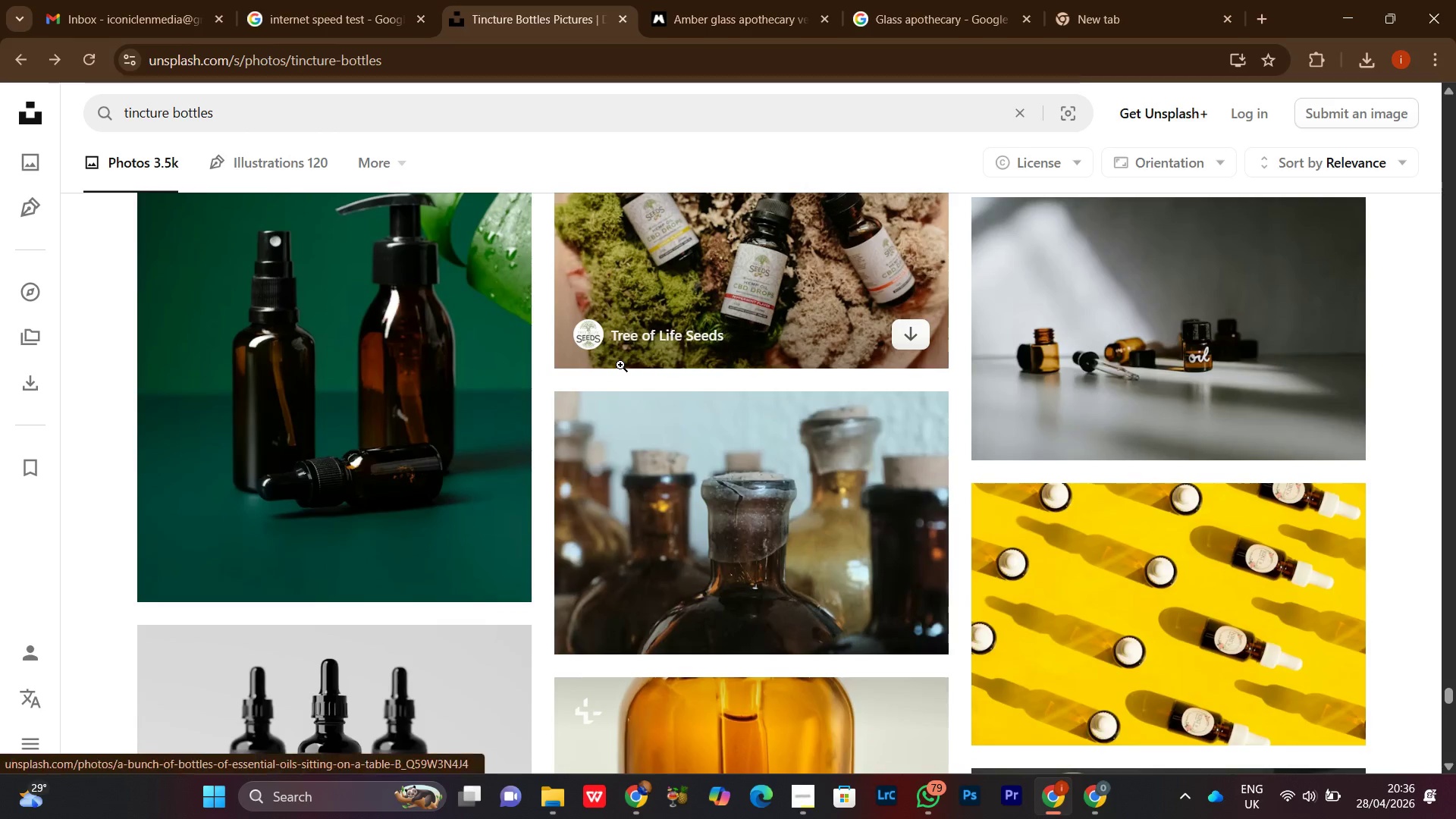 
scroll: coordinate [620, 363], scroll_direction: down, amount: 9.0
 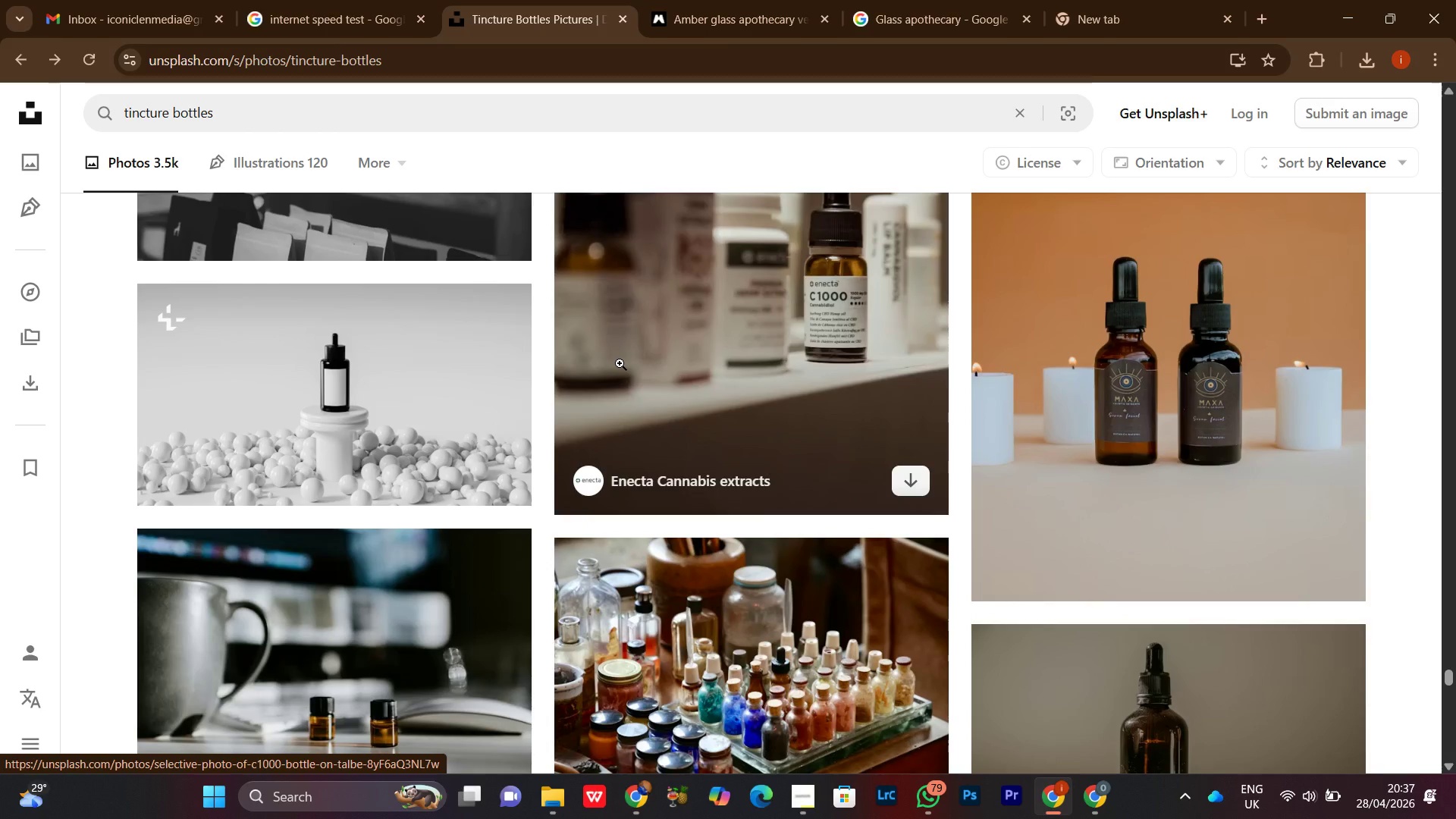 
wait(5.72)
 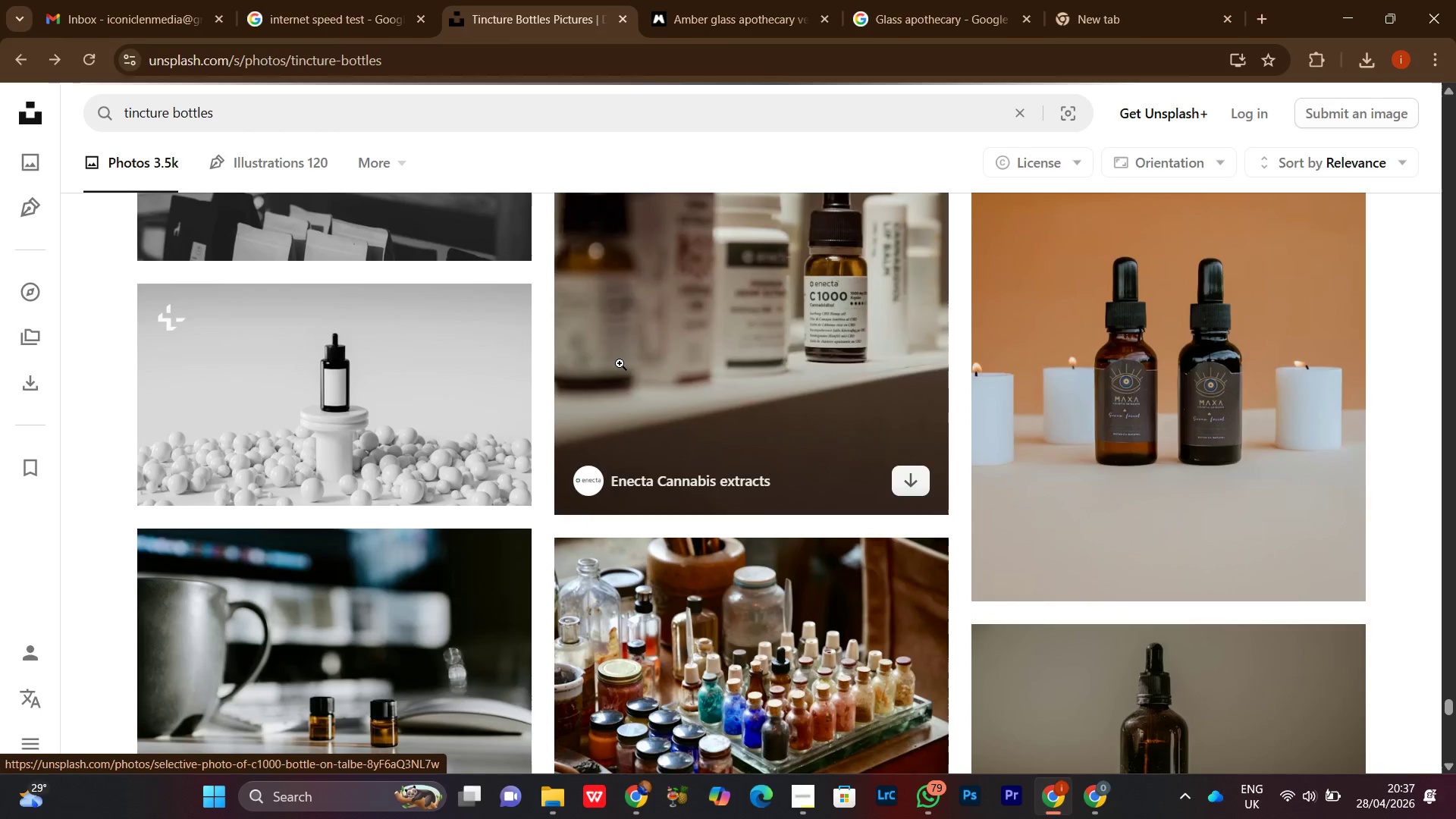 
scroll: coordinate [620, 363], scroll_direction: down, amount: 2.0
 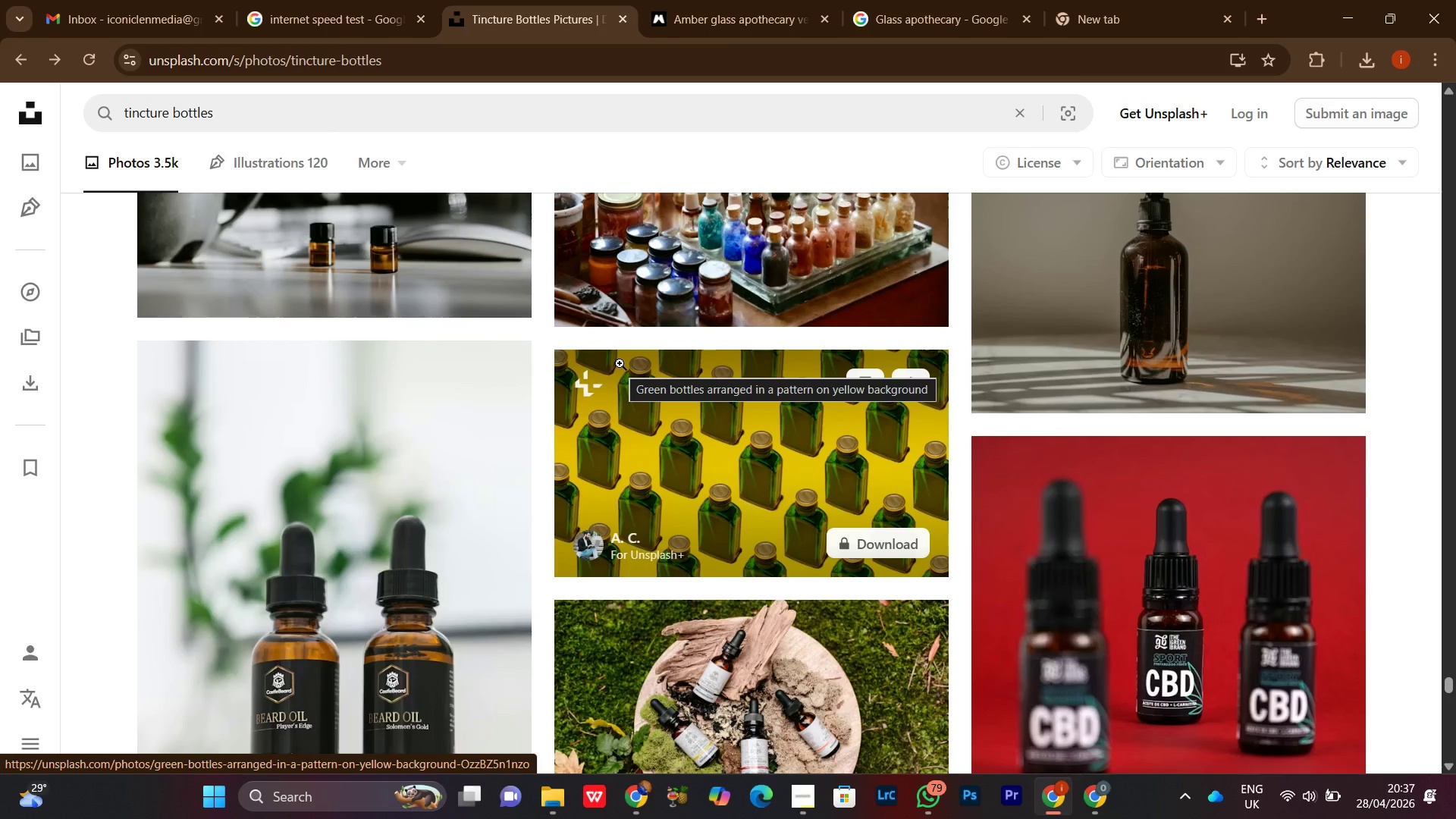 
wait(7.91)
 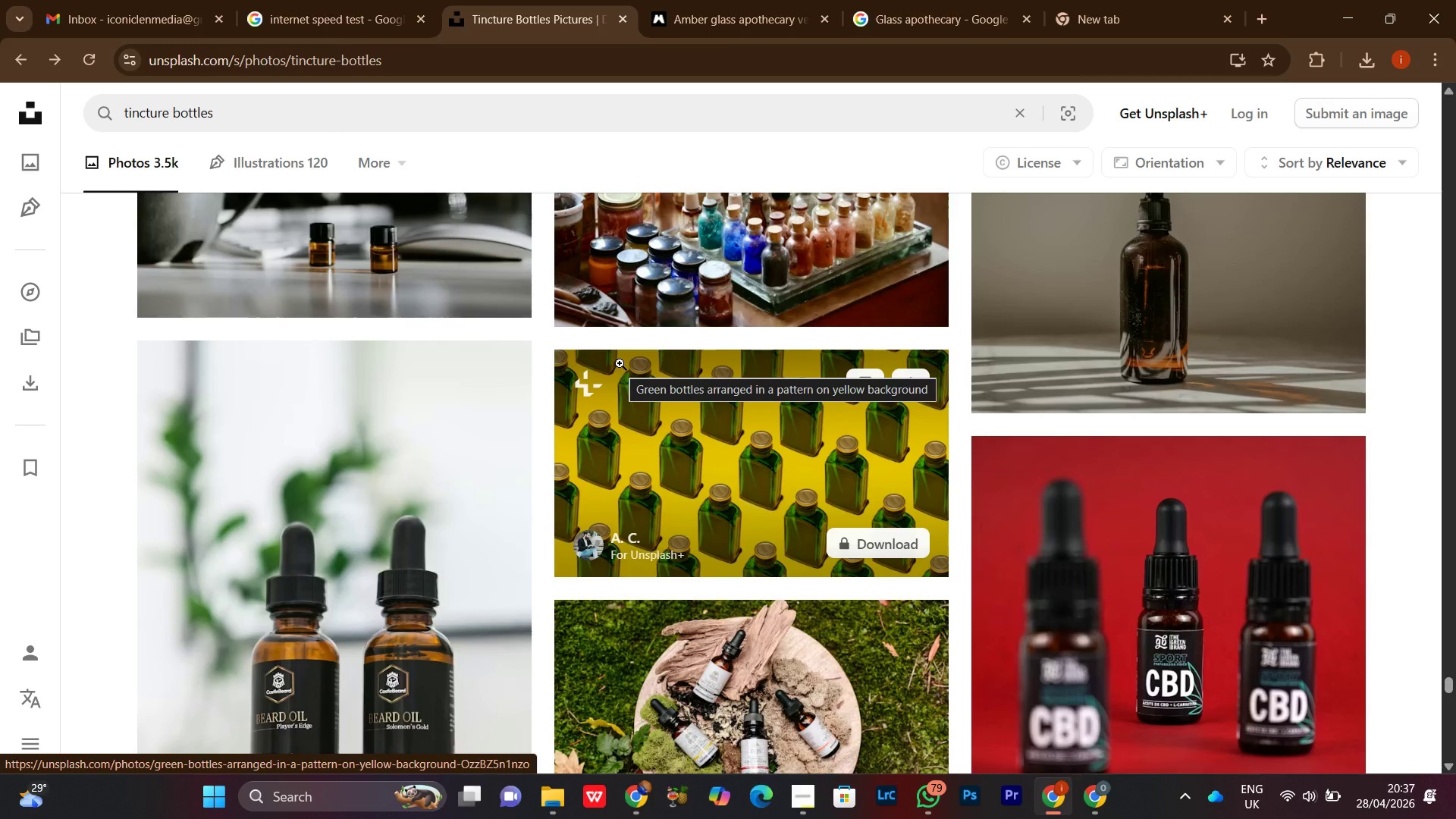 
scroll: coordinate [620, 363], scroll_direction: down, amount: 2.0
 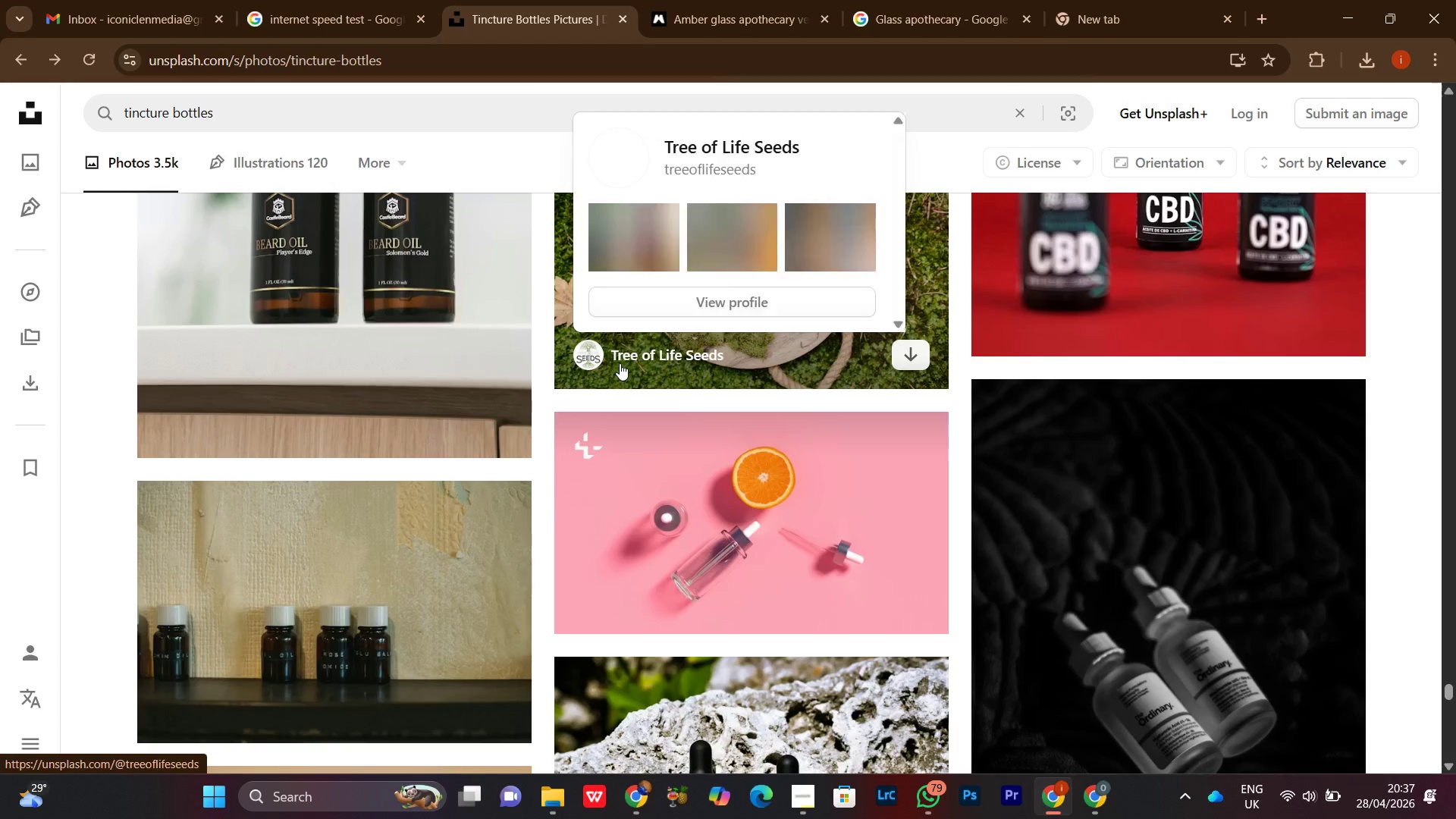 
scroll: coordinate [620, 363], scroll_direction: none, amount: 0.0
 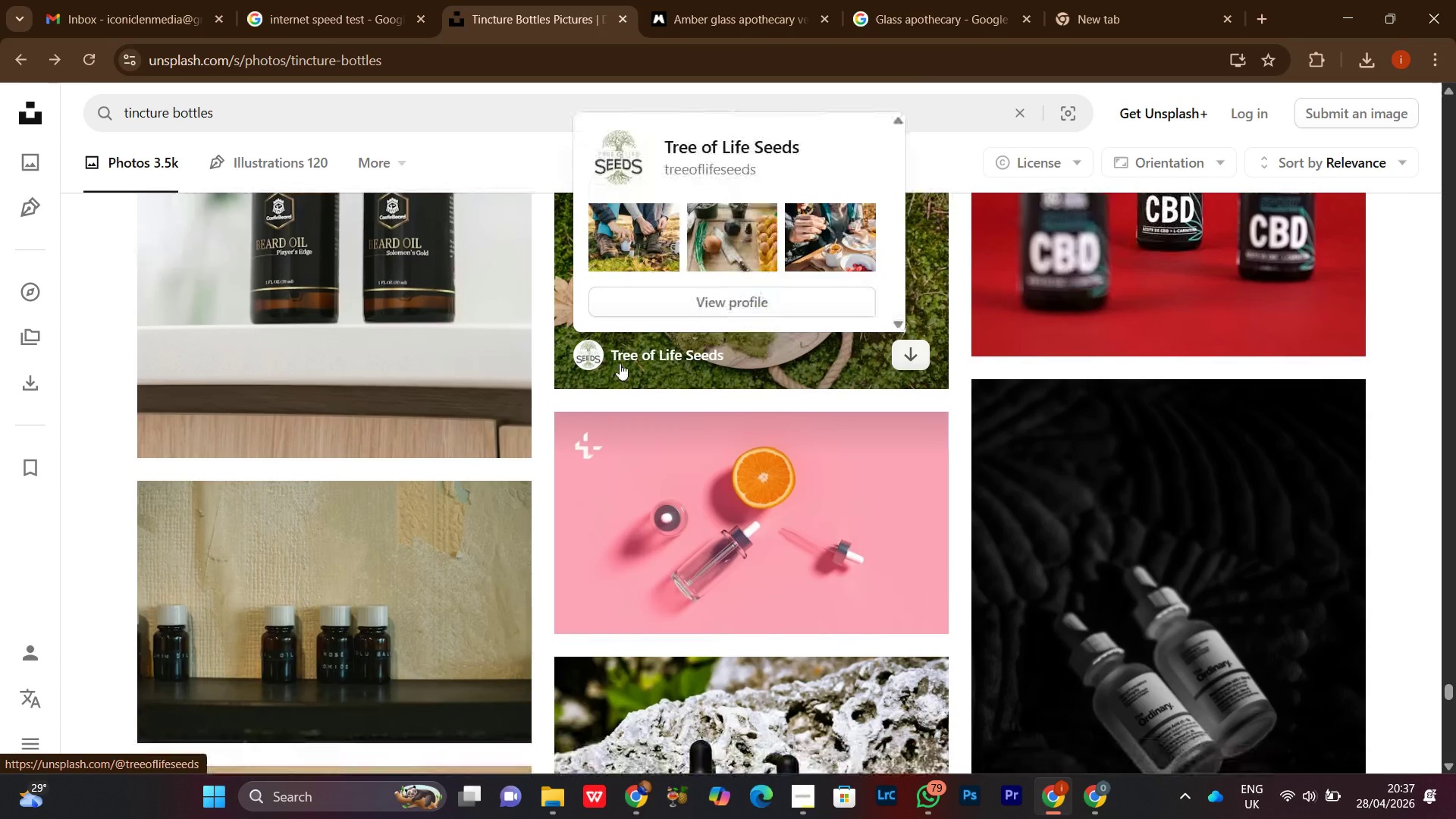 
scroll: coordinate [620, 363], scroll_direction: down, amount: 1.0
 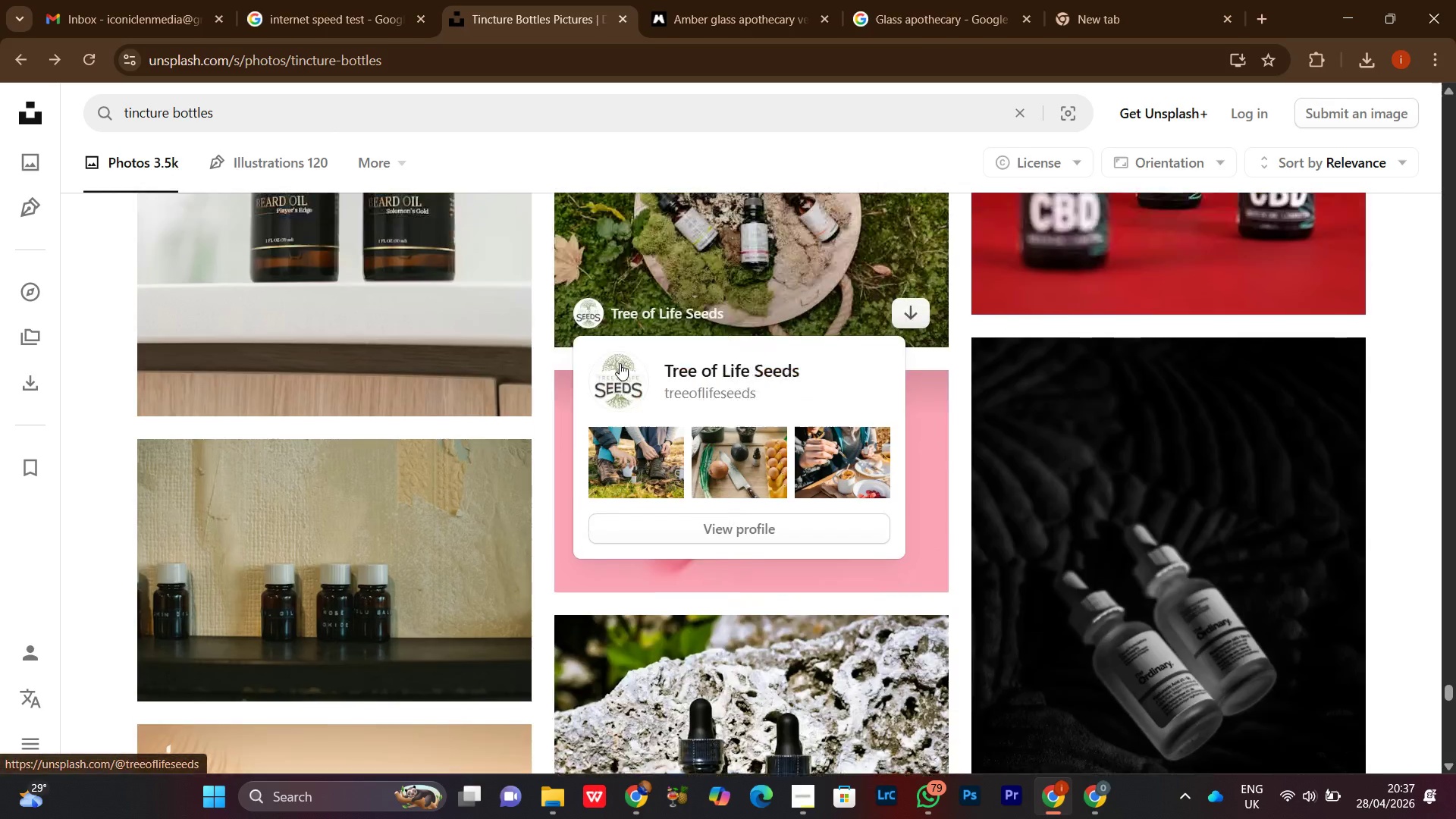 
scroll: coordinate [620, 363], scroll_direction: up, amount: 2.0
 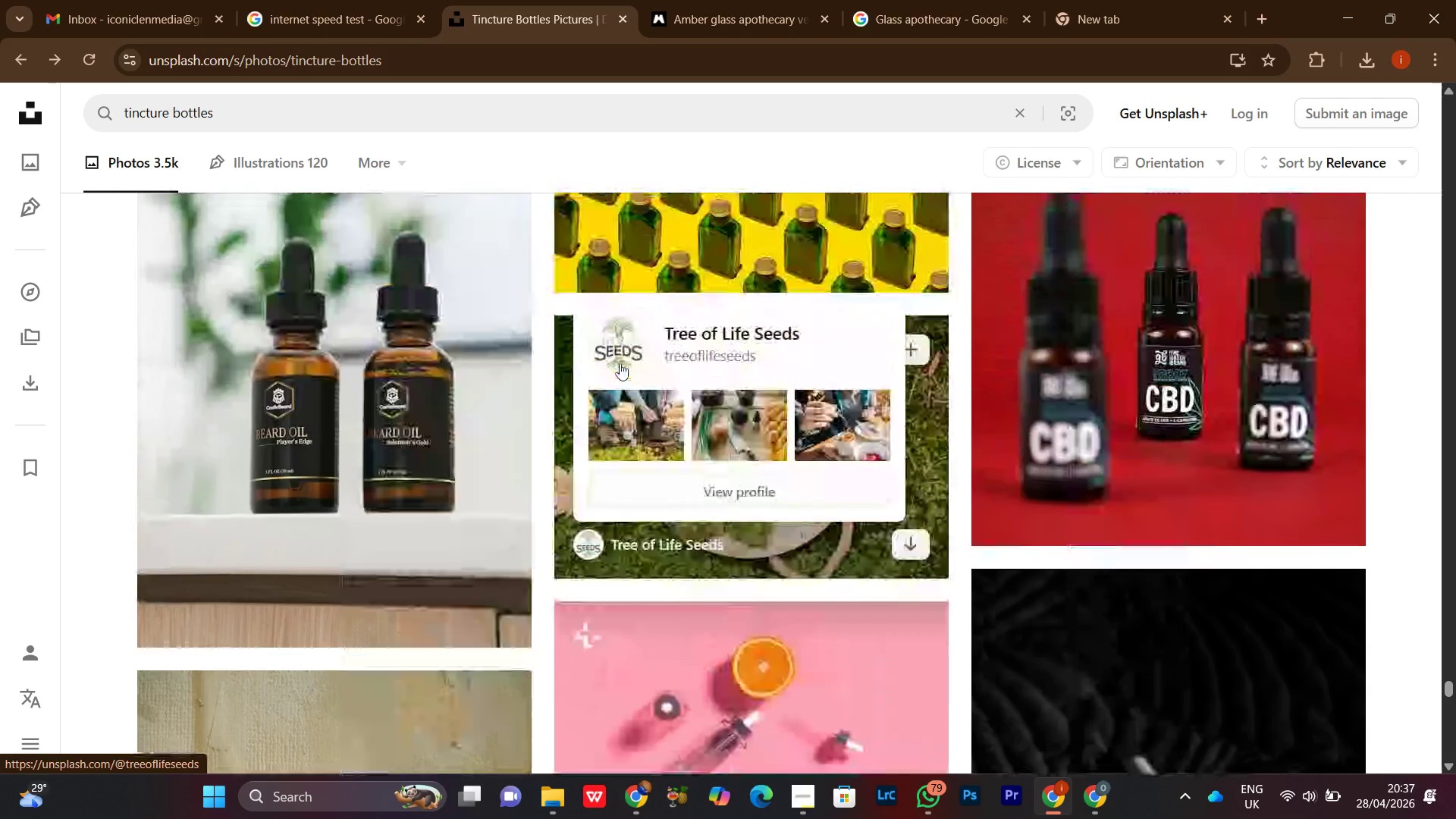 
scroll: coordinate [617, 359], scroll_direction: down, amount: 12.0
 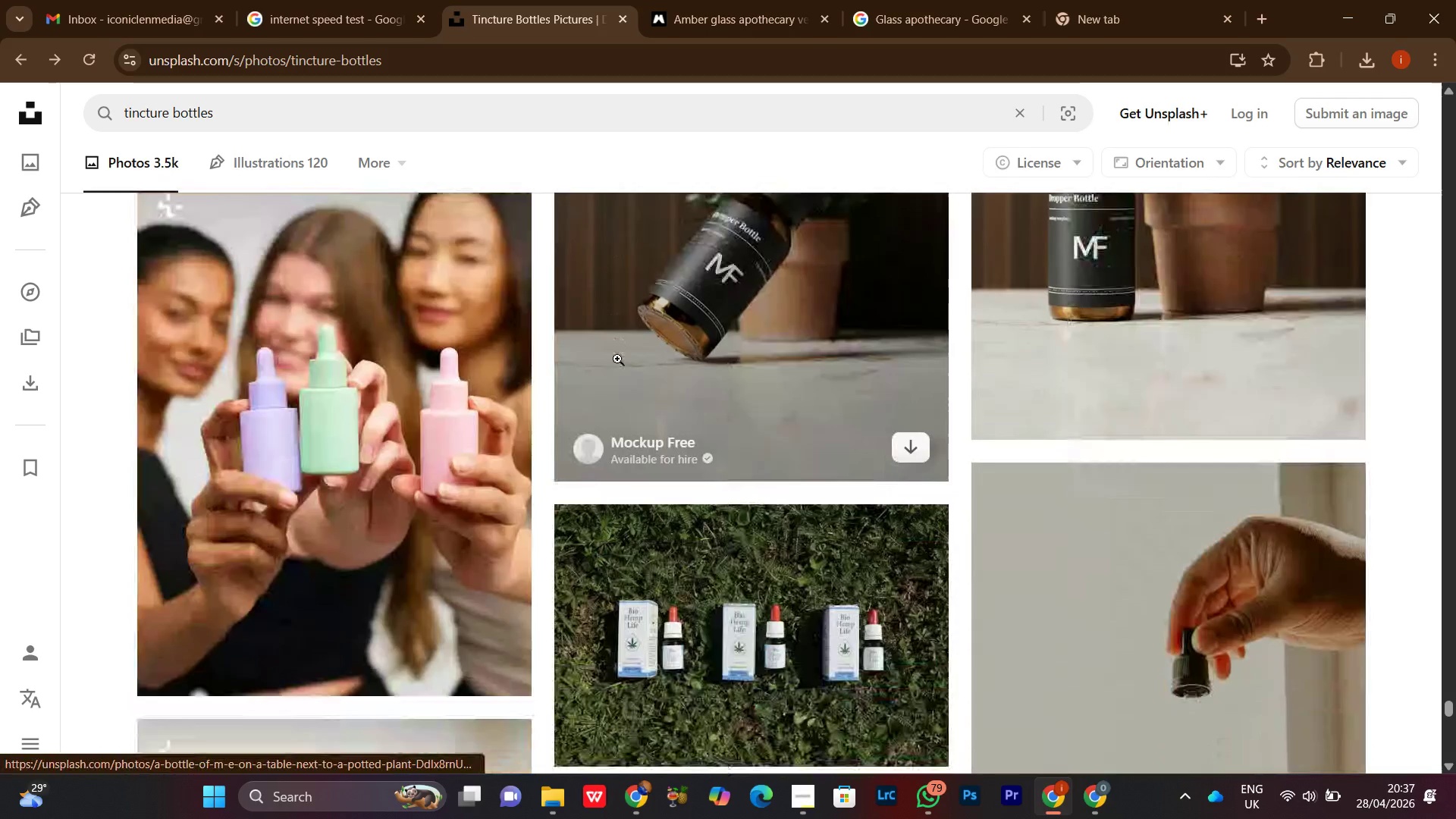 
scroll: coordinate [594, 363], scroll_direction: down, amount: 14.0
 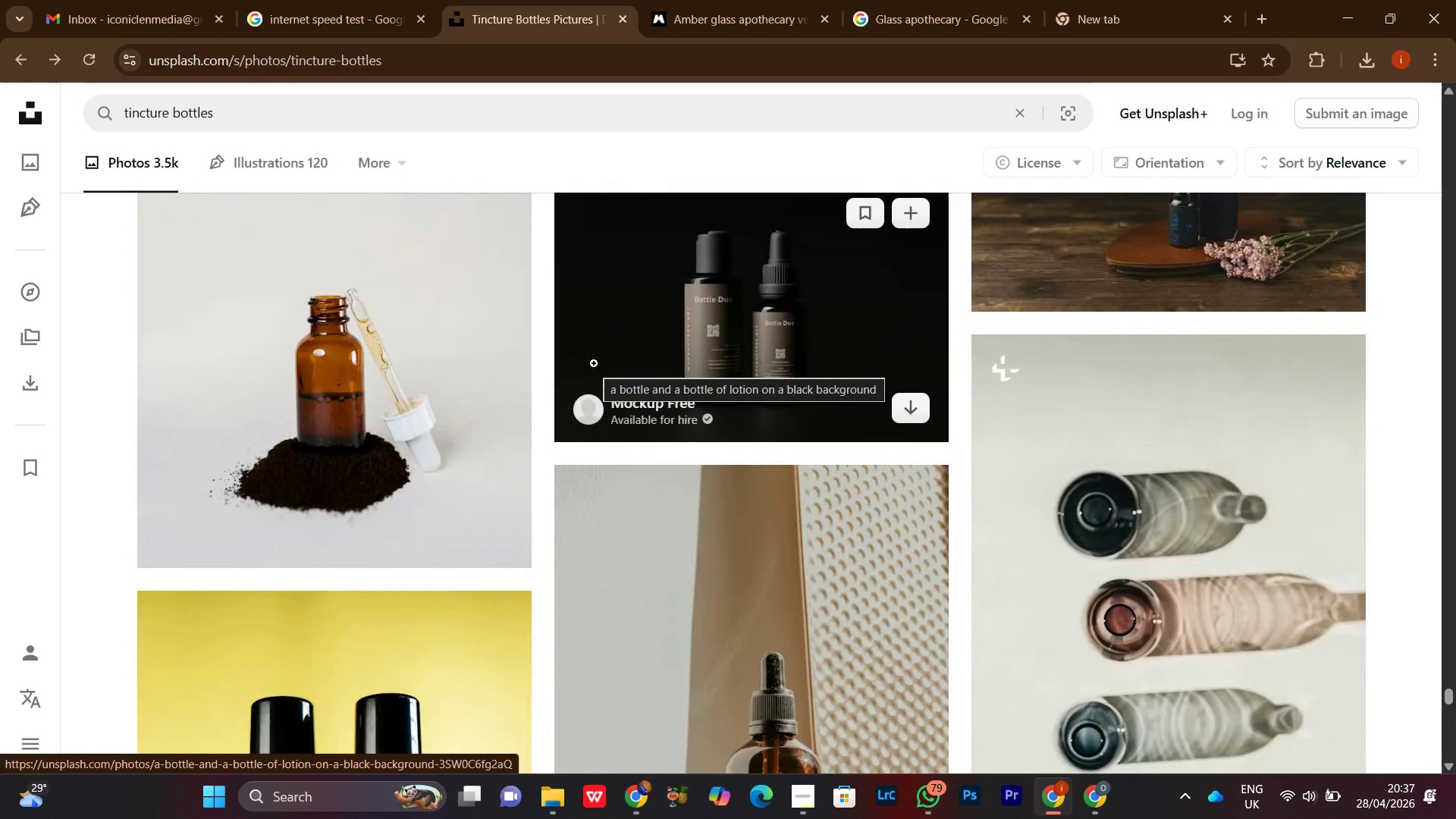 
scroll: coordinate [654, 441], scroll_direction: down, amount: 24.0
 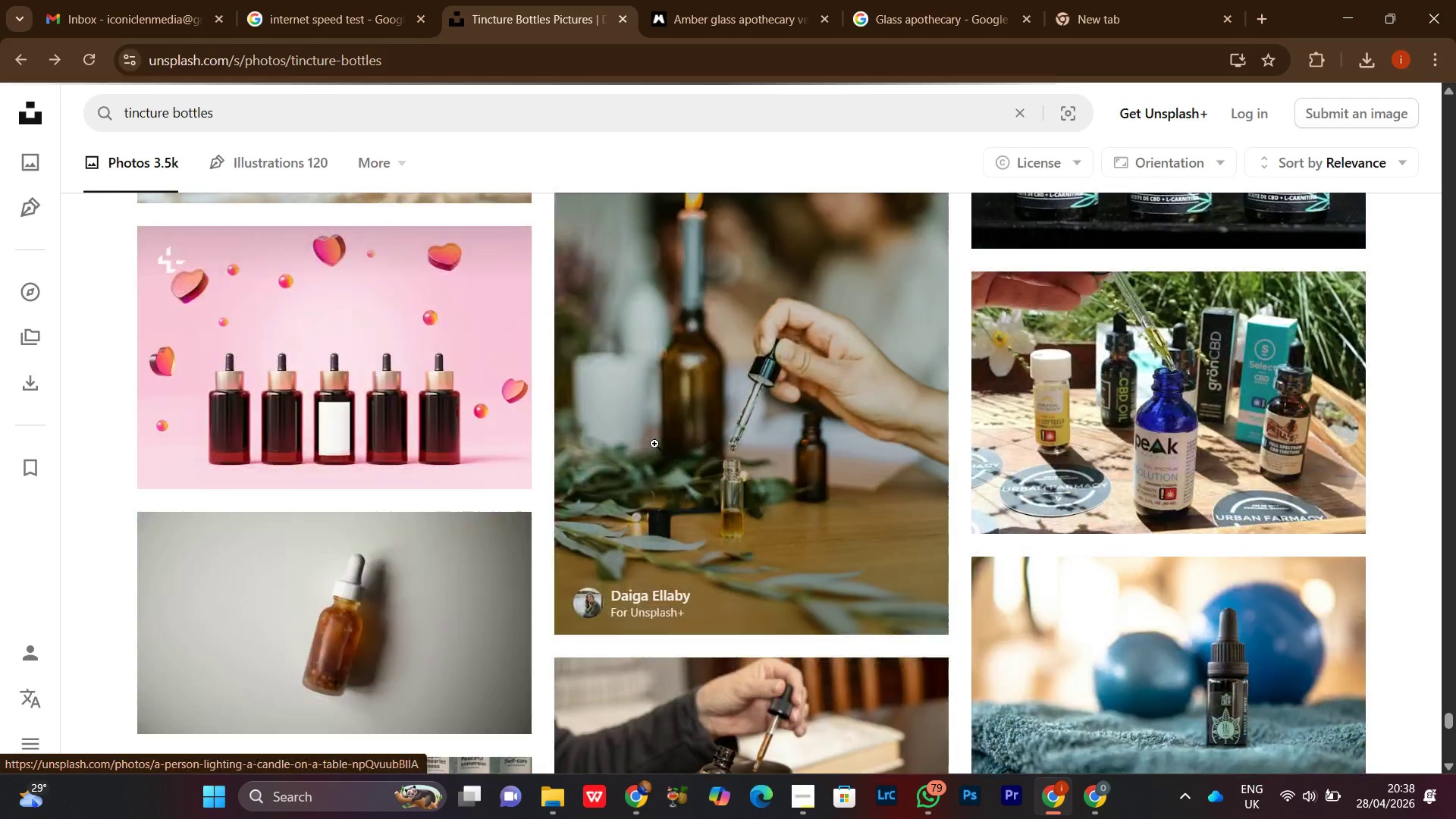 
scroll: coordinate [654, 453], scroll_direction: down, amount: 12.0
 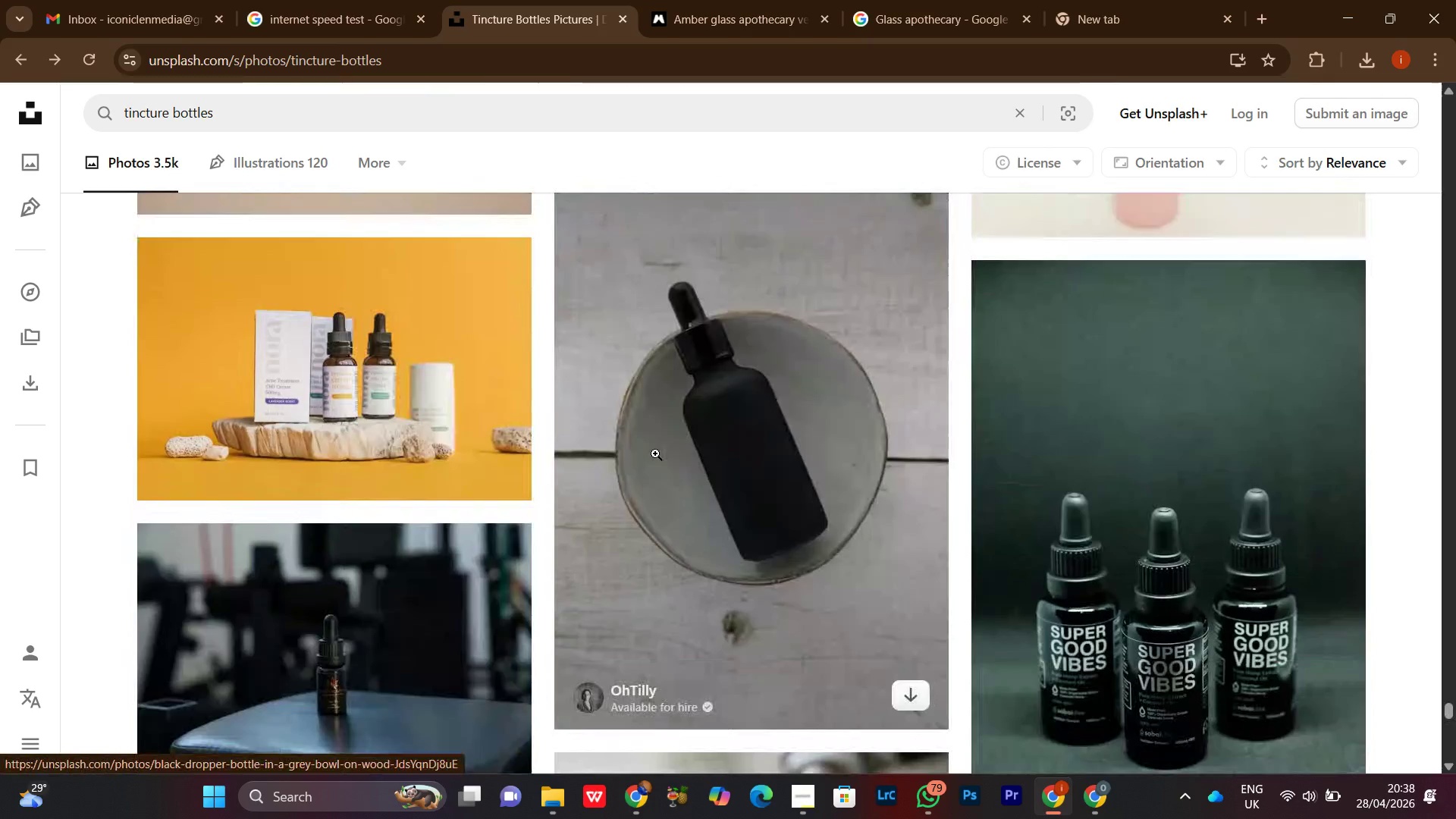 
scroll: coordinate [655, 453], scroll_direction: down, amount: 2.0
 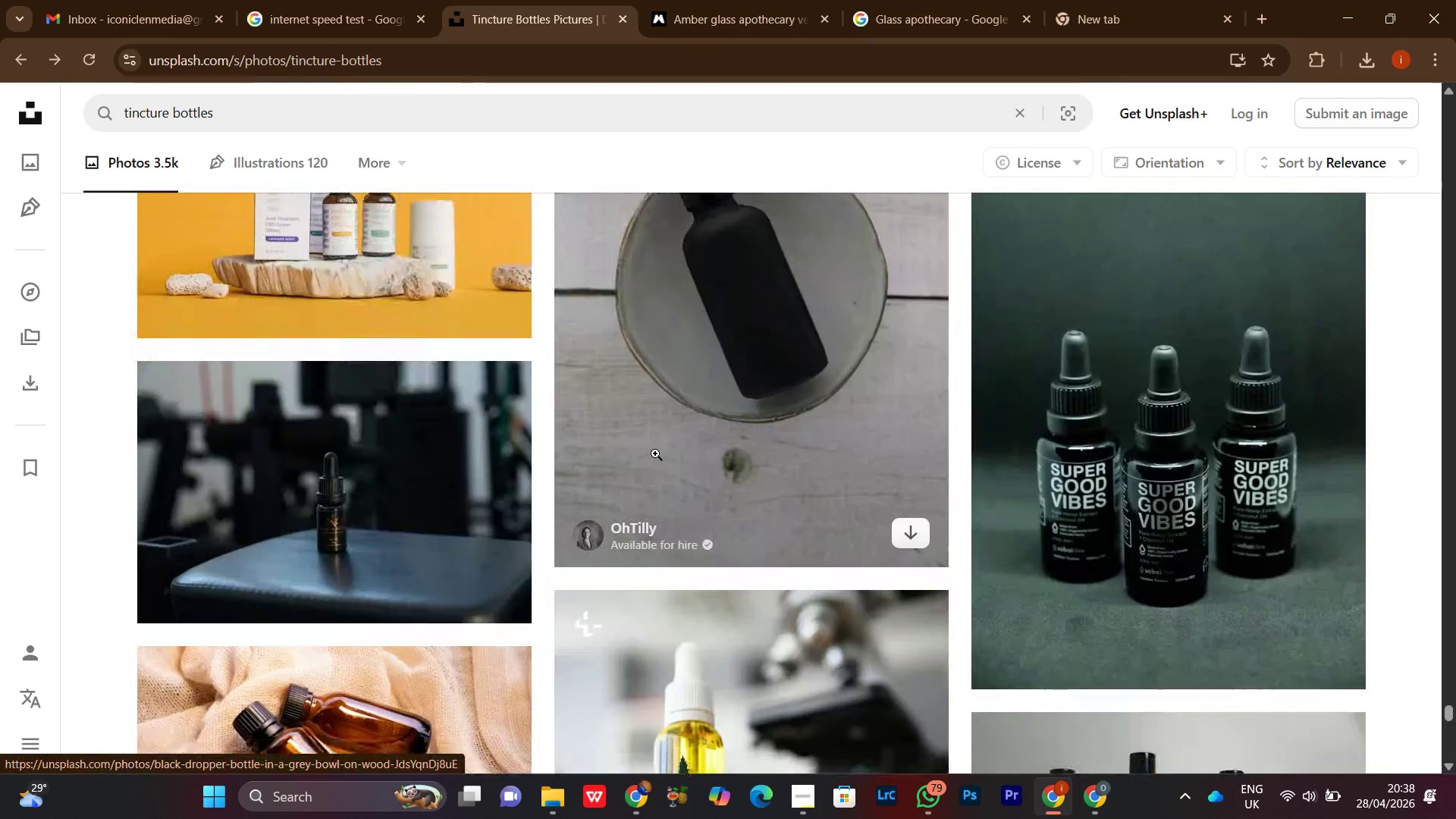 
scroll: coordinate [655, 453], scroll_direction: up, amount: 3.0
 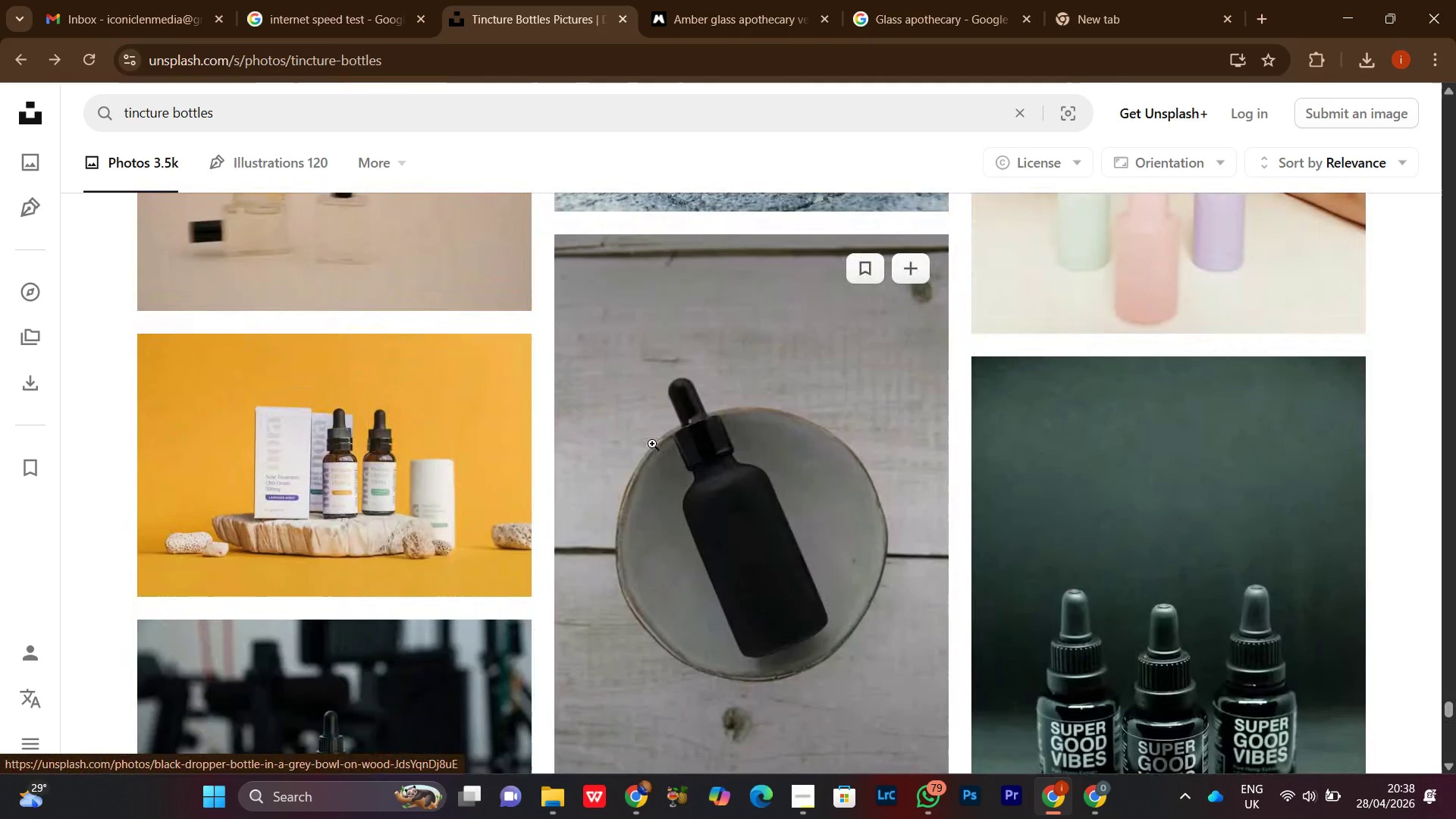 
scroll: coordinate [644, 441], scroll_direction: down, amount: 13.0
 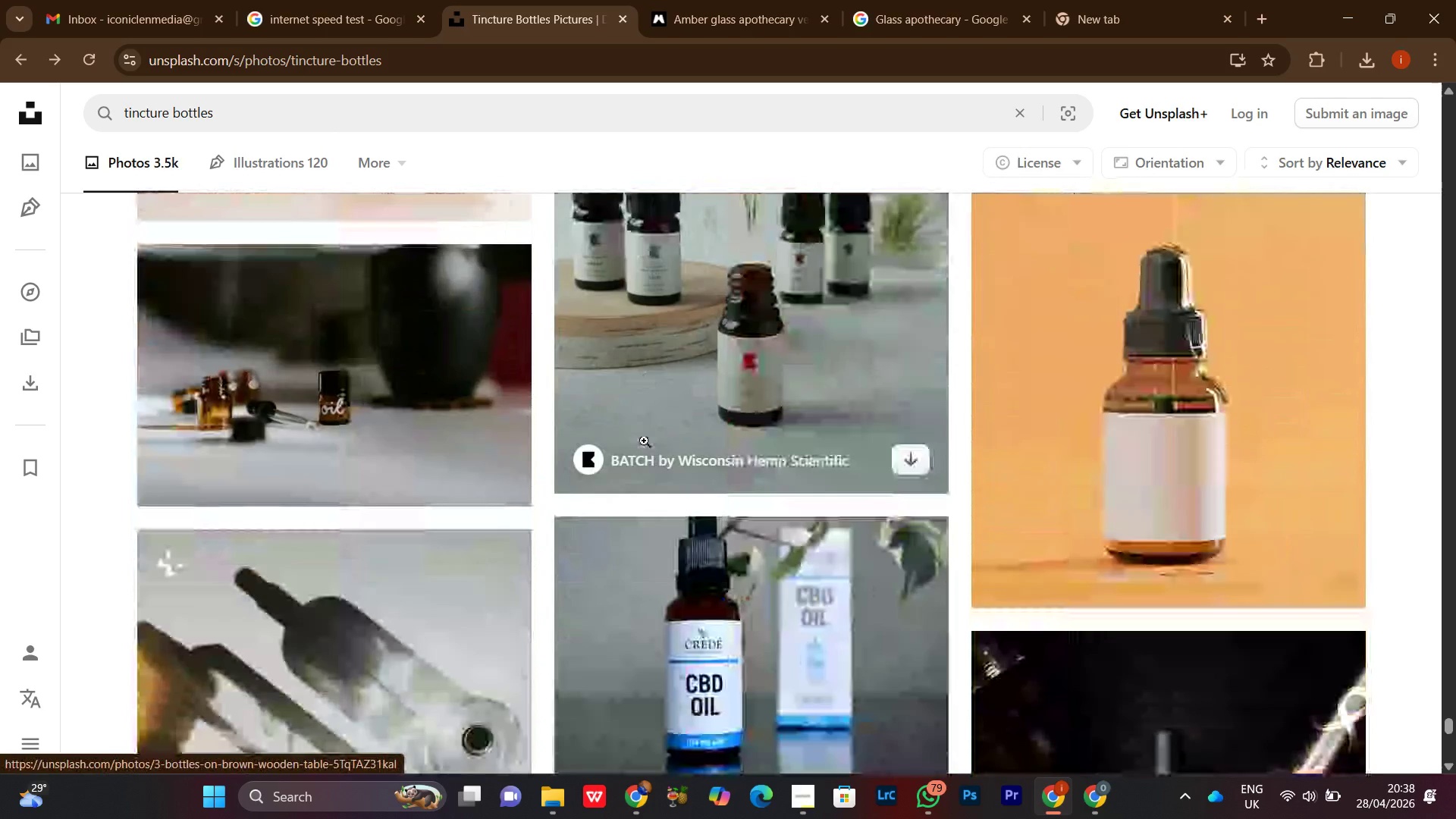 
scroll: coordinate [644, 441], scroll_direction: up, amount: 1.0
 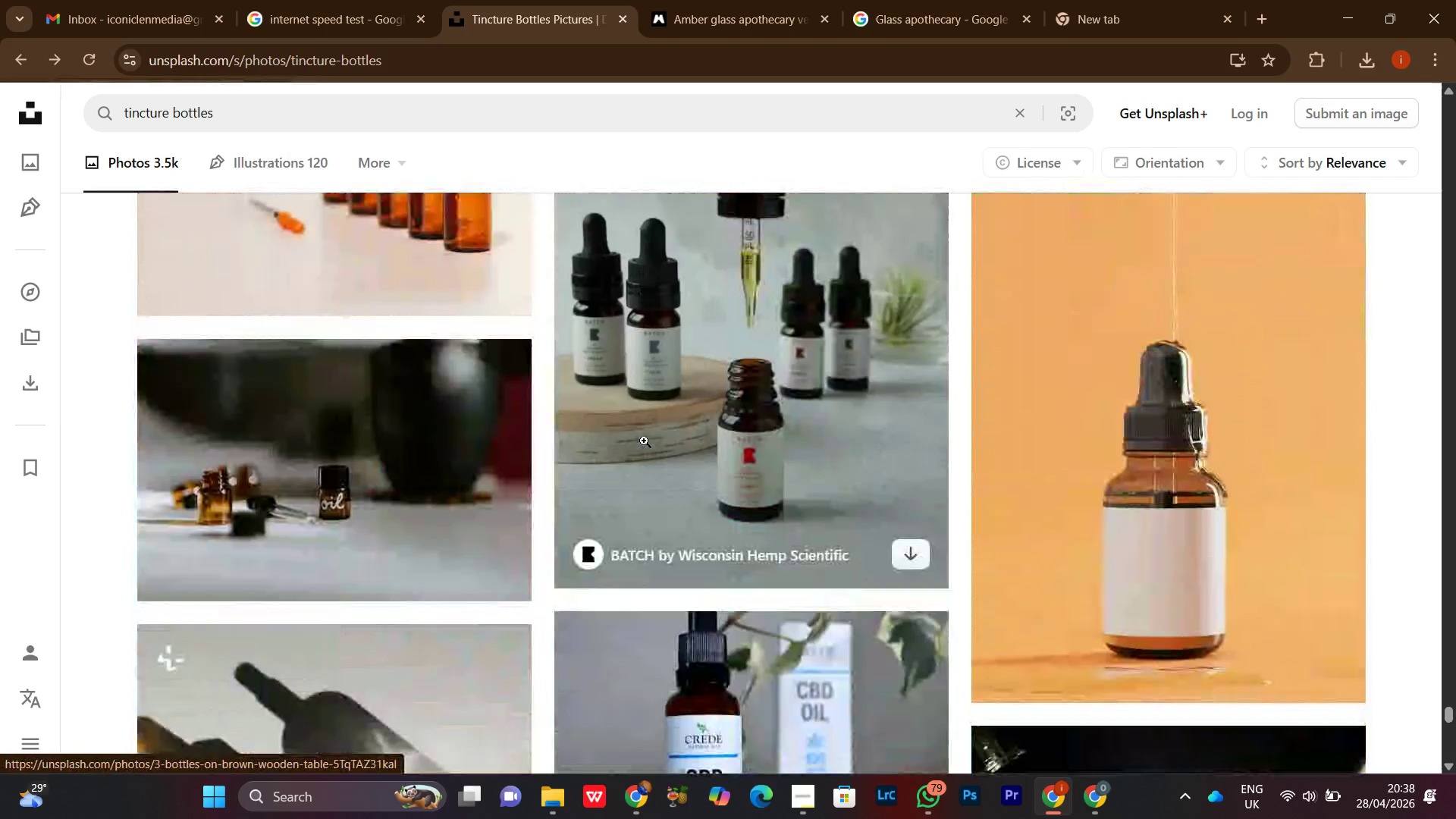 
scroll: coordinate [644, 441], scroll_direction: none, amount: 0.0
 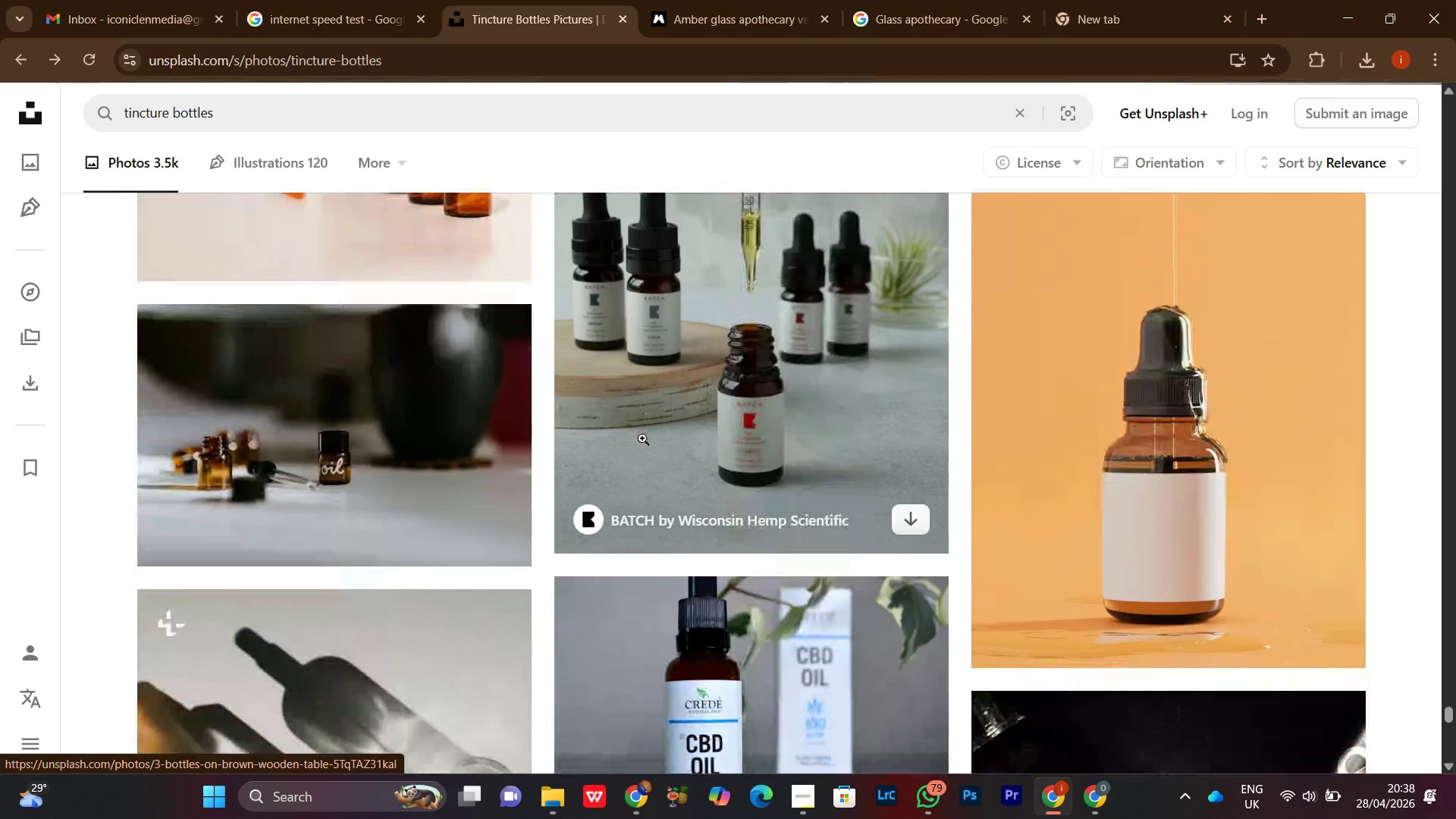 
scroll: coordinate [643, 445], scroll_direction: down, amount: 6.0
 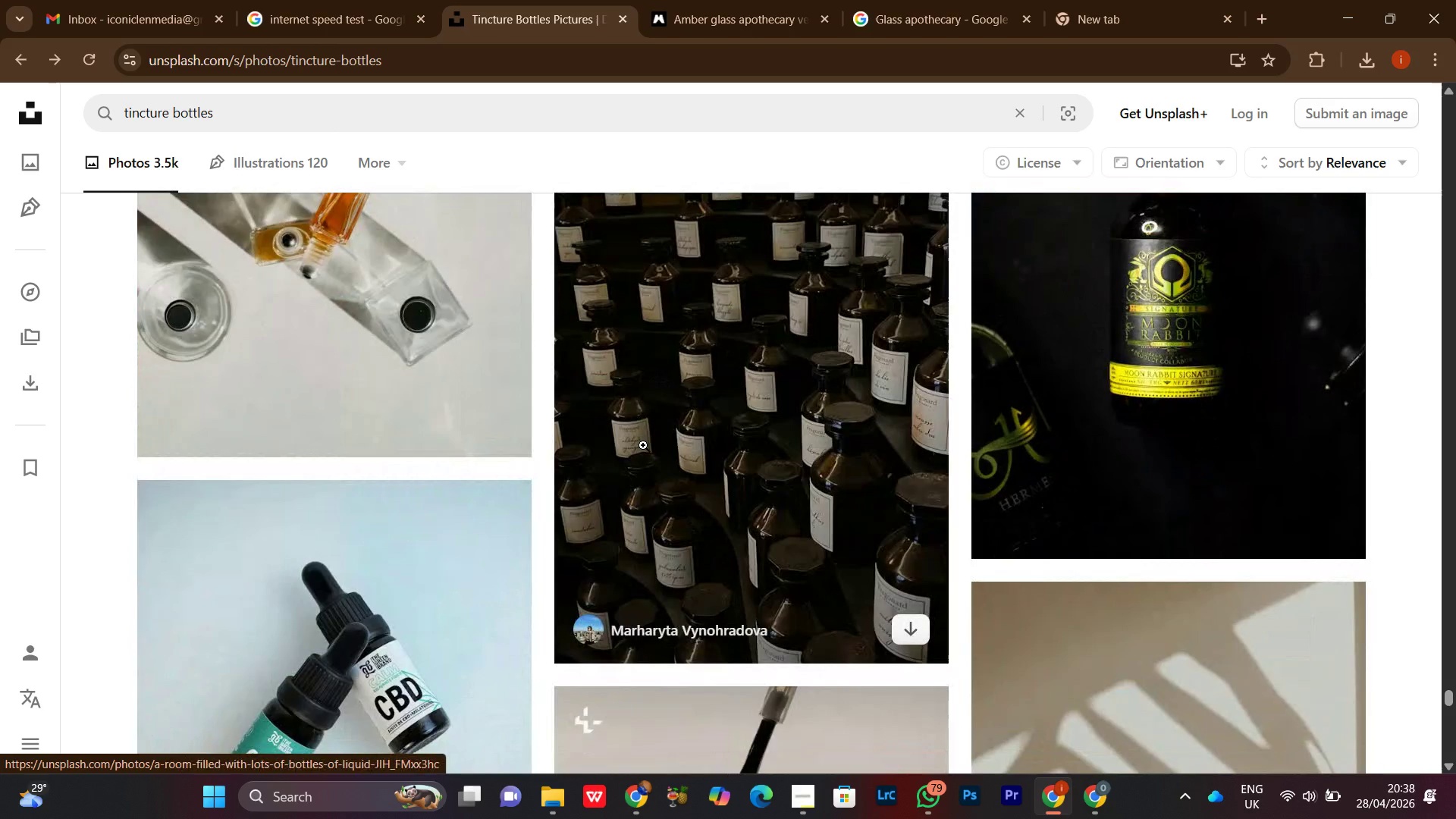 
wait(11.42)
 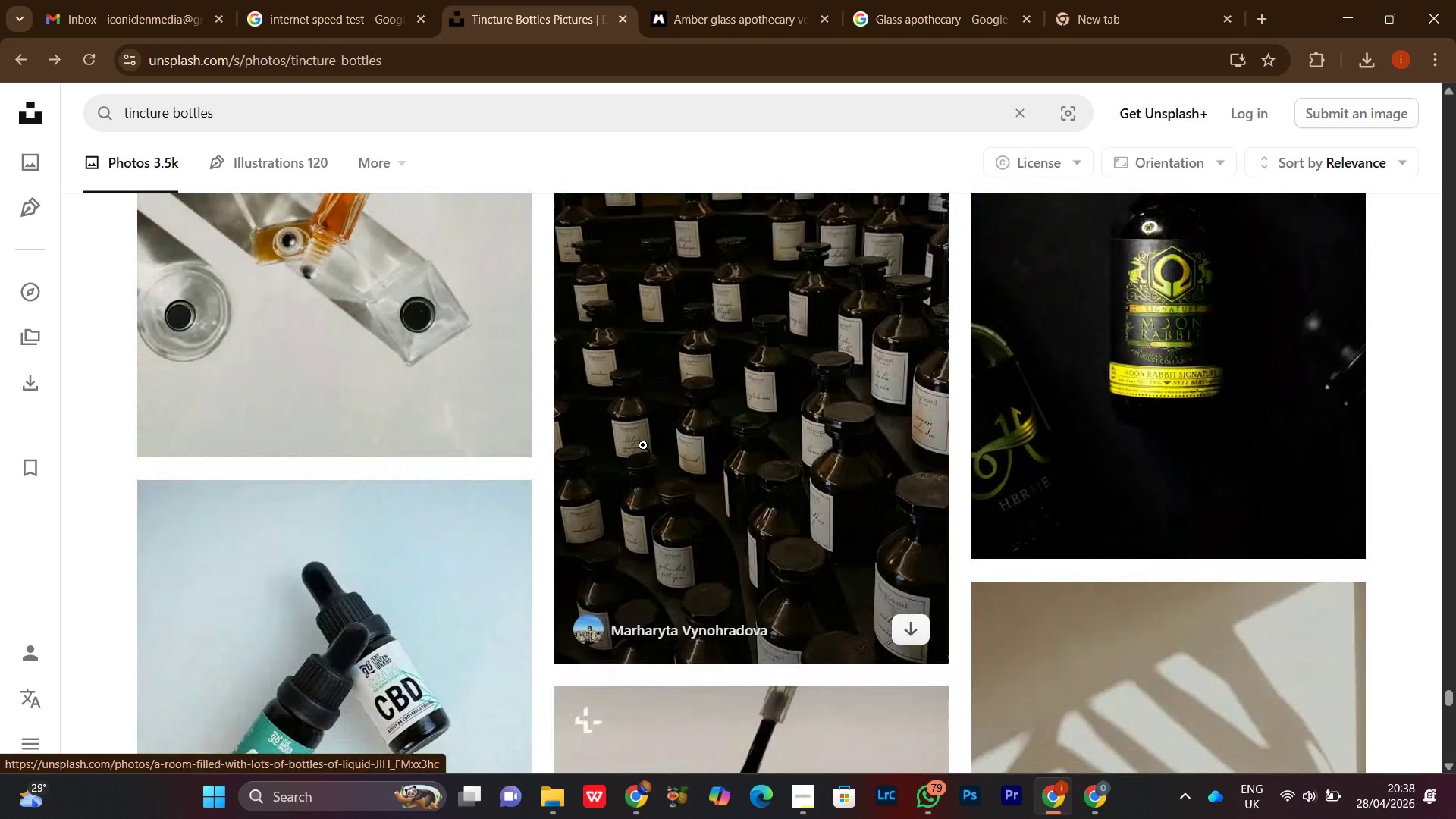 
scroll: coordinate [639, 441], scroll_direction: down, amount: 13.0
 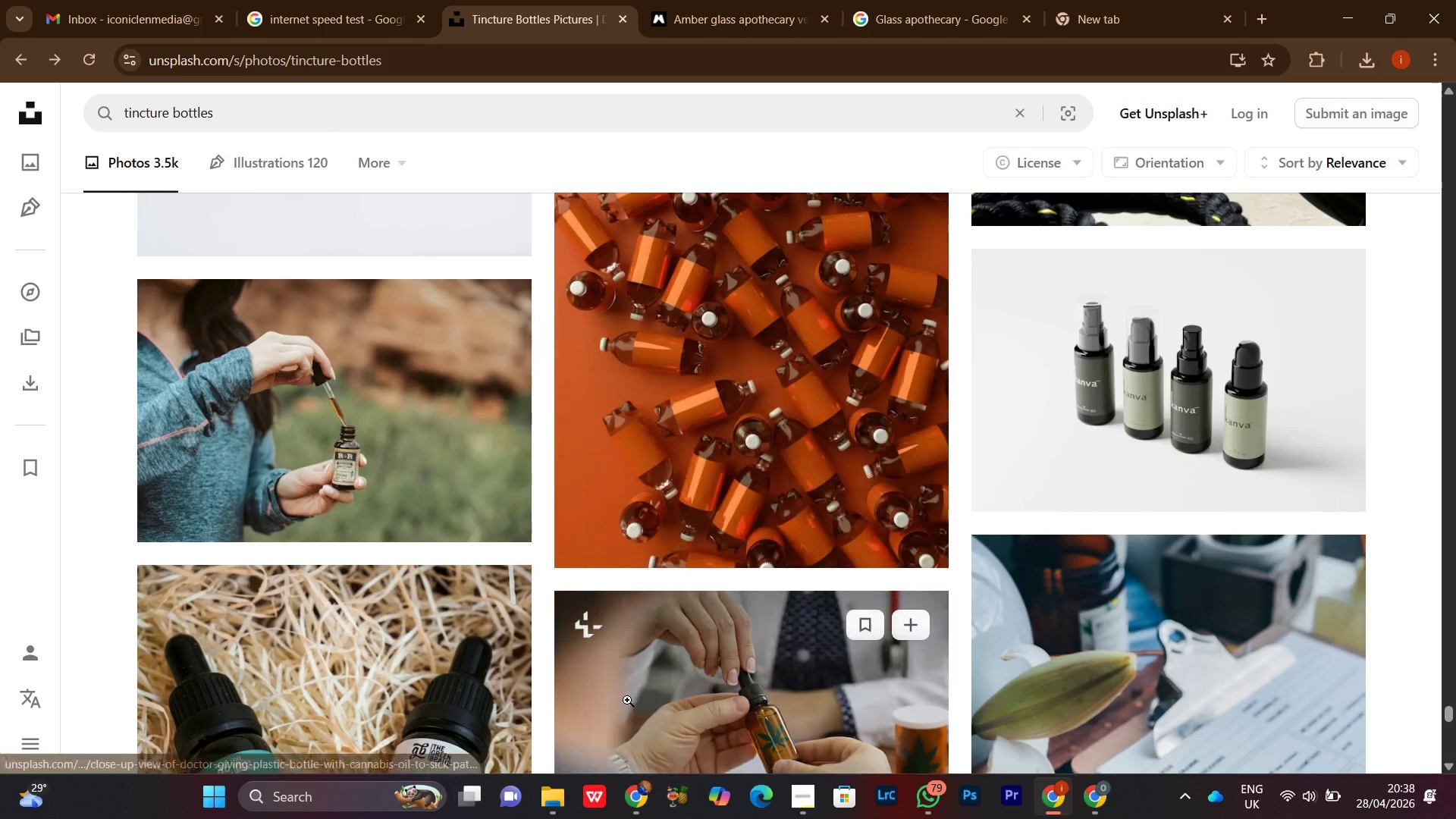 
wait(5.94)
 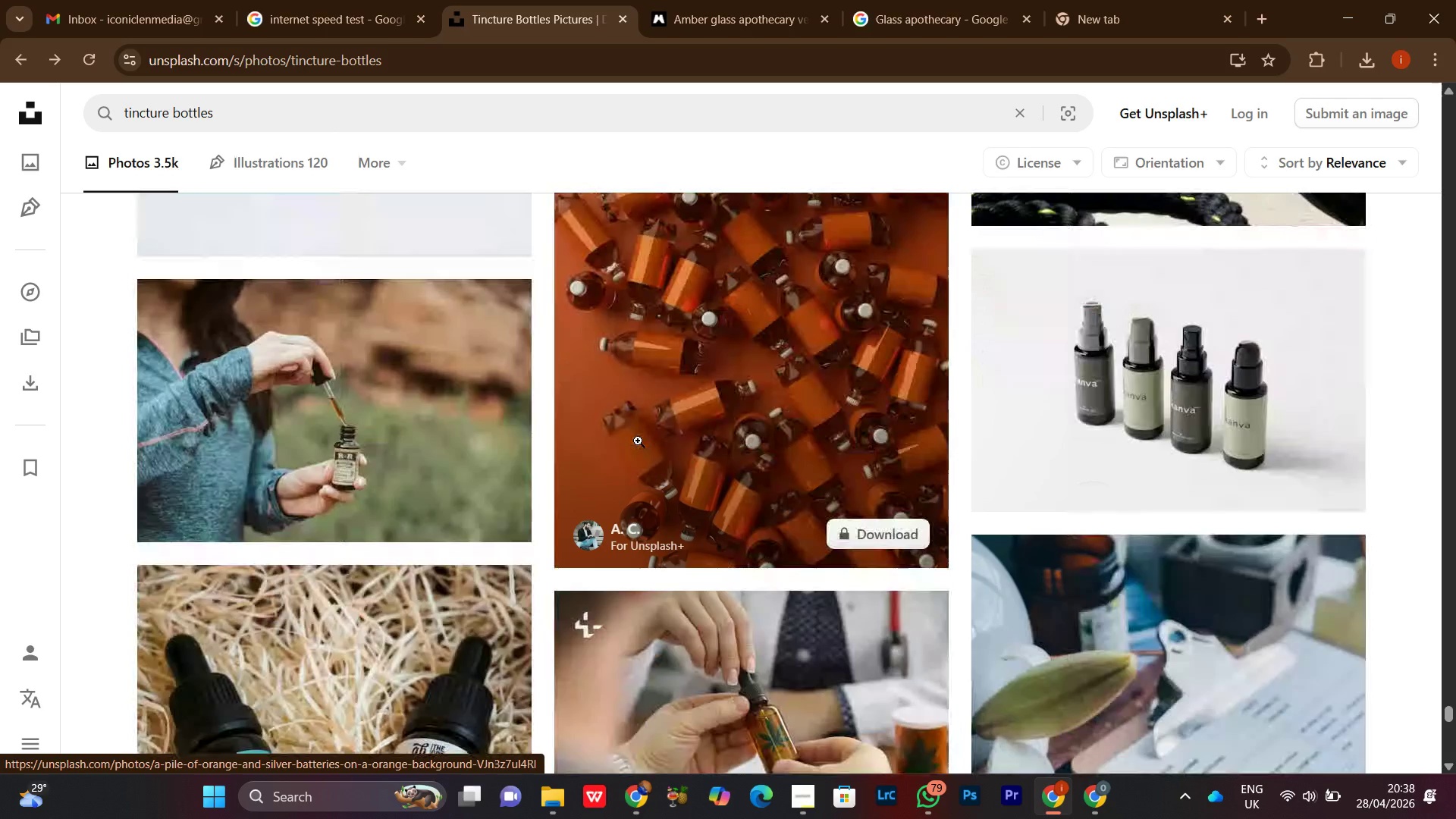 
left_click([631, 808])
 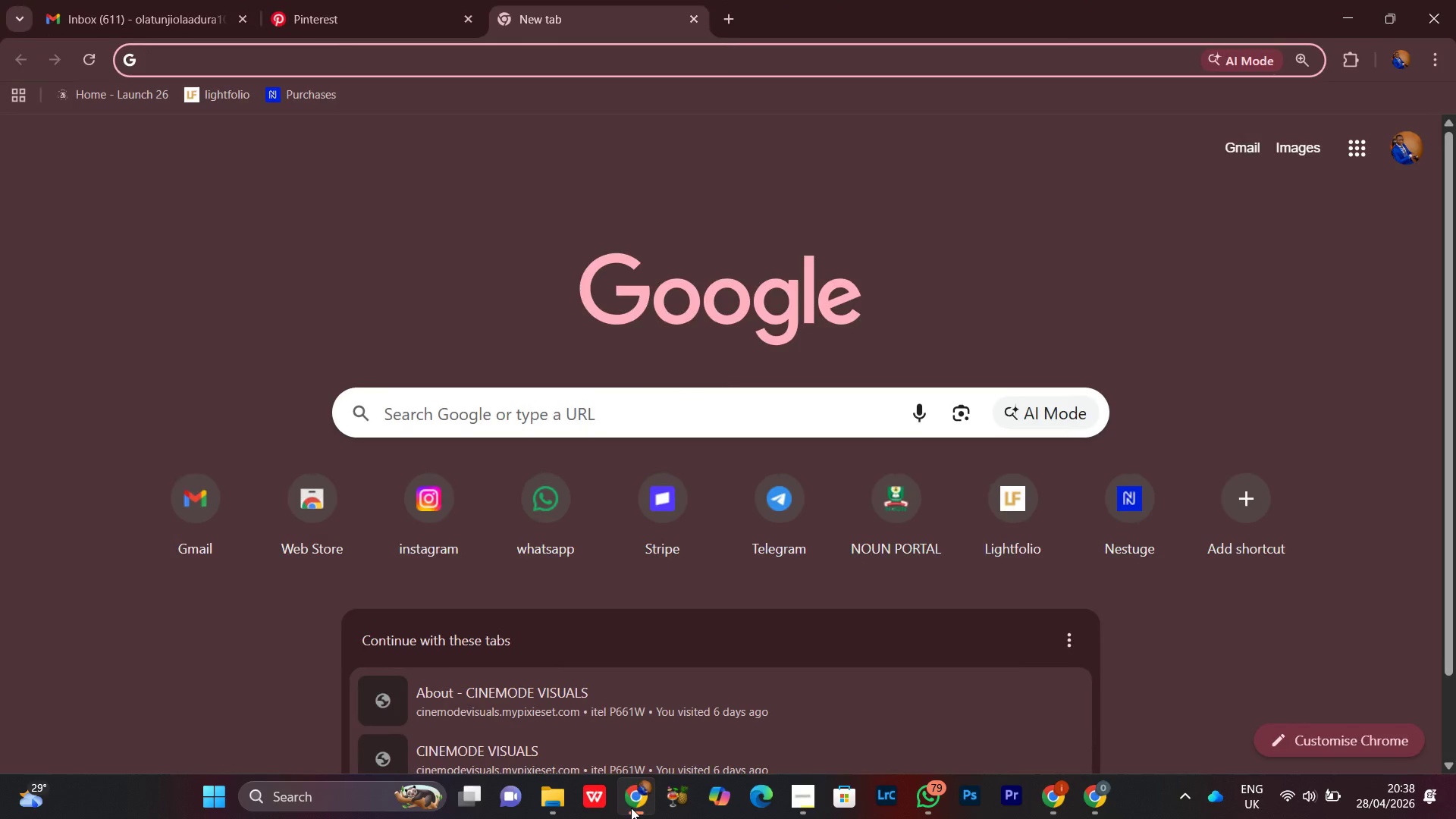 
left_click([631, 808])
 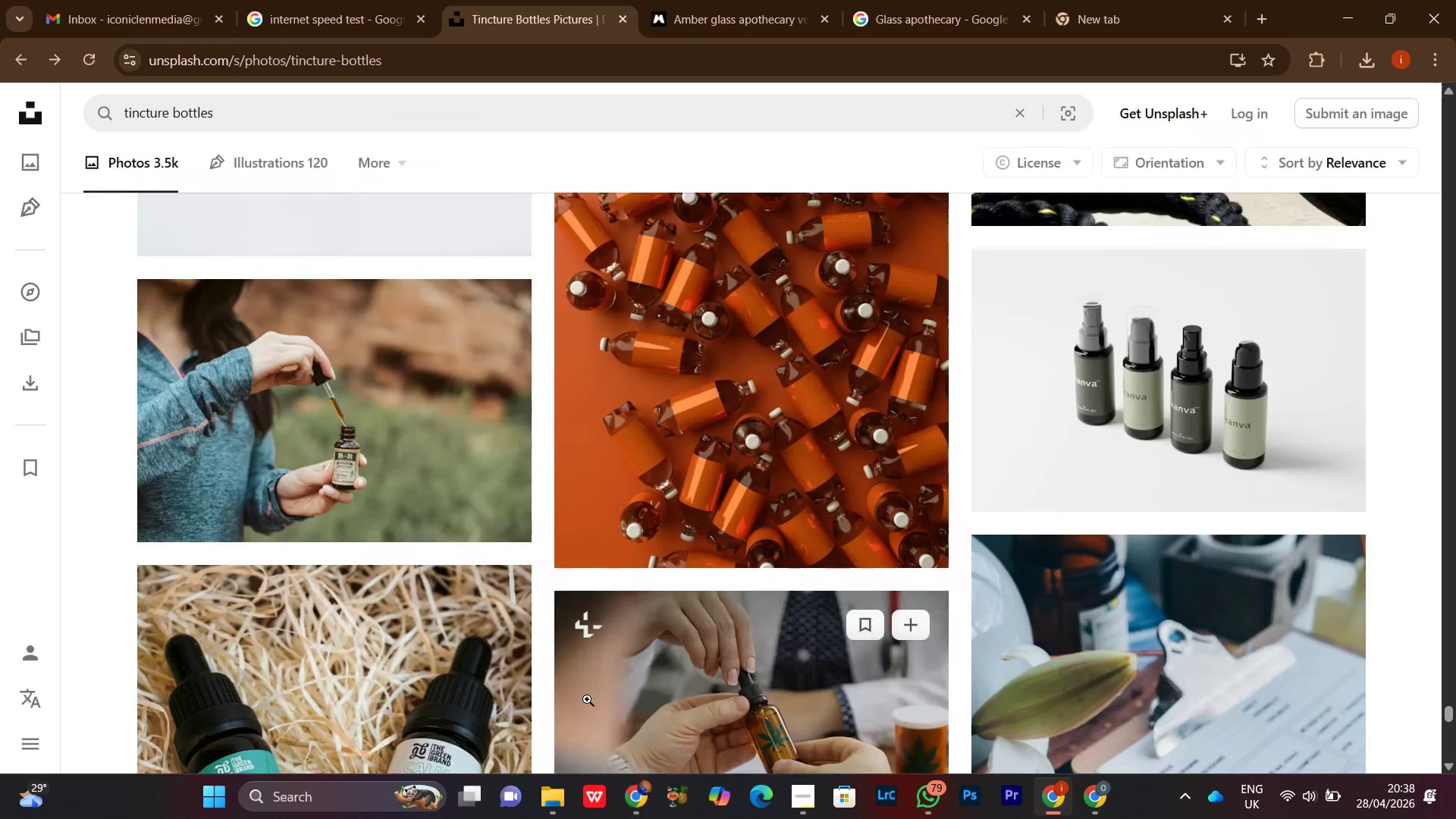 
scroll: coordinate [903, 740], scroll_direction: down, amount: 12.0
 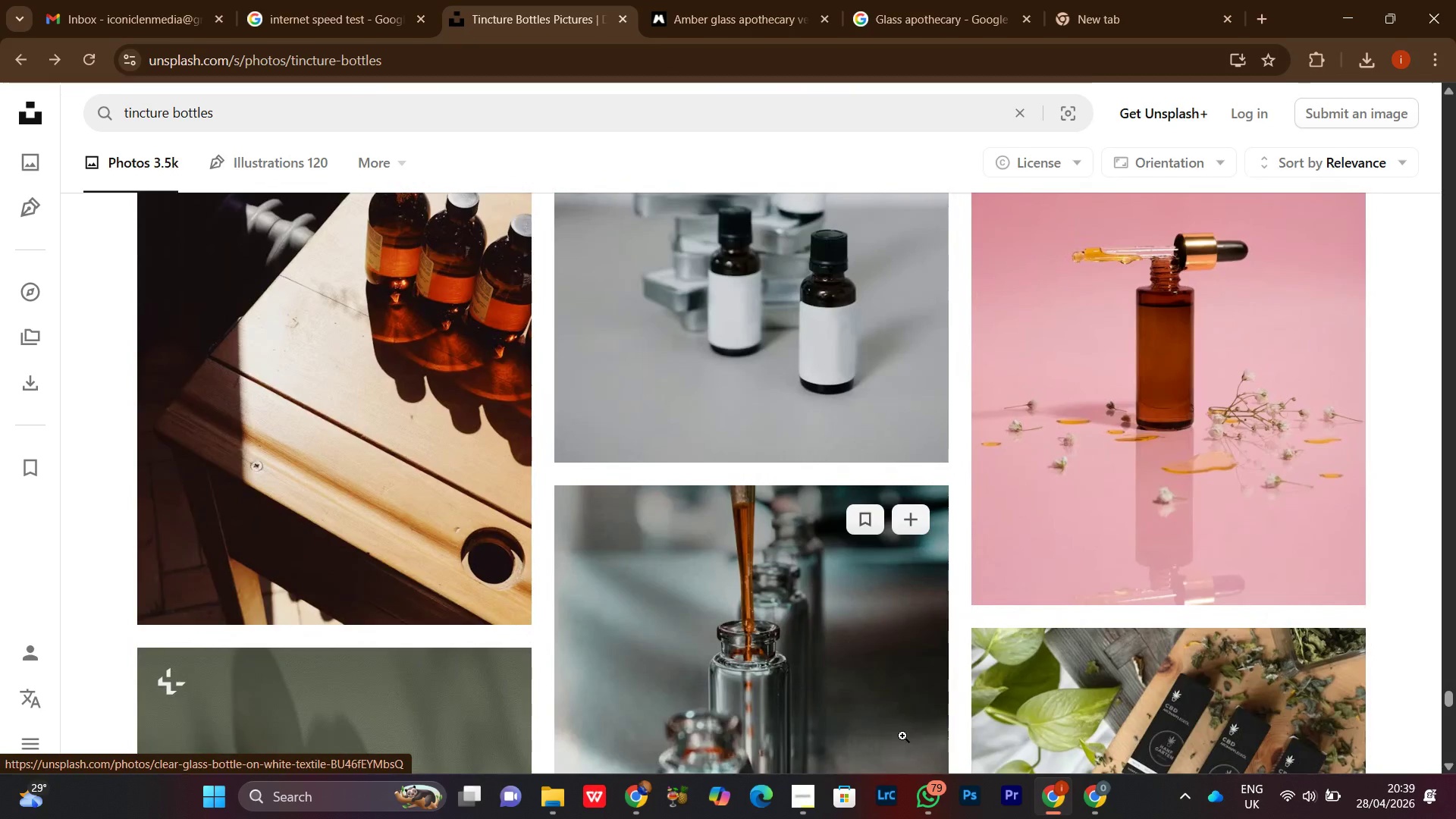 
wait(8.83)
 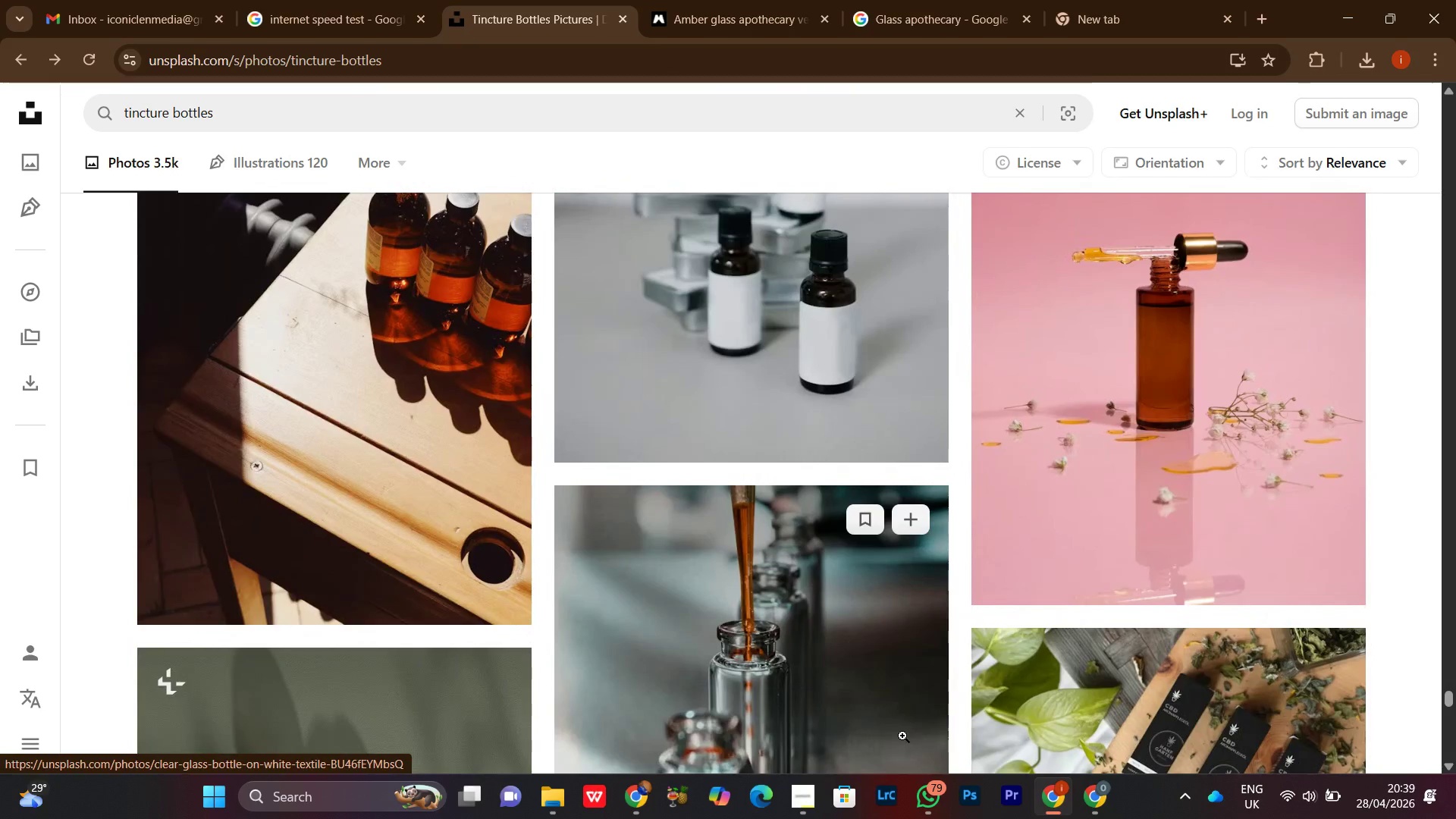 
scroll: coordinate [853, 610], scroll_direction: down, amount: 16.0
 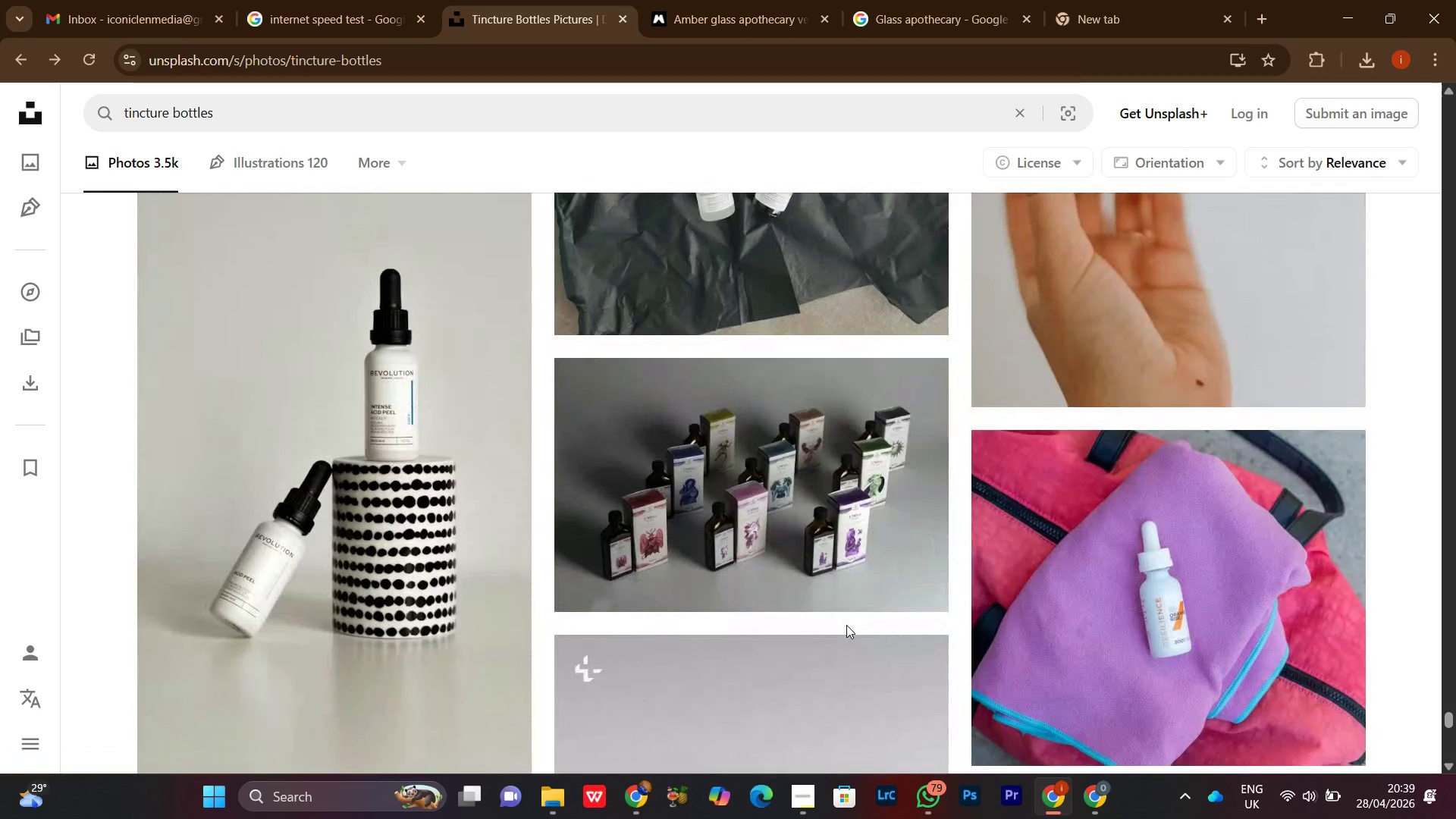 
scroll: coordinate [964, 558], scroll_direction: down, amount: 11.0
 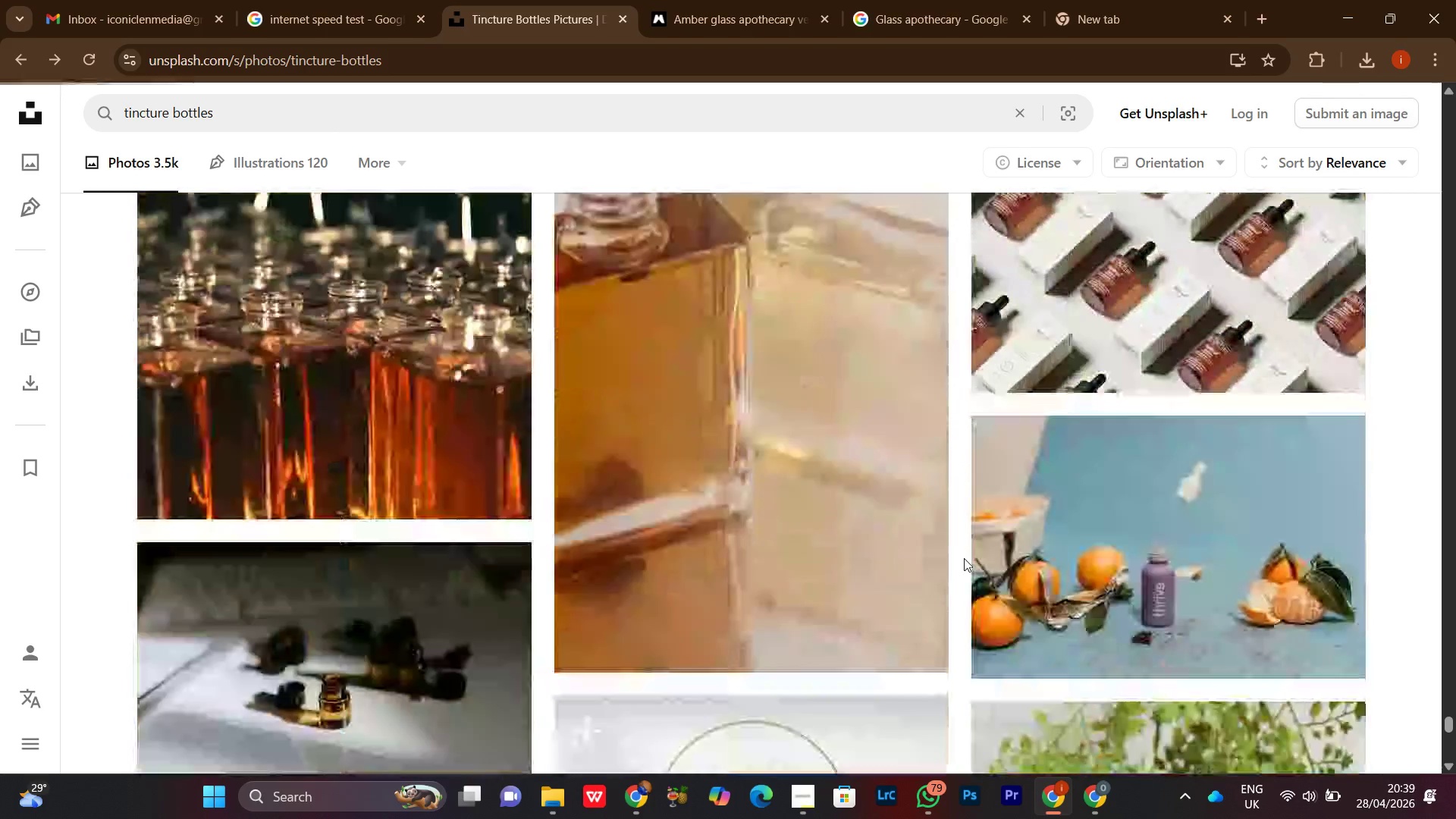 
scroll: coordinate [964, 558], scroll_direction: up, amount: 2.0
 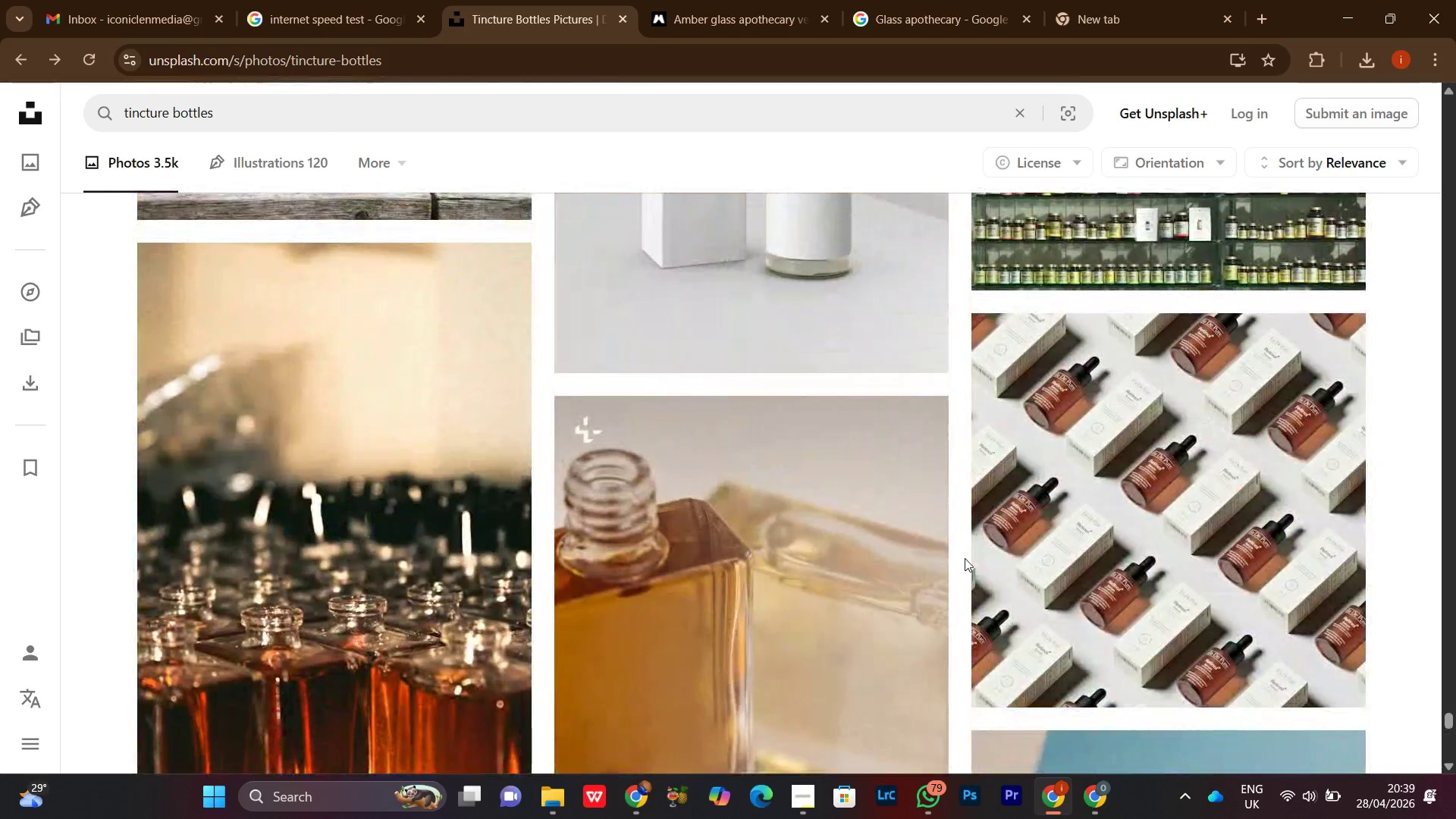 
scroll: coordinate [965, 558], scroll_direction: down, amount: 6.0
 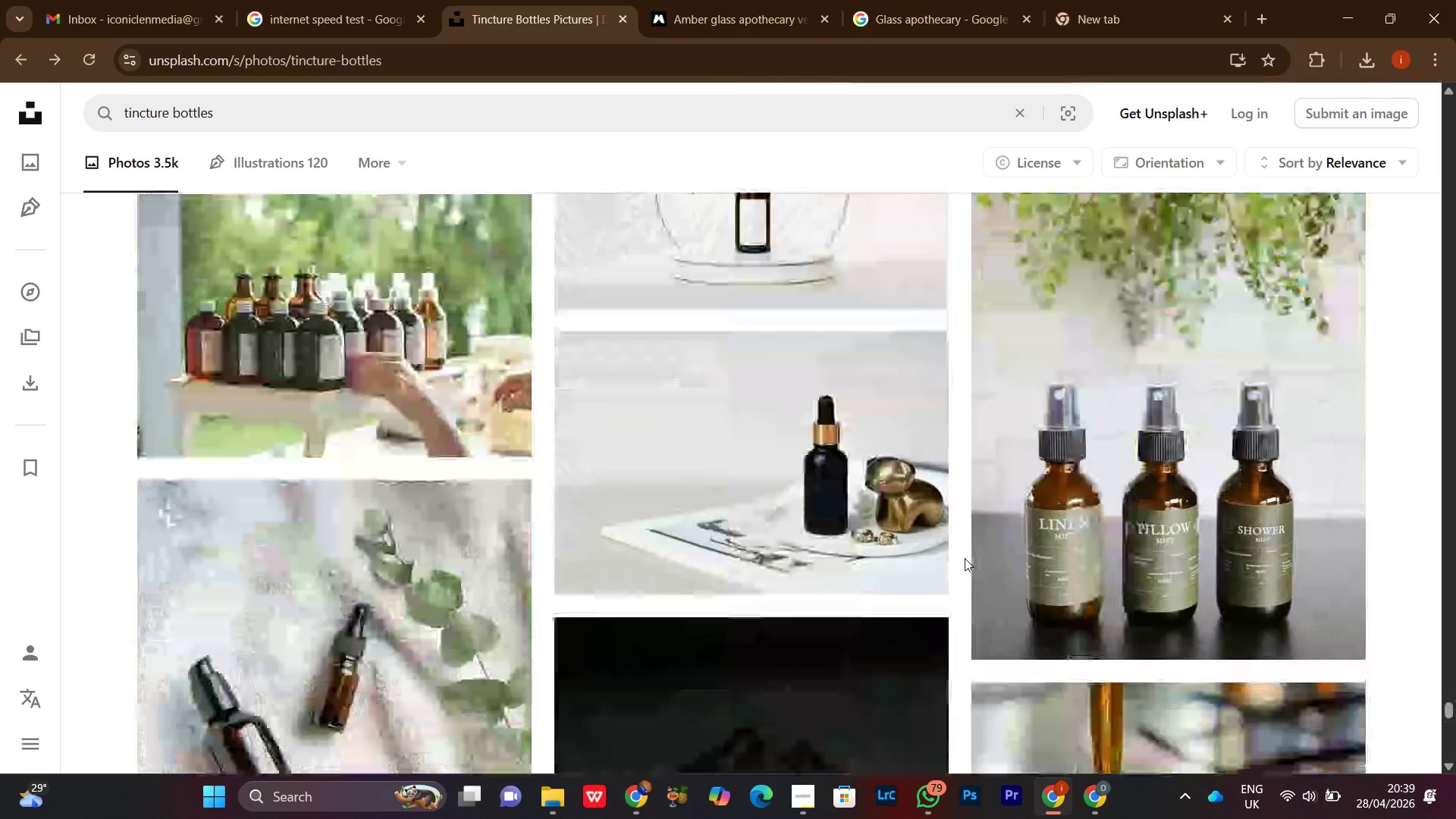 
scroll: coordinate [965, 558], scroll_direction: none, amount: 0.0
 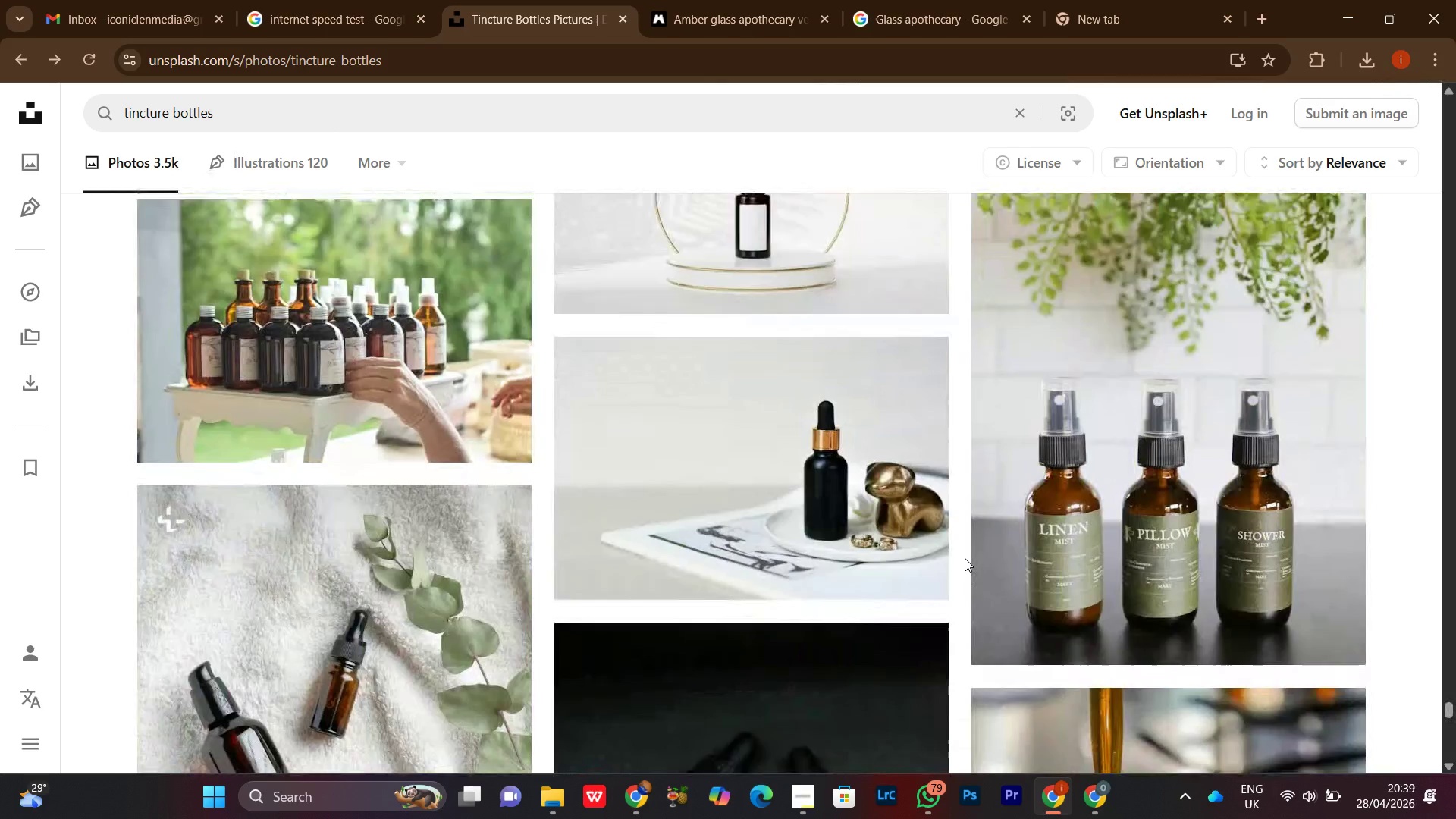 
scroll: coordinate [965, 558], scroll_direction: up, amount: 1.0
 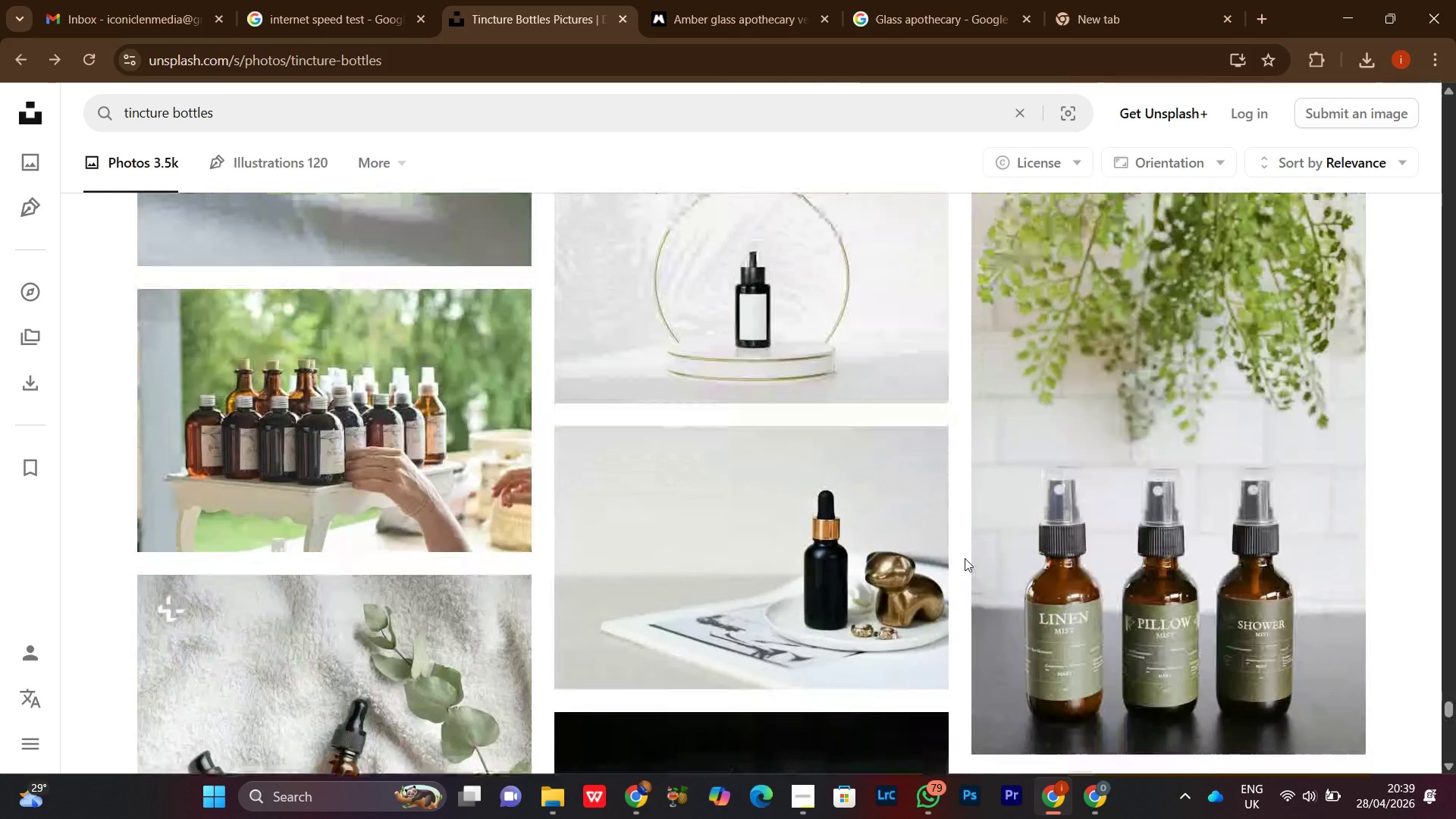 
scroll: coordinate [965, 558], scroll_direction: down, amount: 1.0
 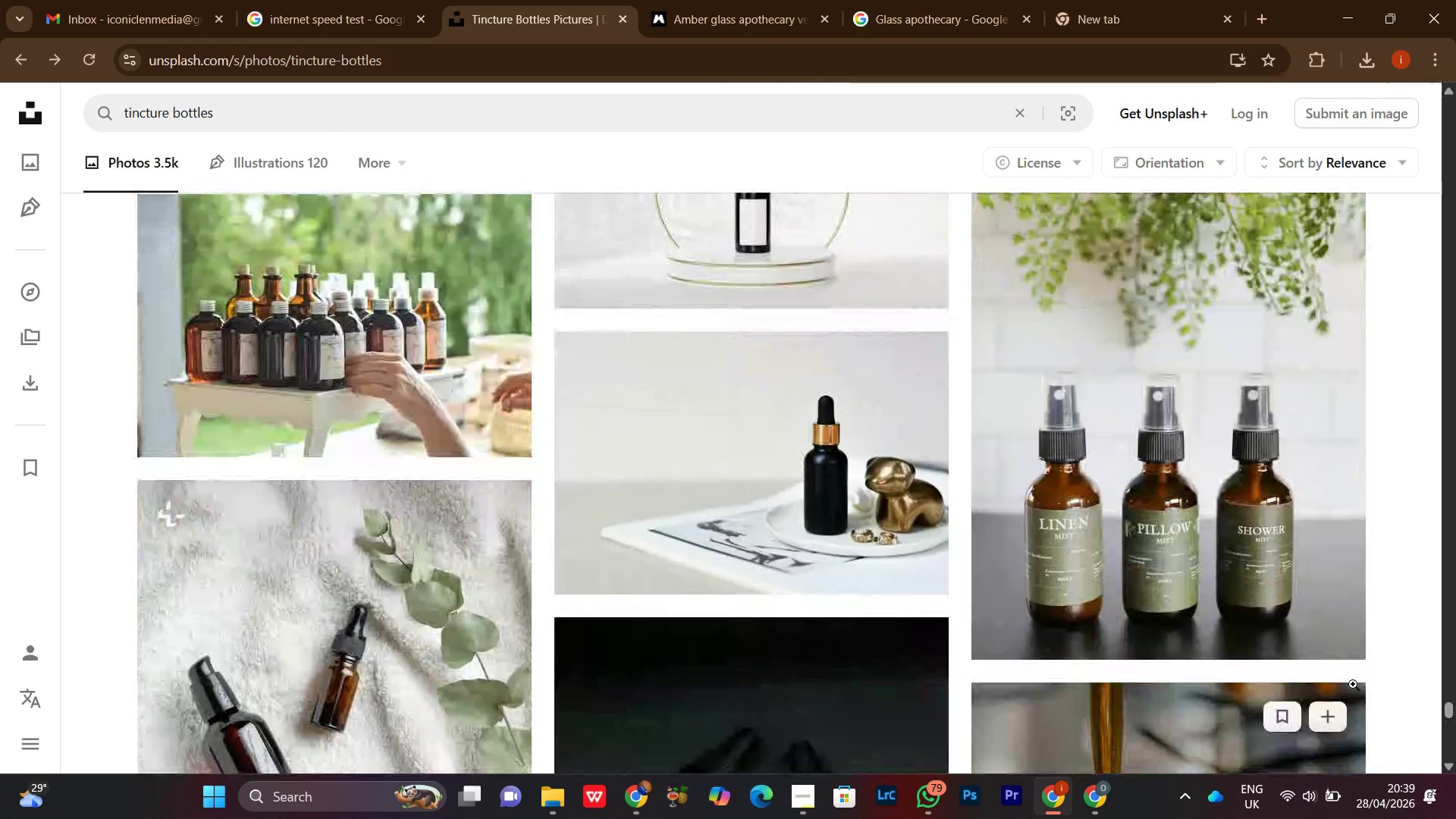 
mouse_move([1351, 655])
 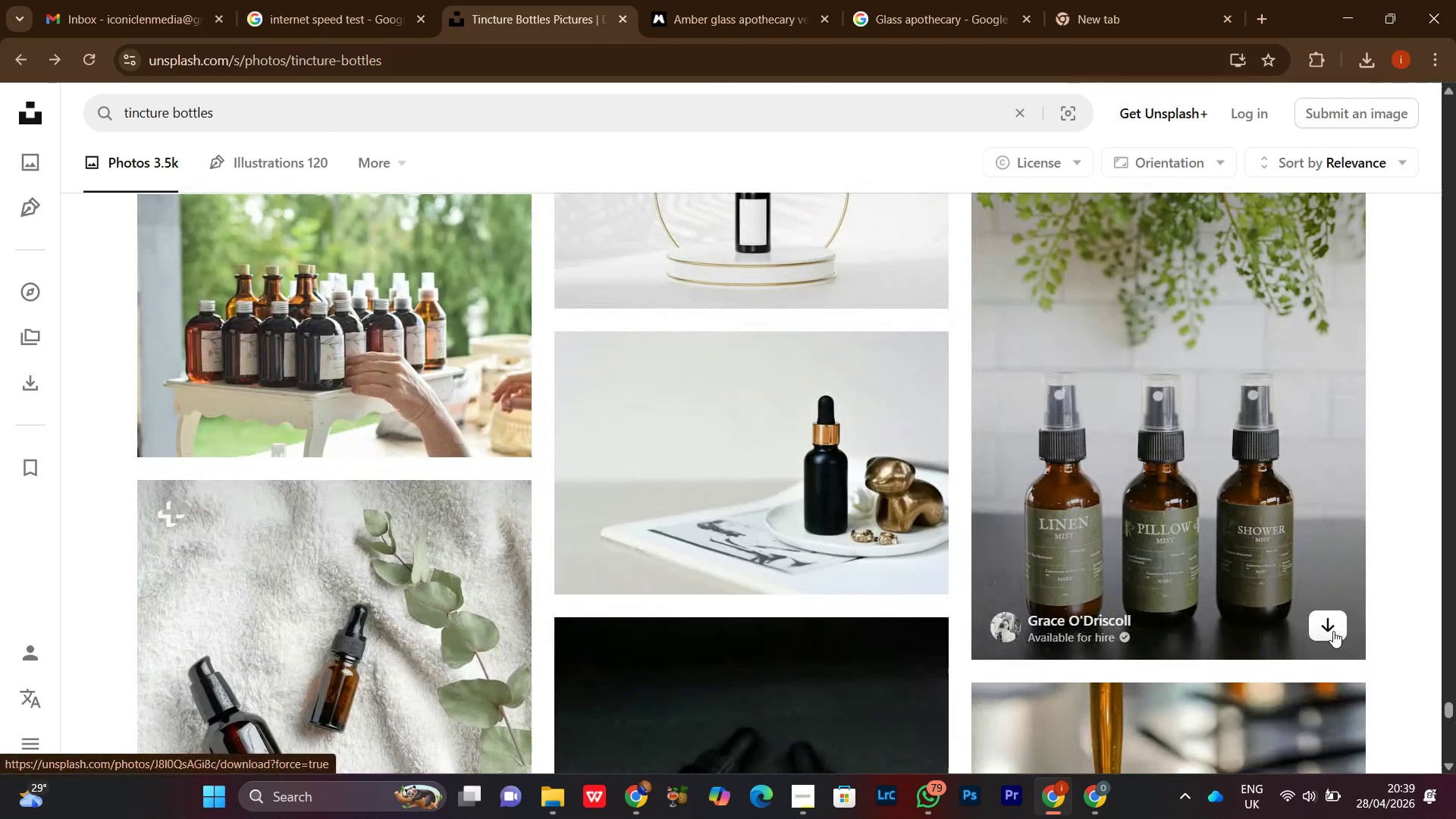 
left_click([1333, 631])
 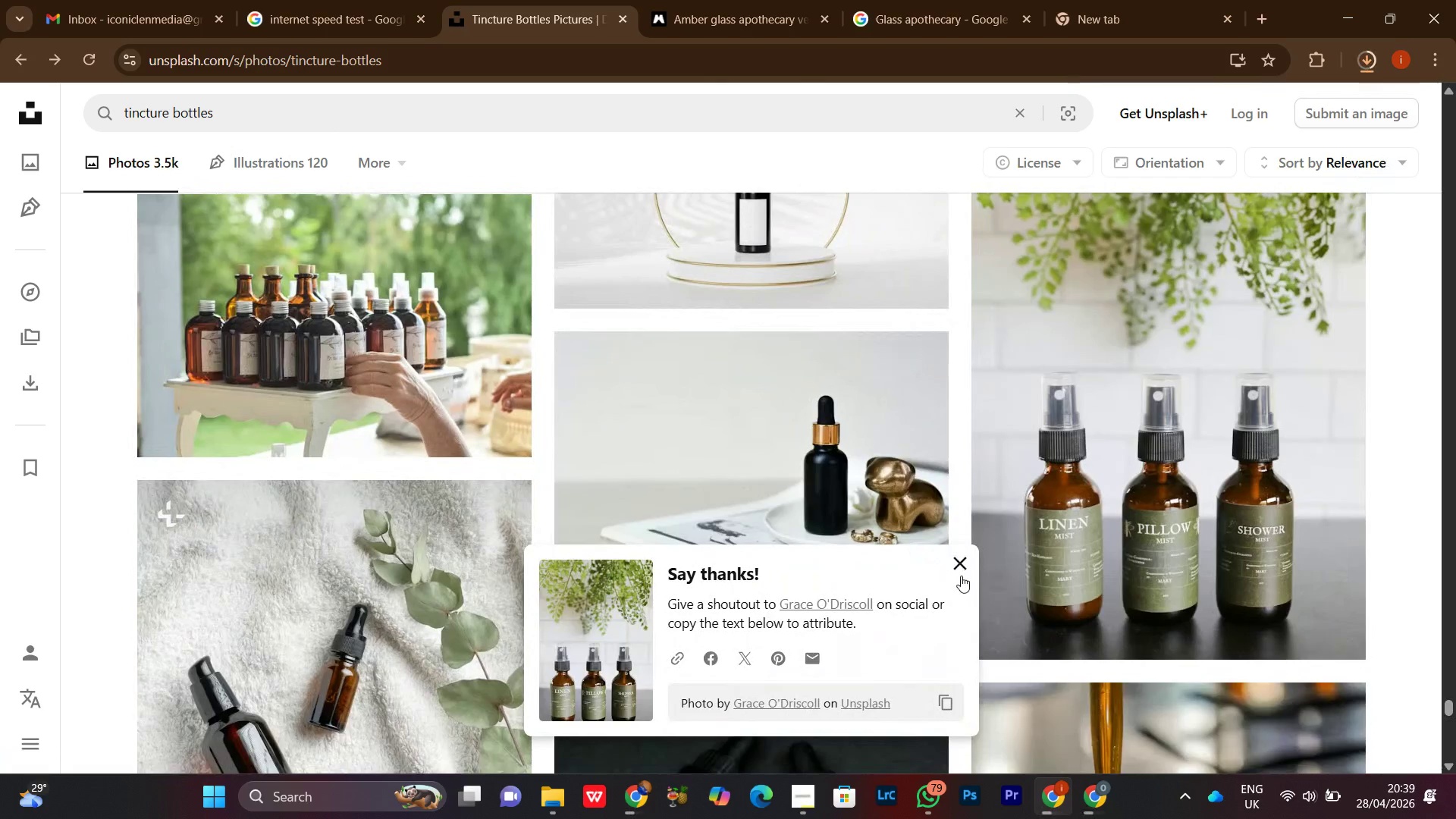 
left_click([960, 563])
 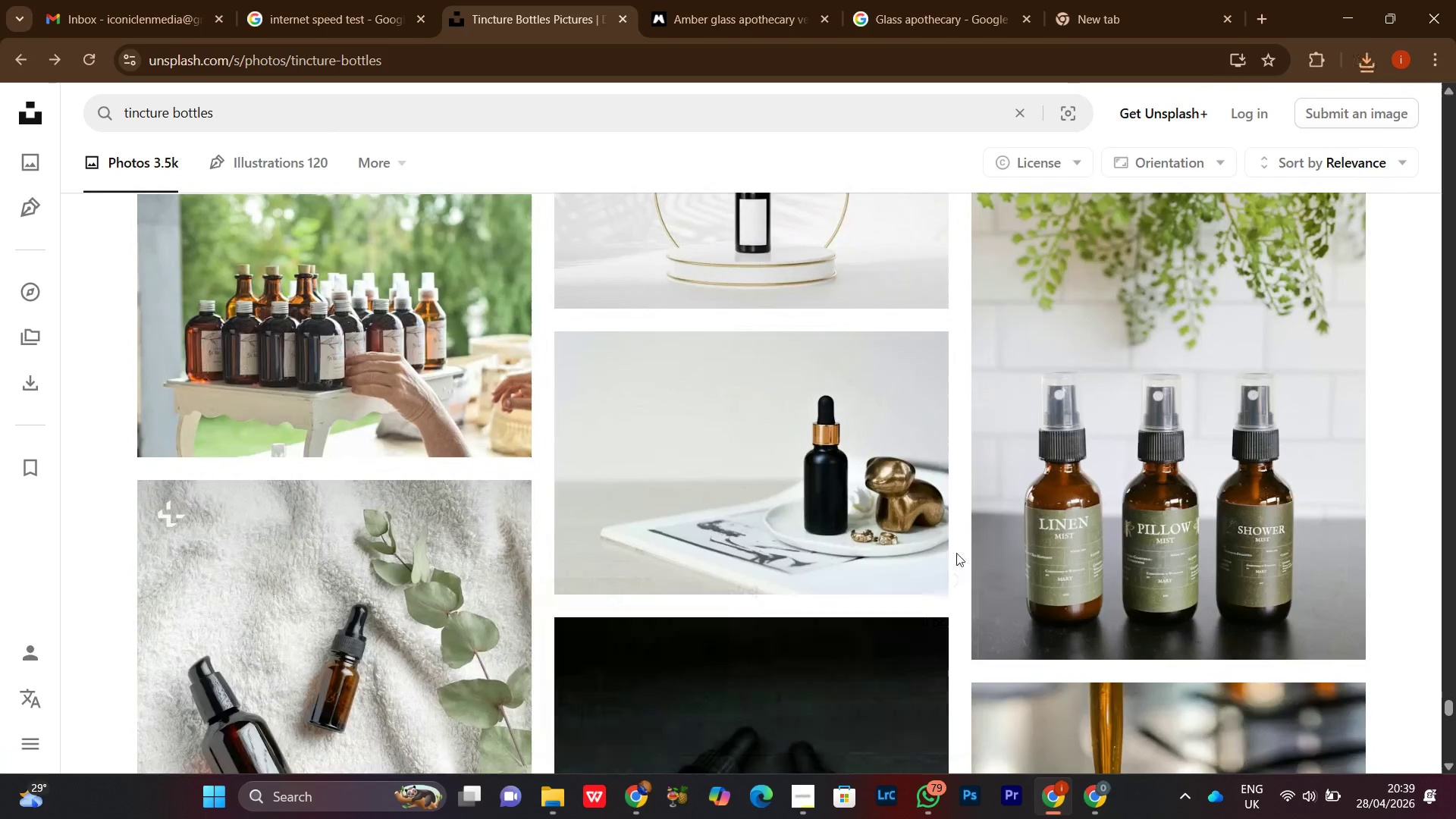 
scroll: coordinate [956, 553], scroll_direction: down, amount: 6.0
 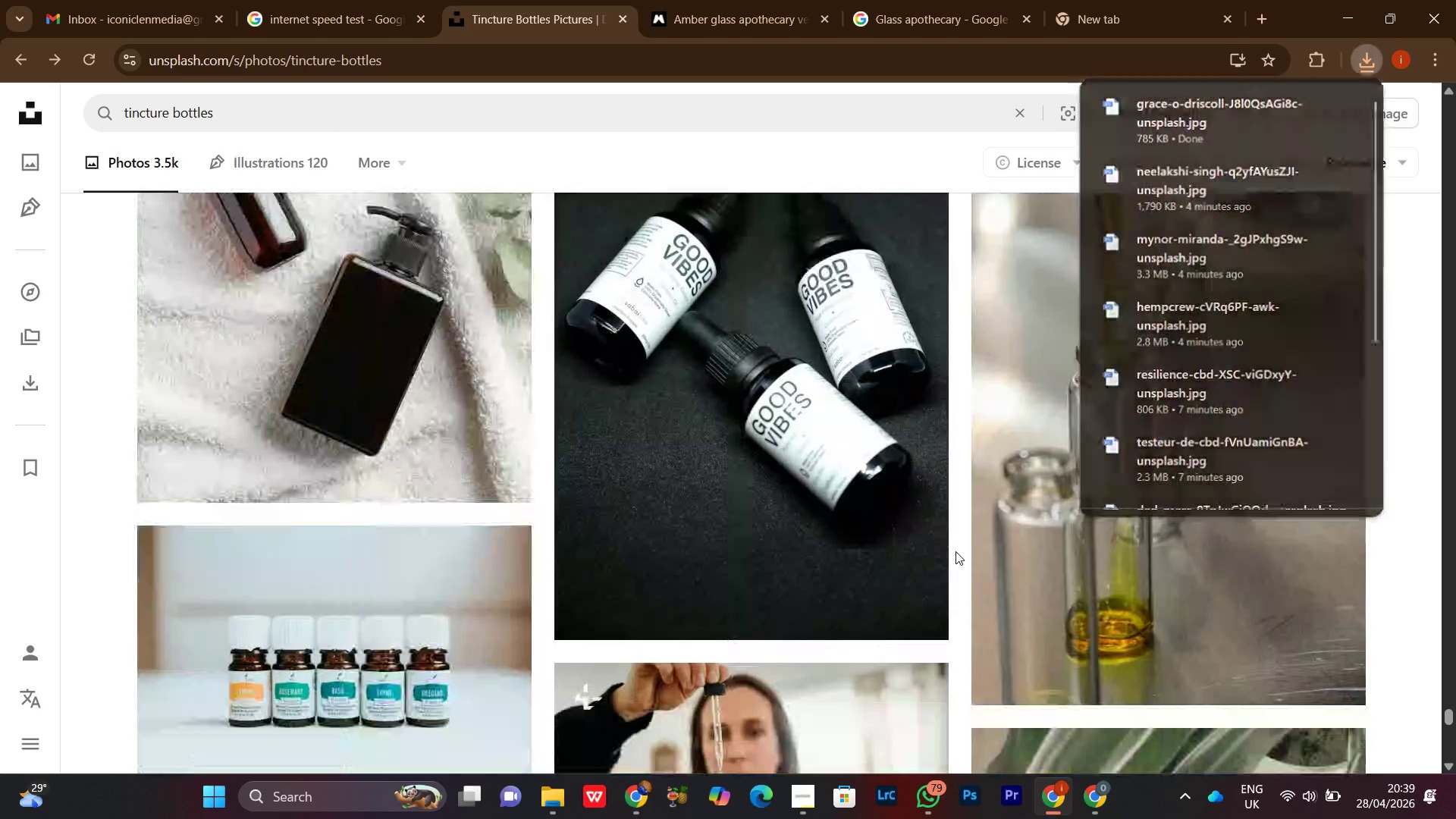 
left_click([956, 551])
 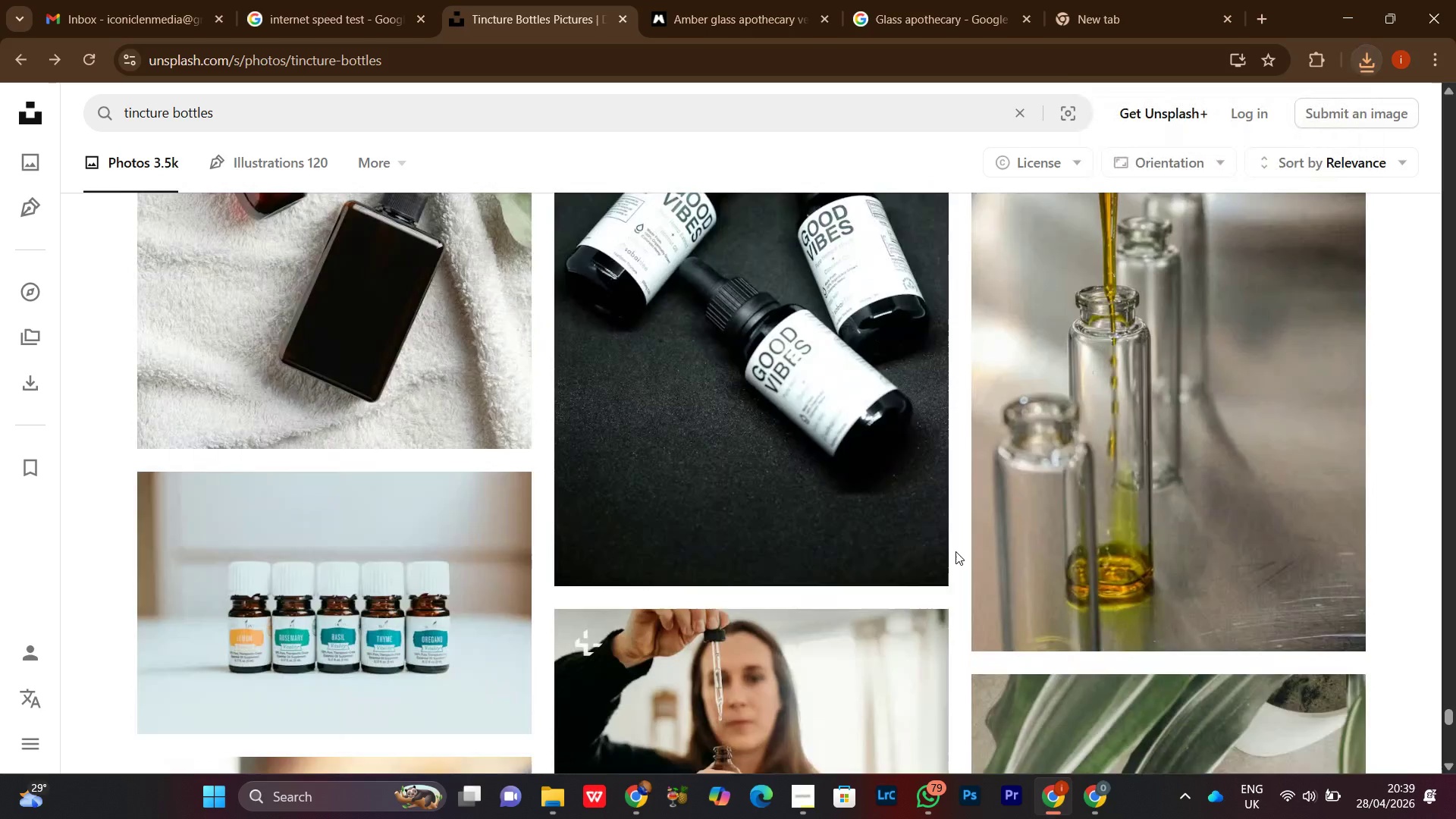 
scroll: coordinate [956, 545], scroll_direction: down, amount: 9.0
 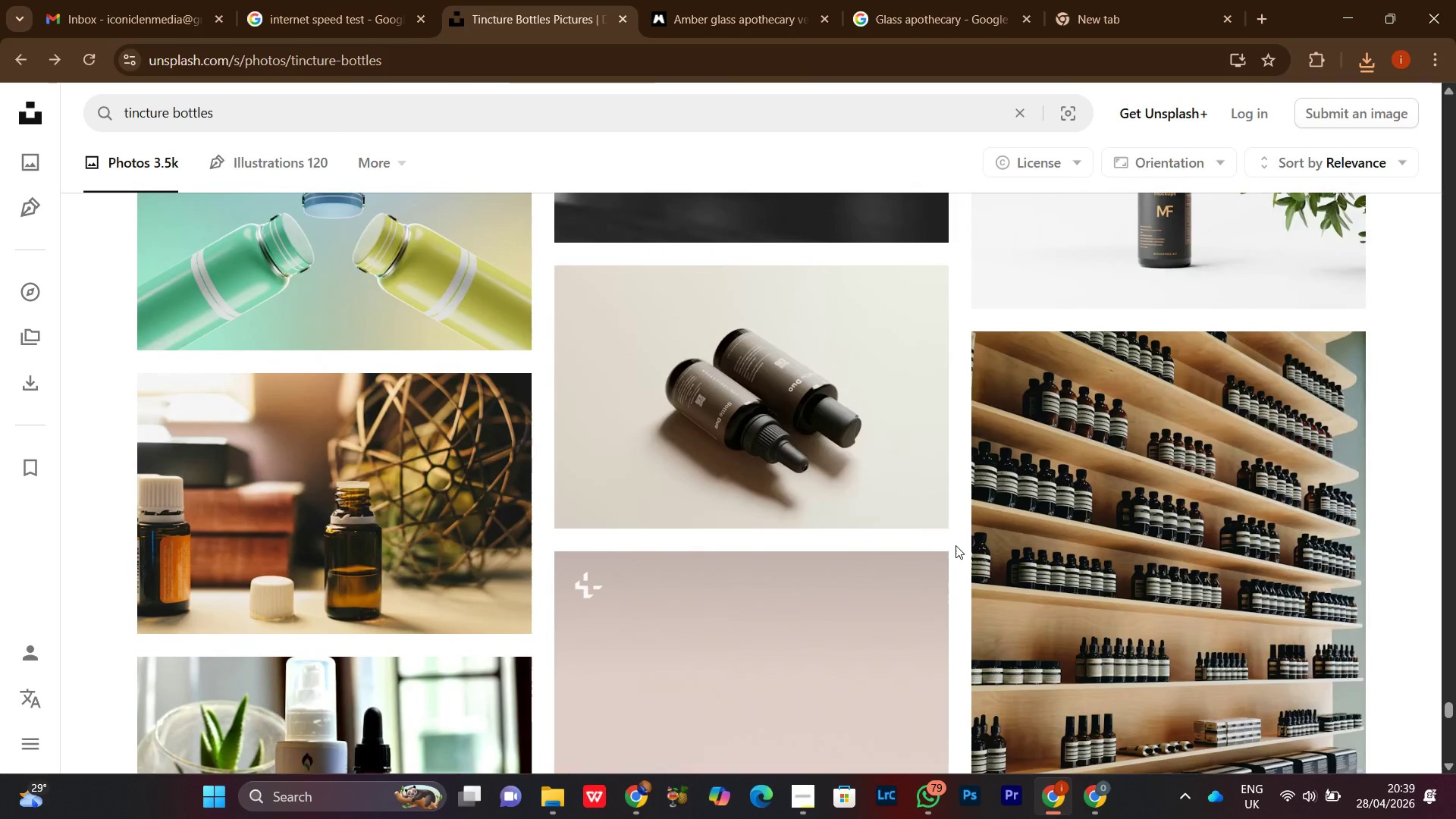 
wait(10.4)
 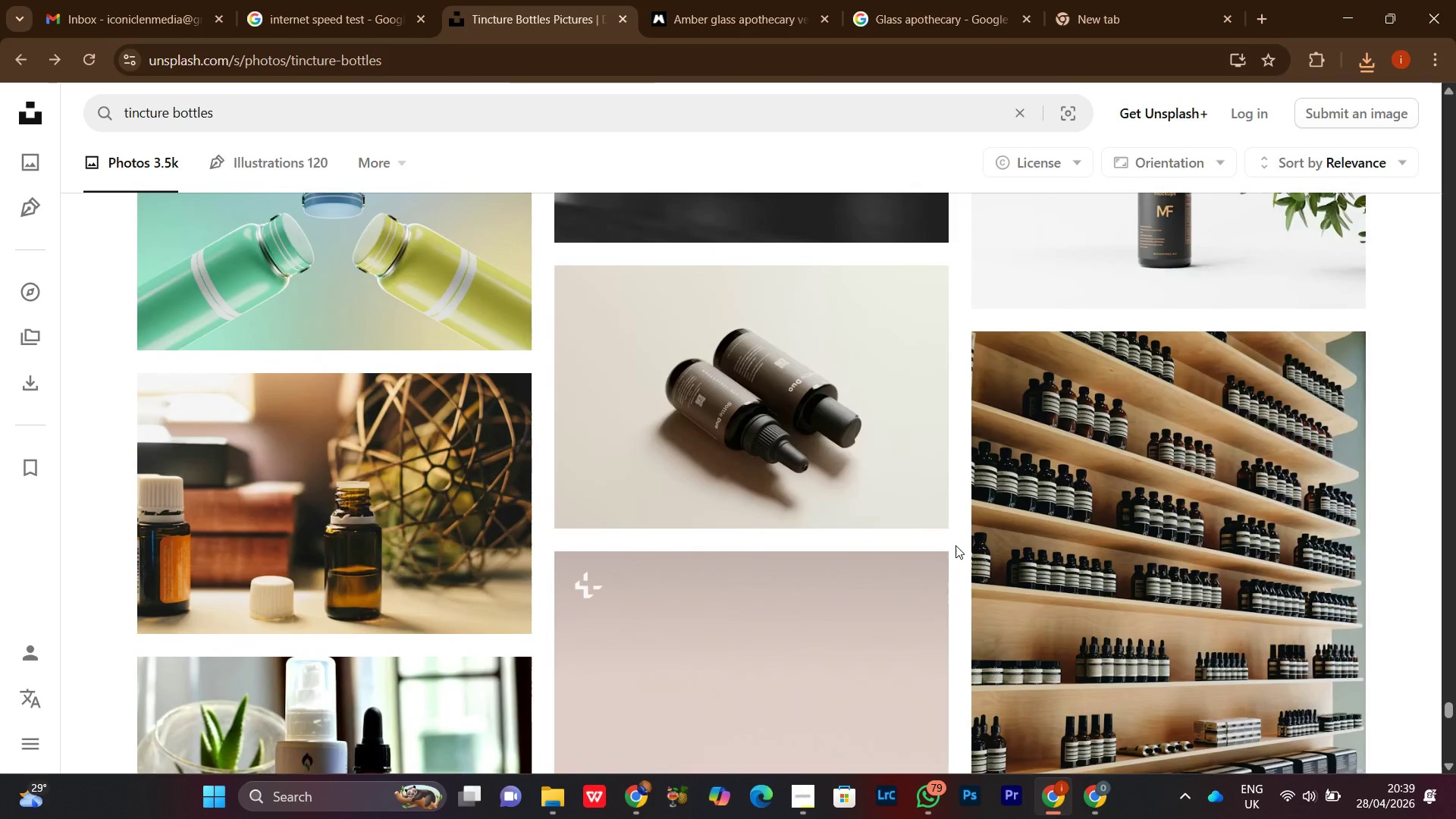 
scroll: coordinate [973, 557], scroll_direction: down, amount: 13.0
 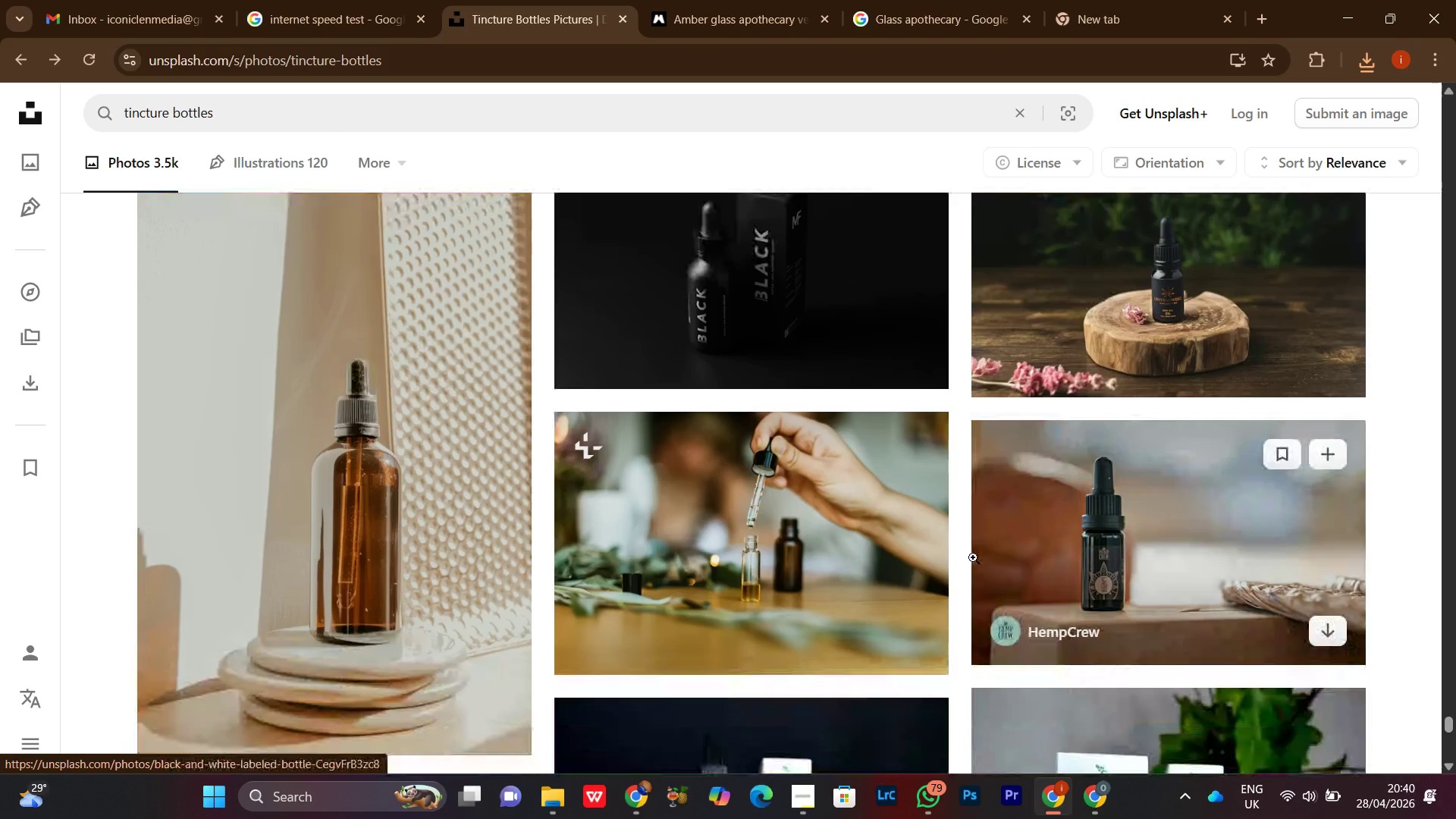 
scroll: coordinate [973, 557], scroll_direction: up, amount: 2.0
 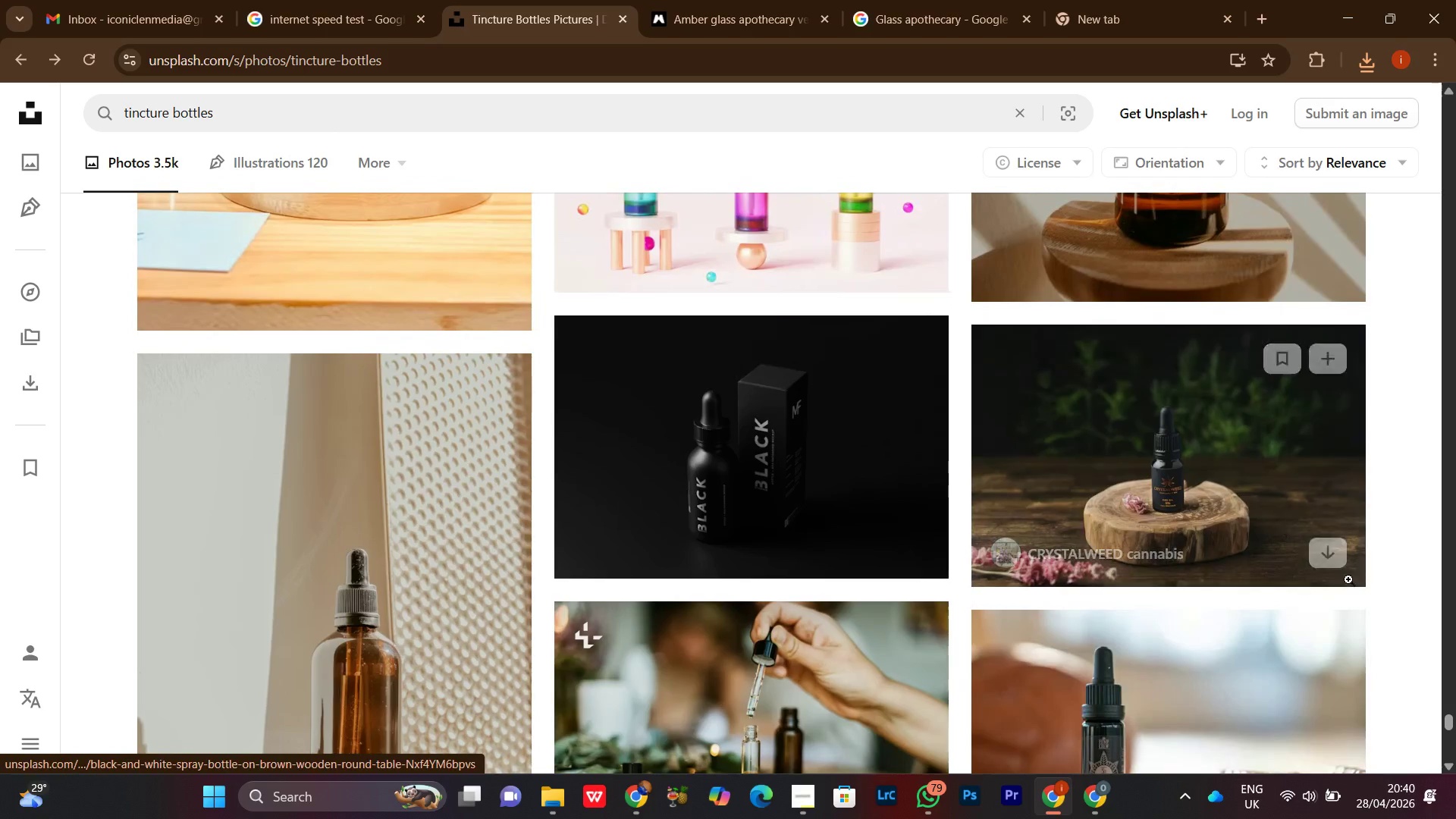 
left_click([1328, 554])
 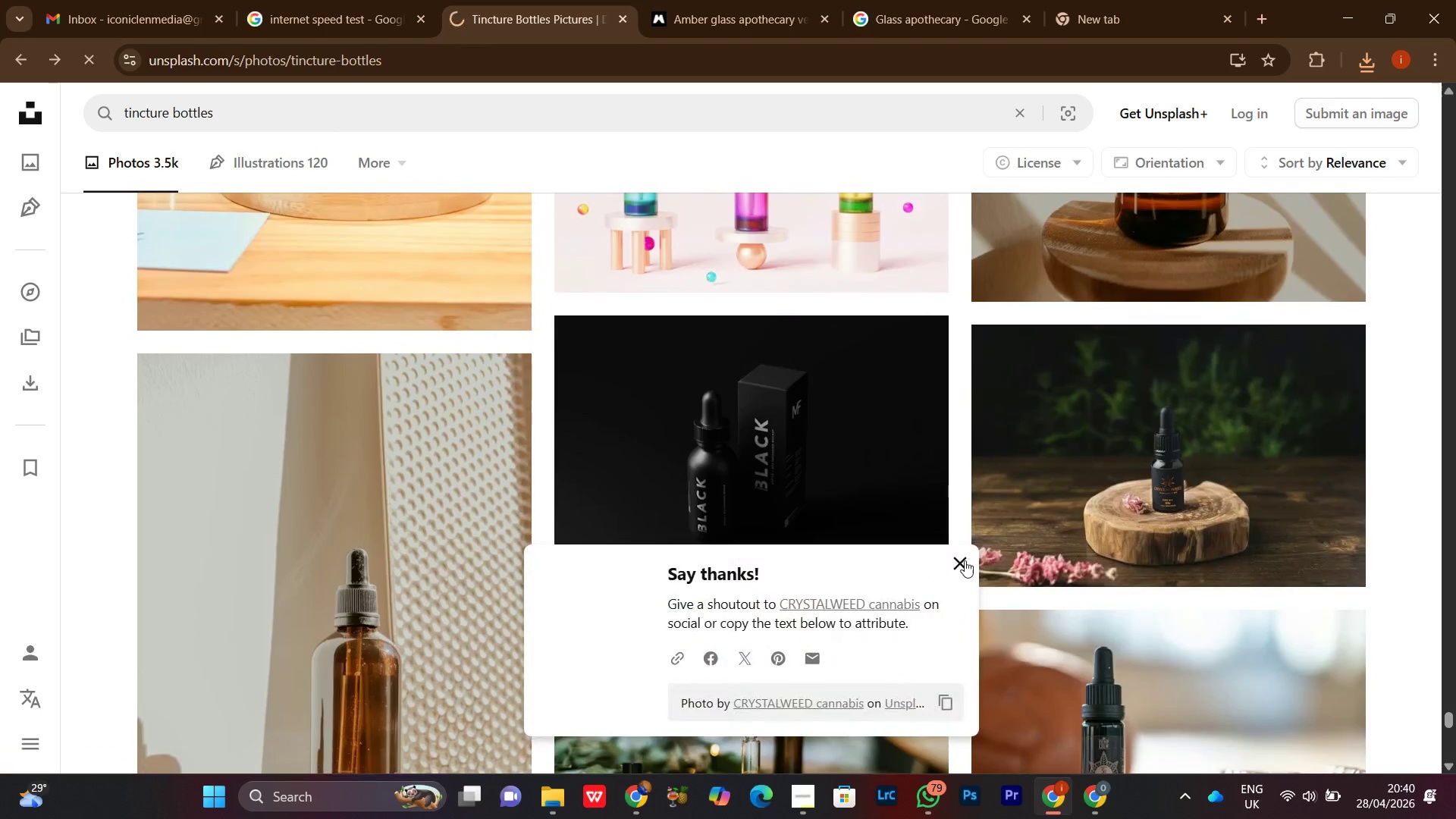 
left_click([965, 560])
 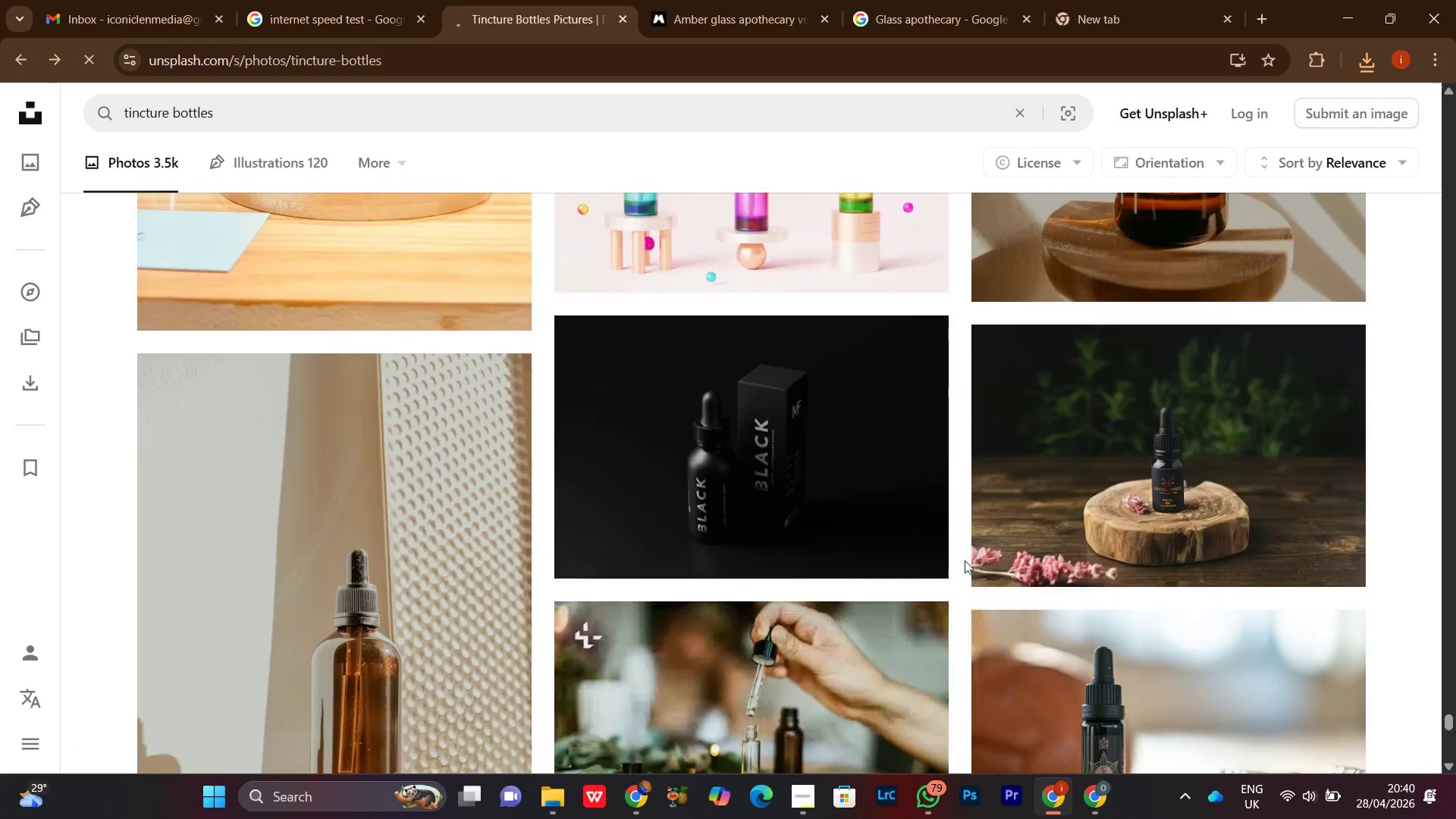 
scroll: coordinate [965, 592], scroll_direction: down, amount: 17.0
 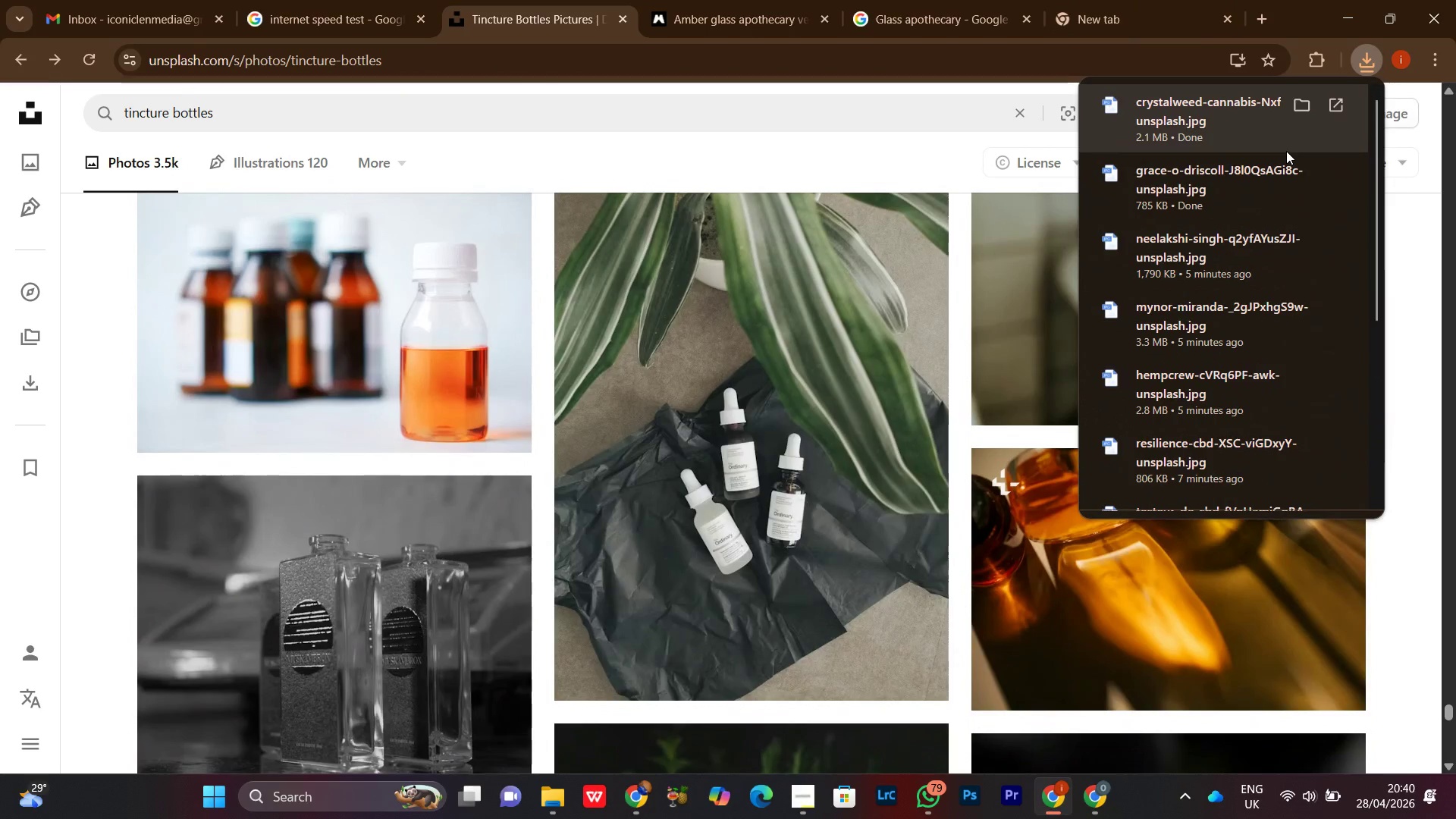 
wait(6.37)
 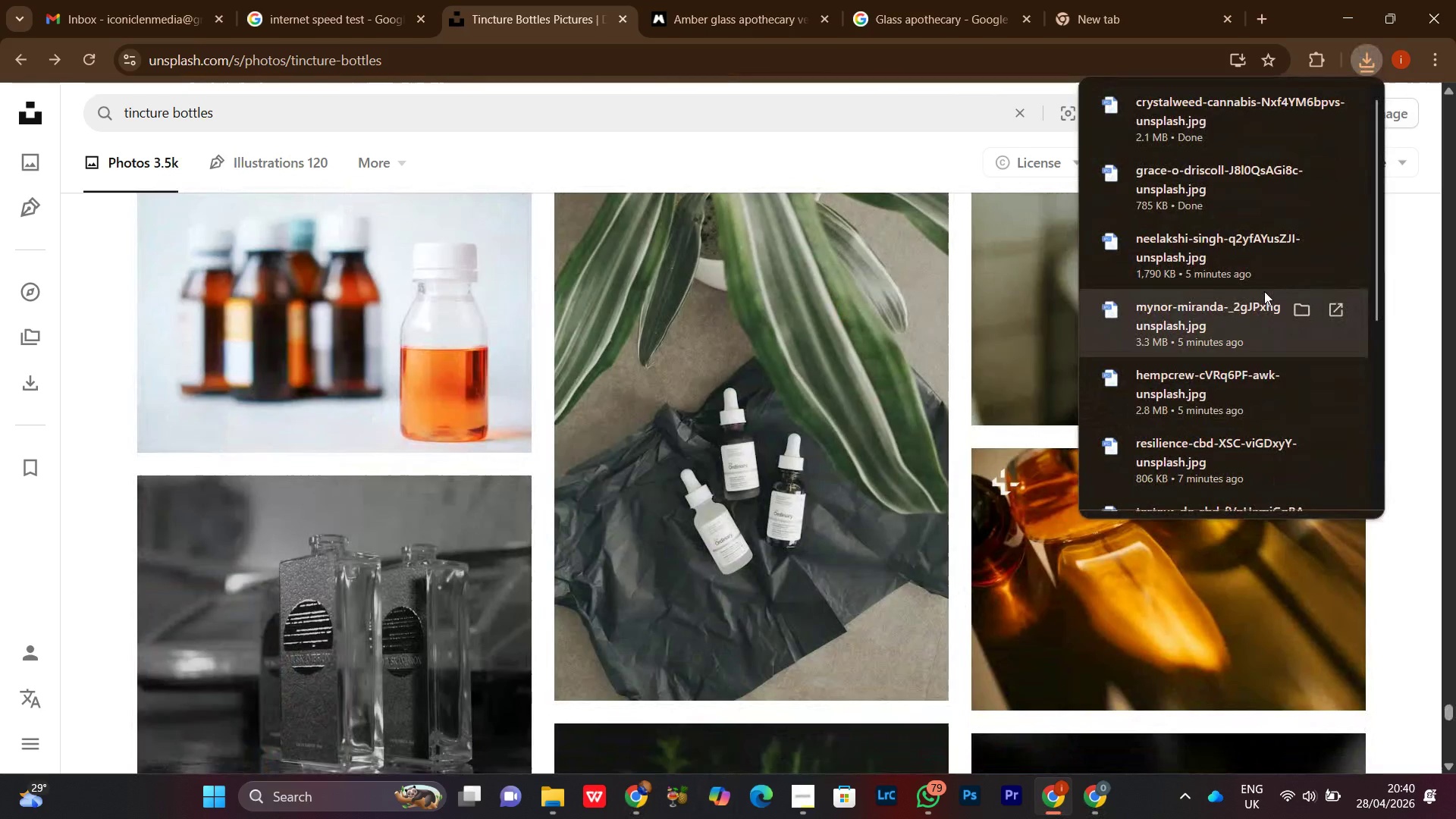 
left_click([1359, 64])
 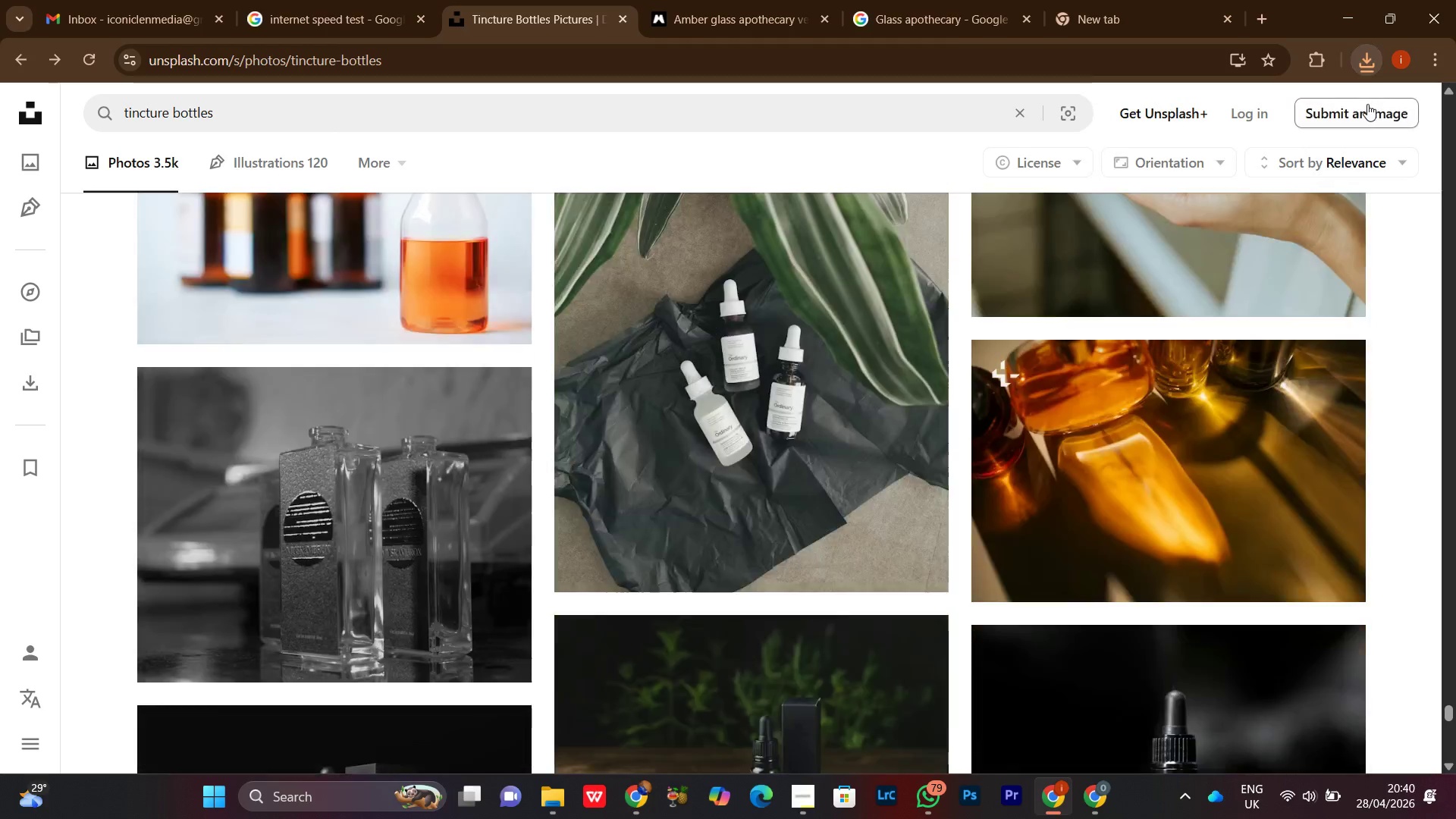 
scroll: coordinate [1035, 673], scroll_direction: down, amount: 10.0
 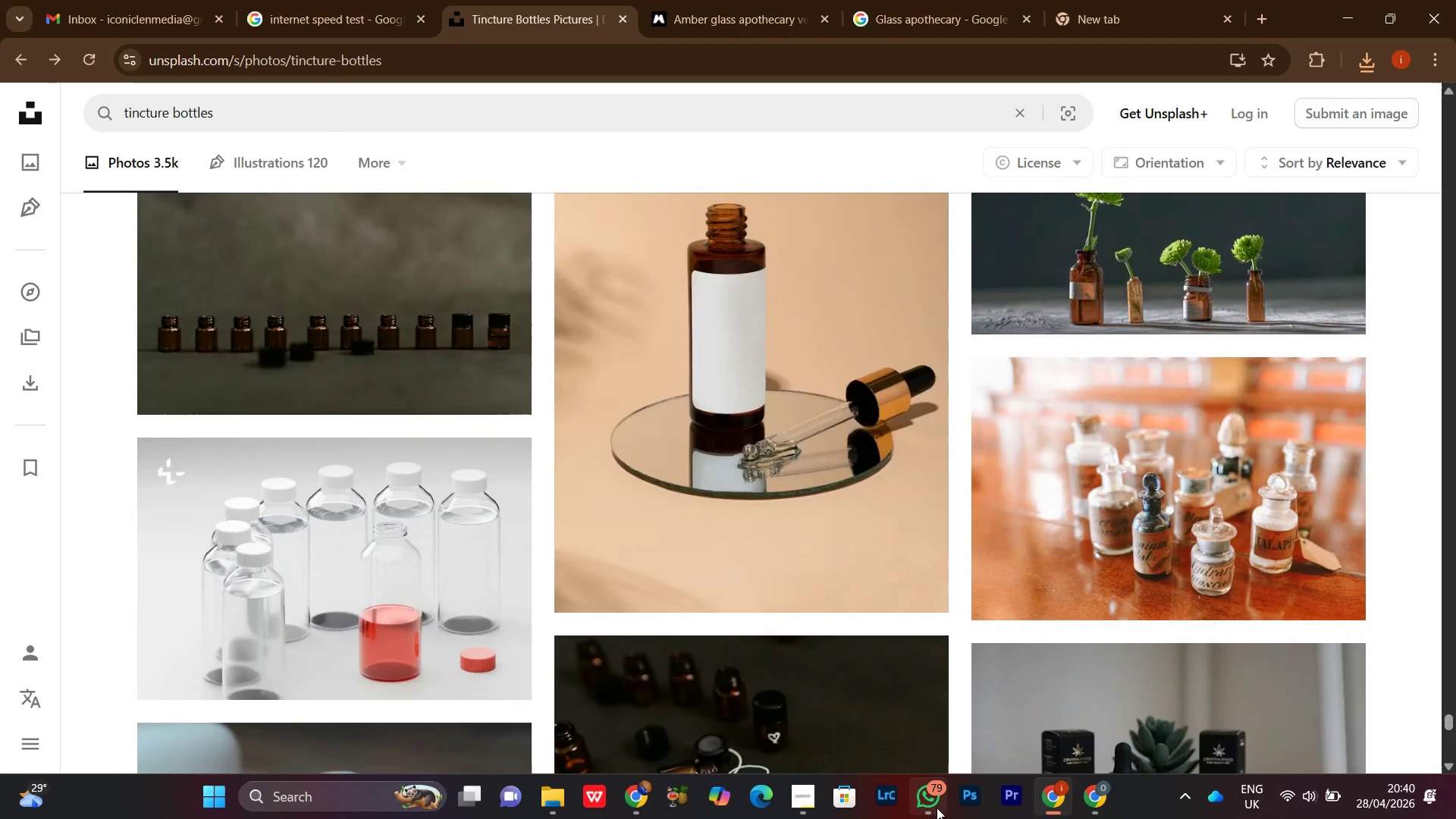 
left_click([937, 807])
 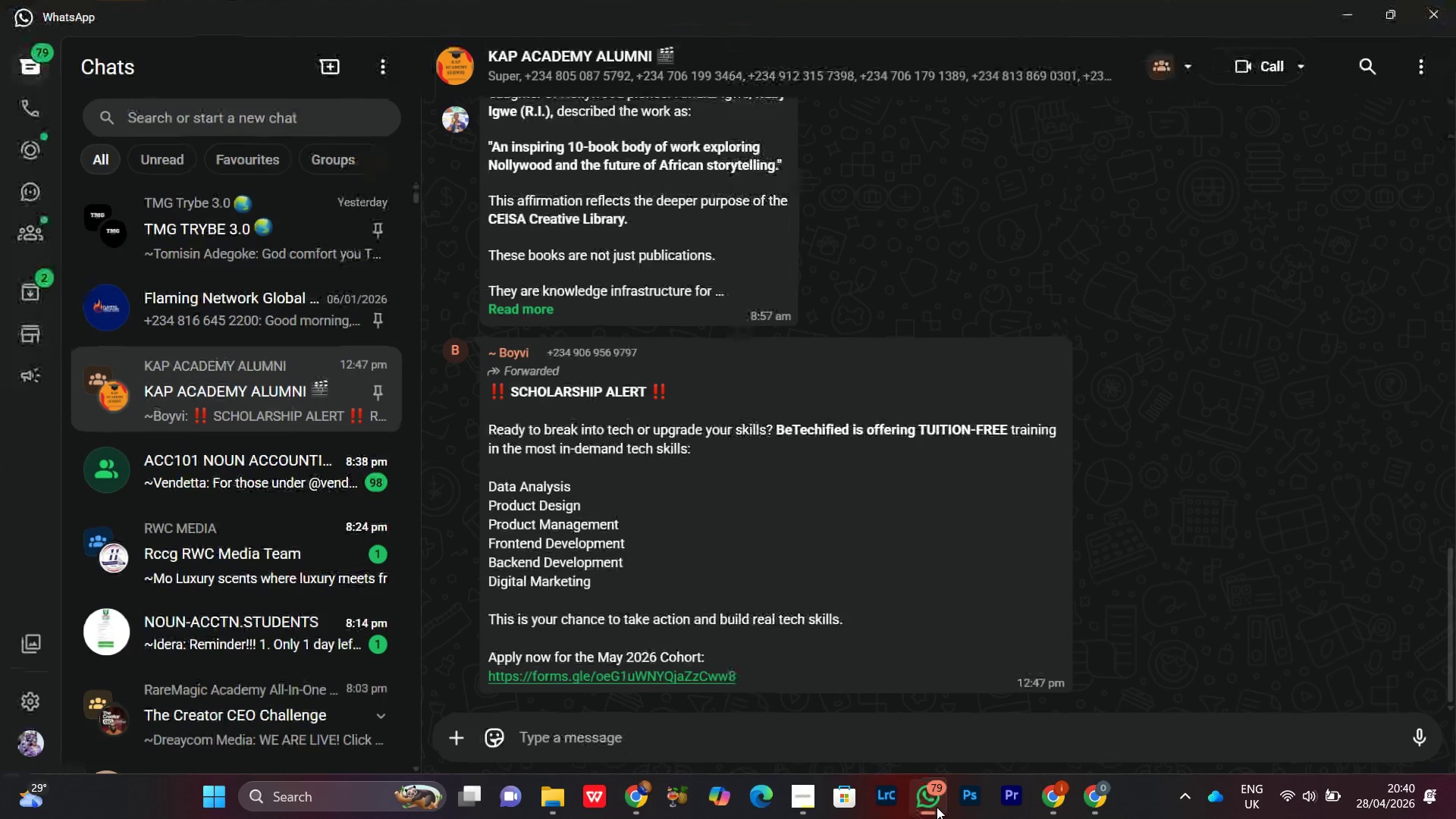 
left_click([937, 807])
 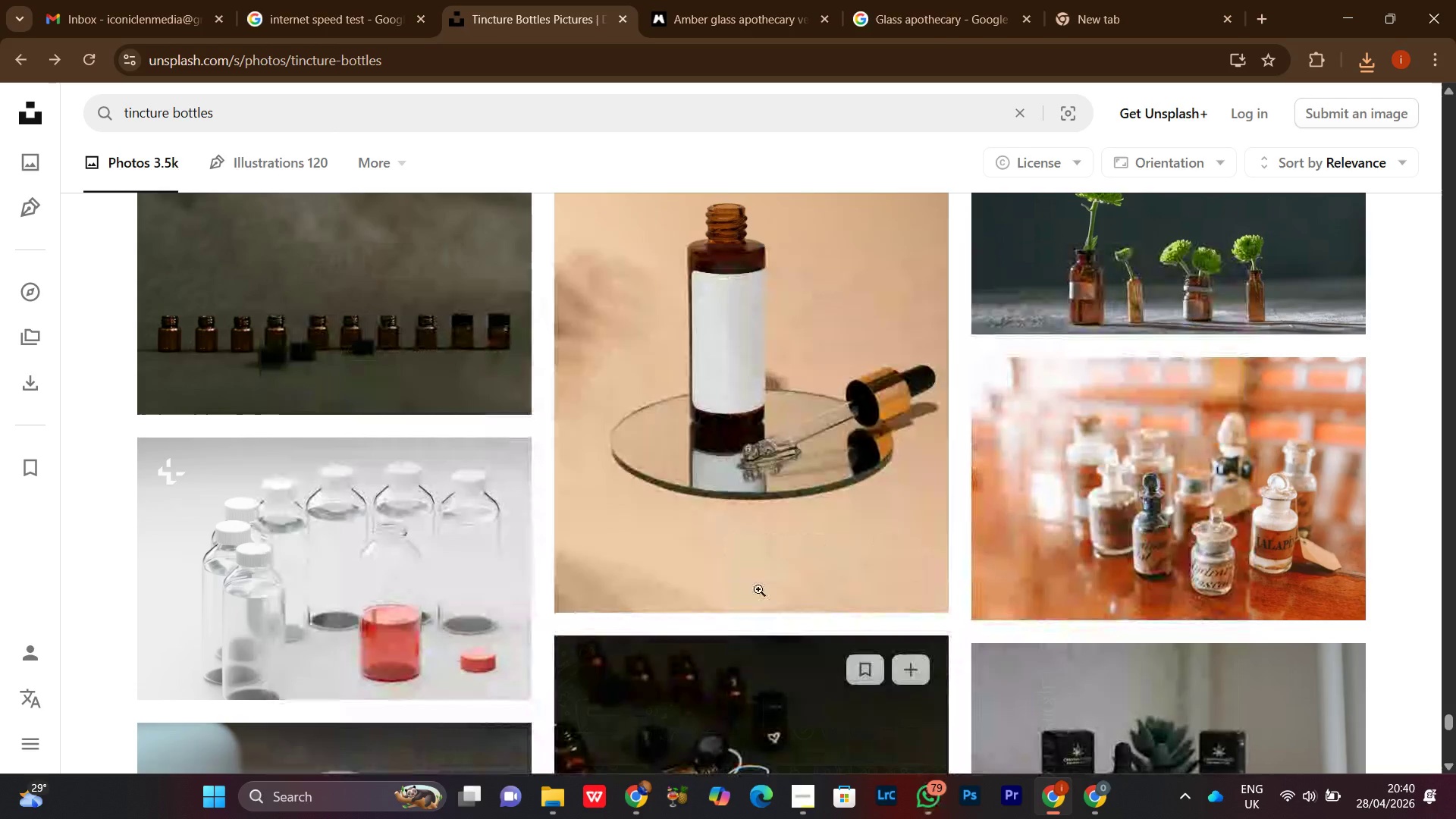 
scroll: coordinate [741, 572], scroll_direction: down, amount: 2.0
 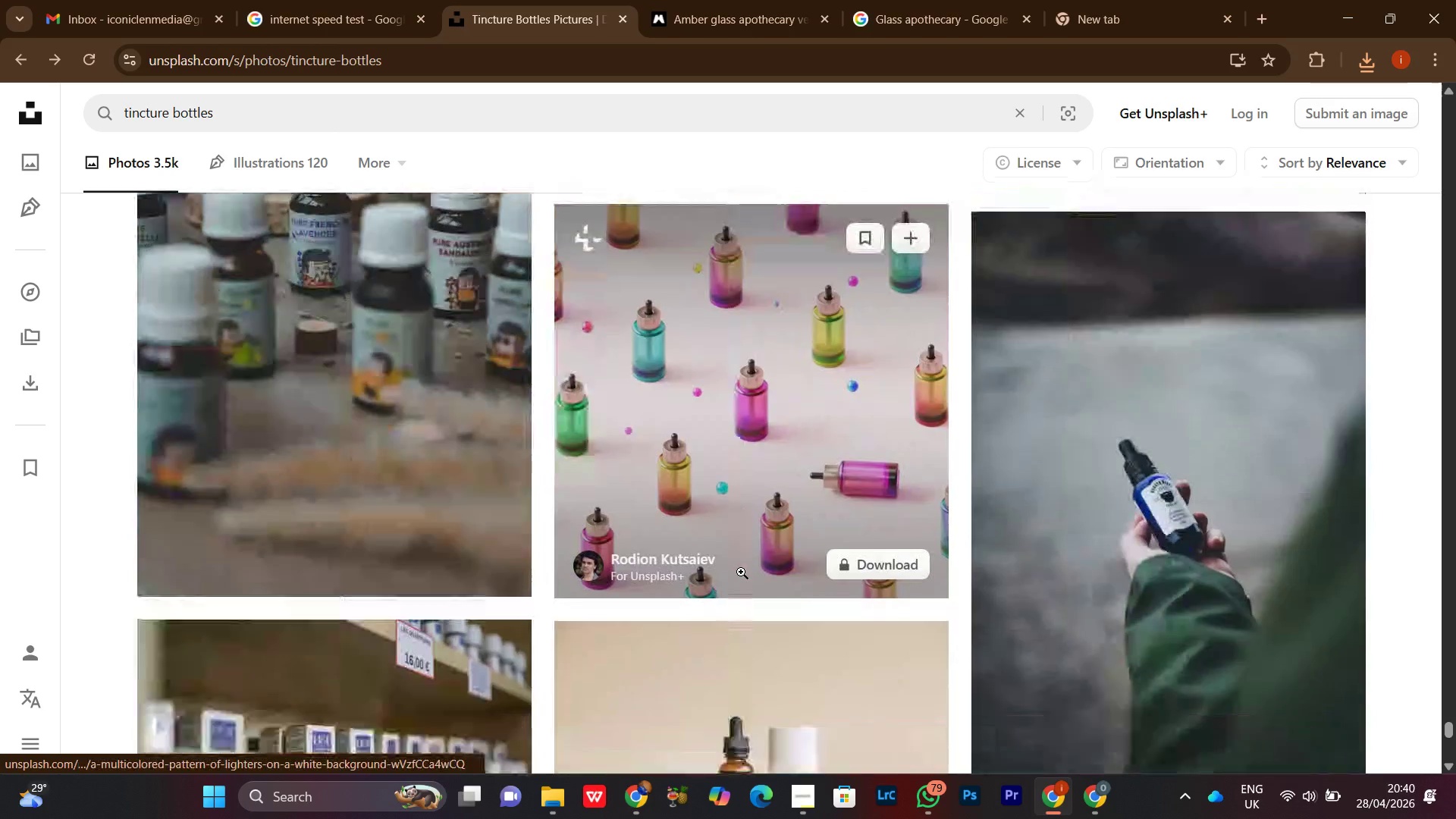 
scroll: coordinate [741, 572], scroll_direction: none, amount: 0.0
 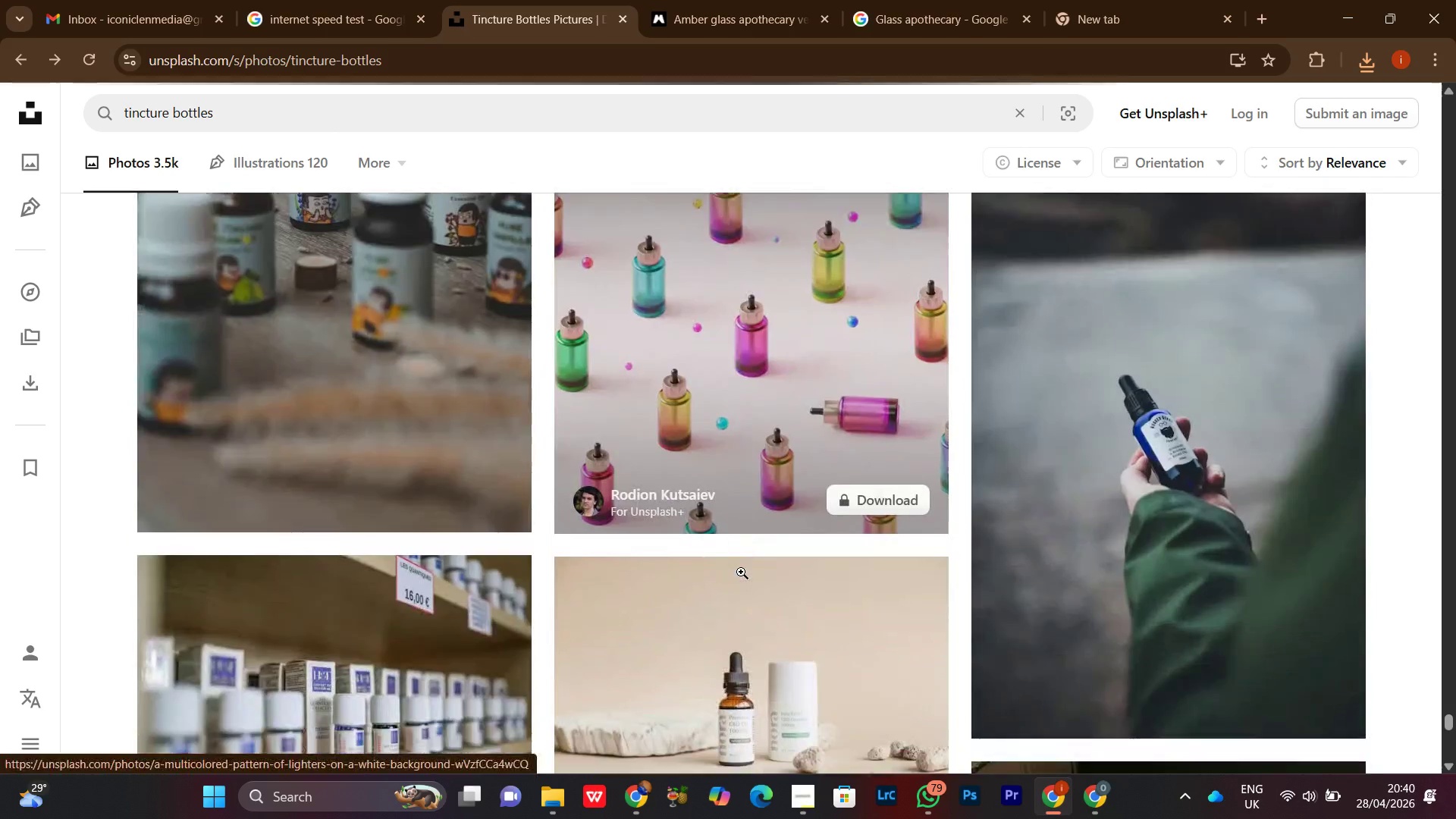 
scroll: coordinate [741, 572], scroll_direction: down, amount: 16.0
 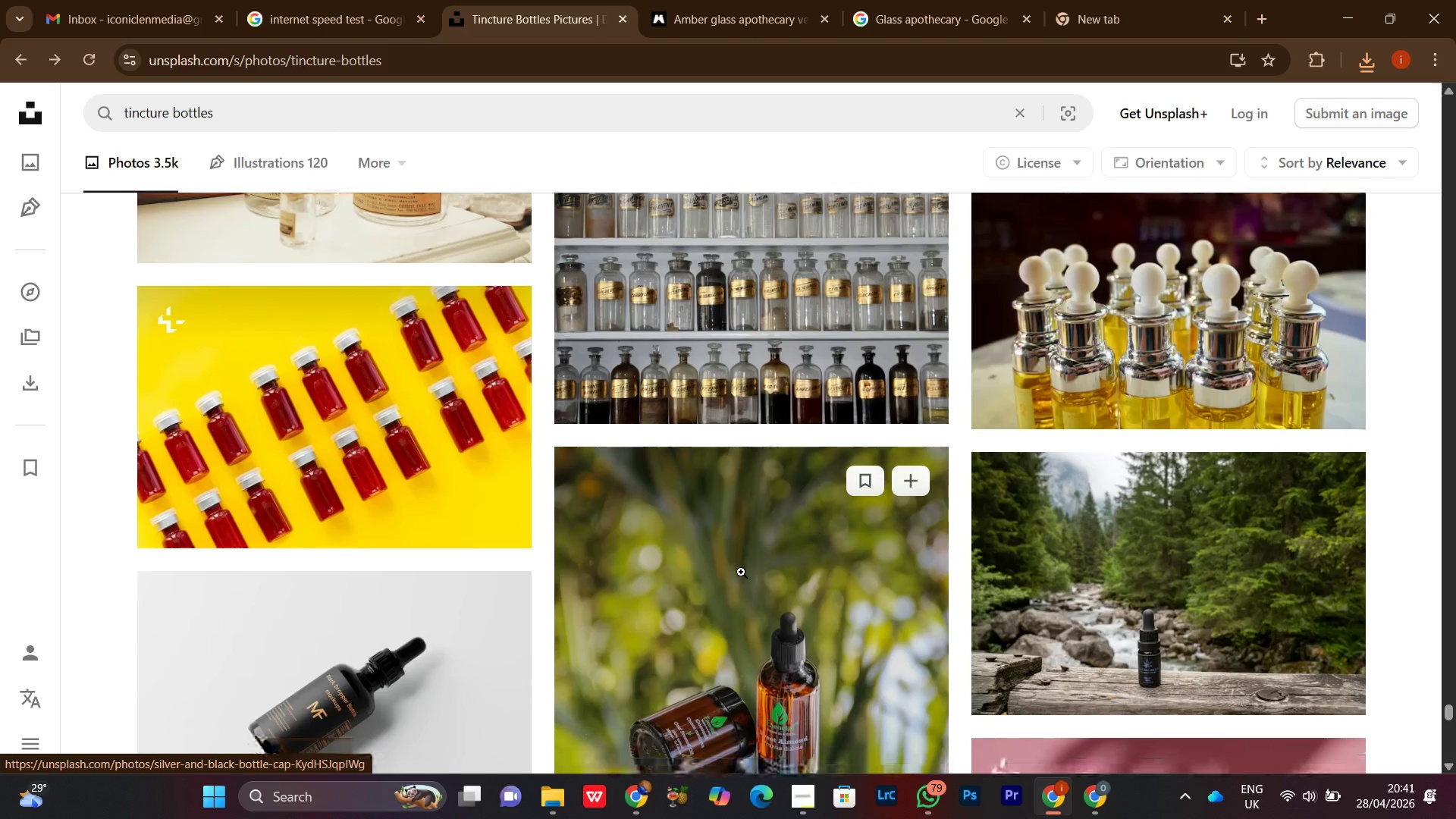 
scroll: coordinate [741, 572], scroll_direction: down, amount: 2.0
 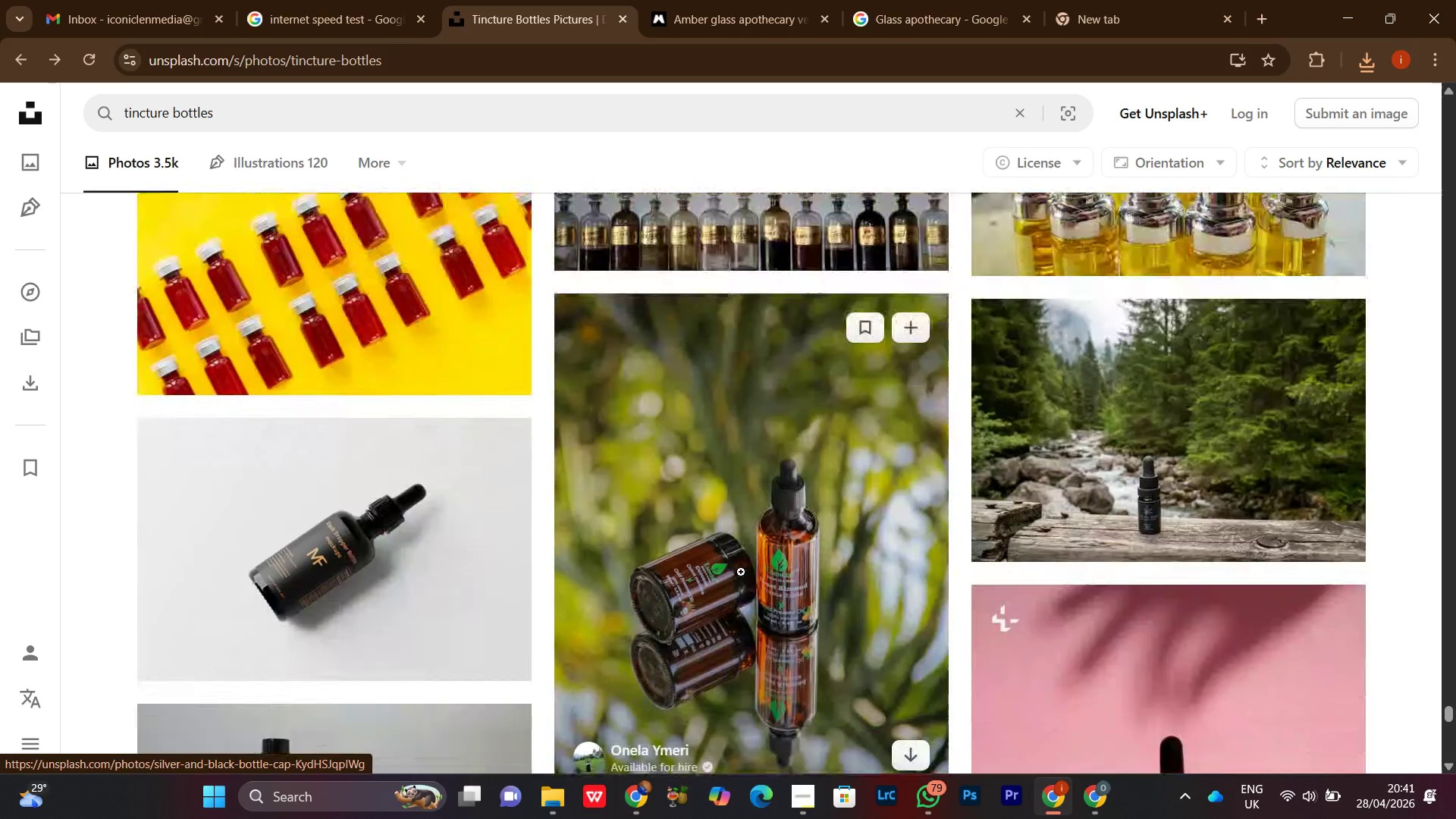 
scroll: coordinate [741, 572], scroll_direction: up, amount: 2.0
 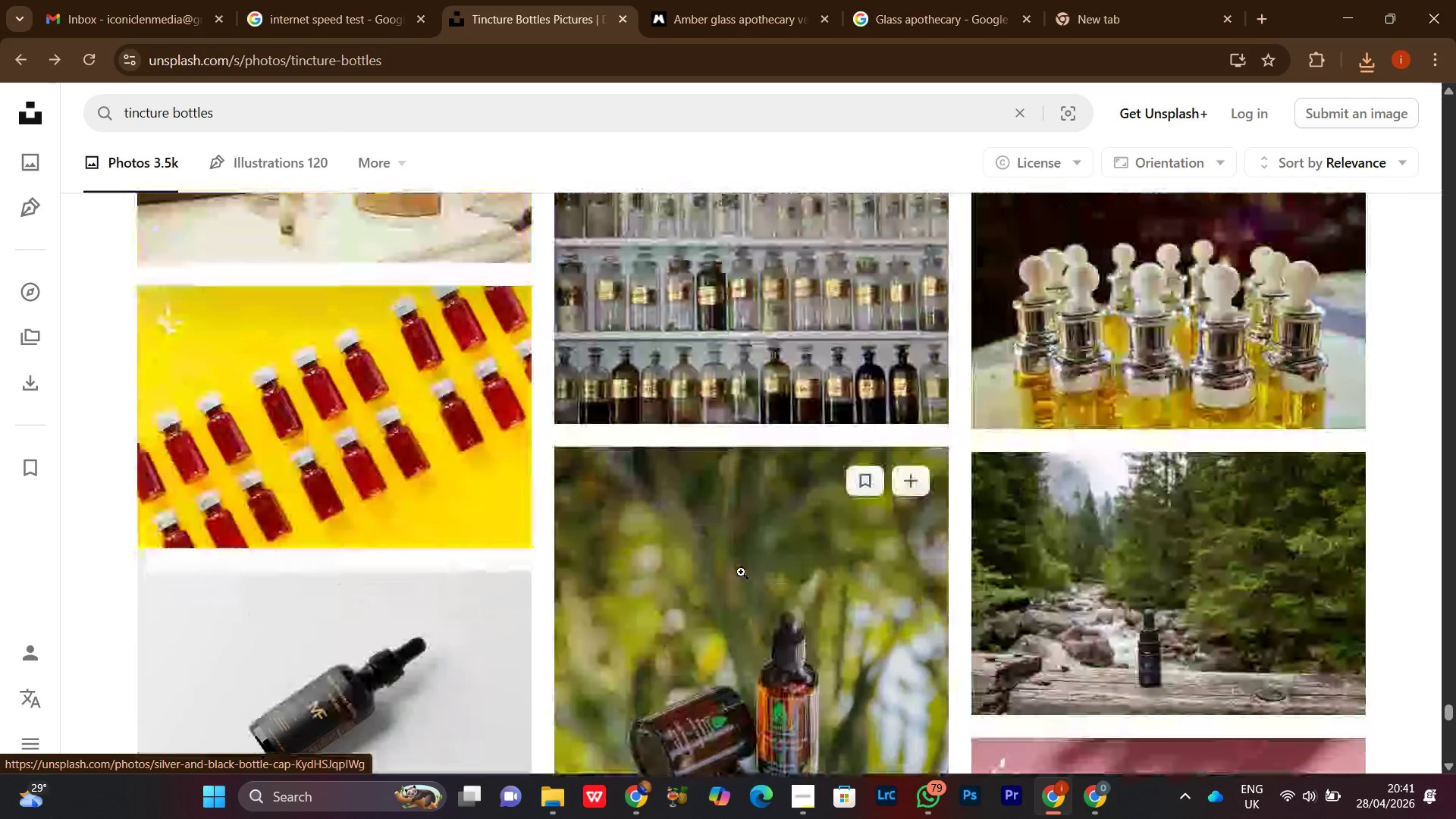 
scroll: coordinate [741, 572], scroll_direction: down, amount: 11.0
 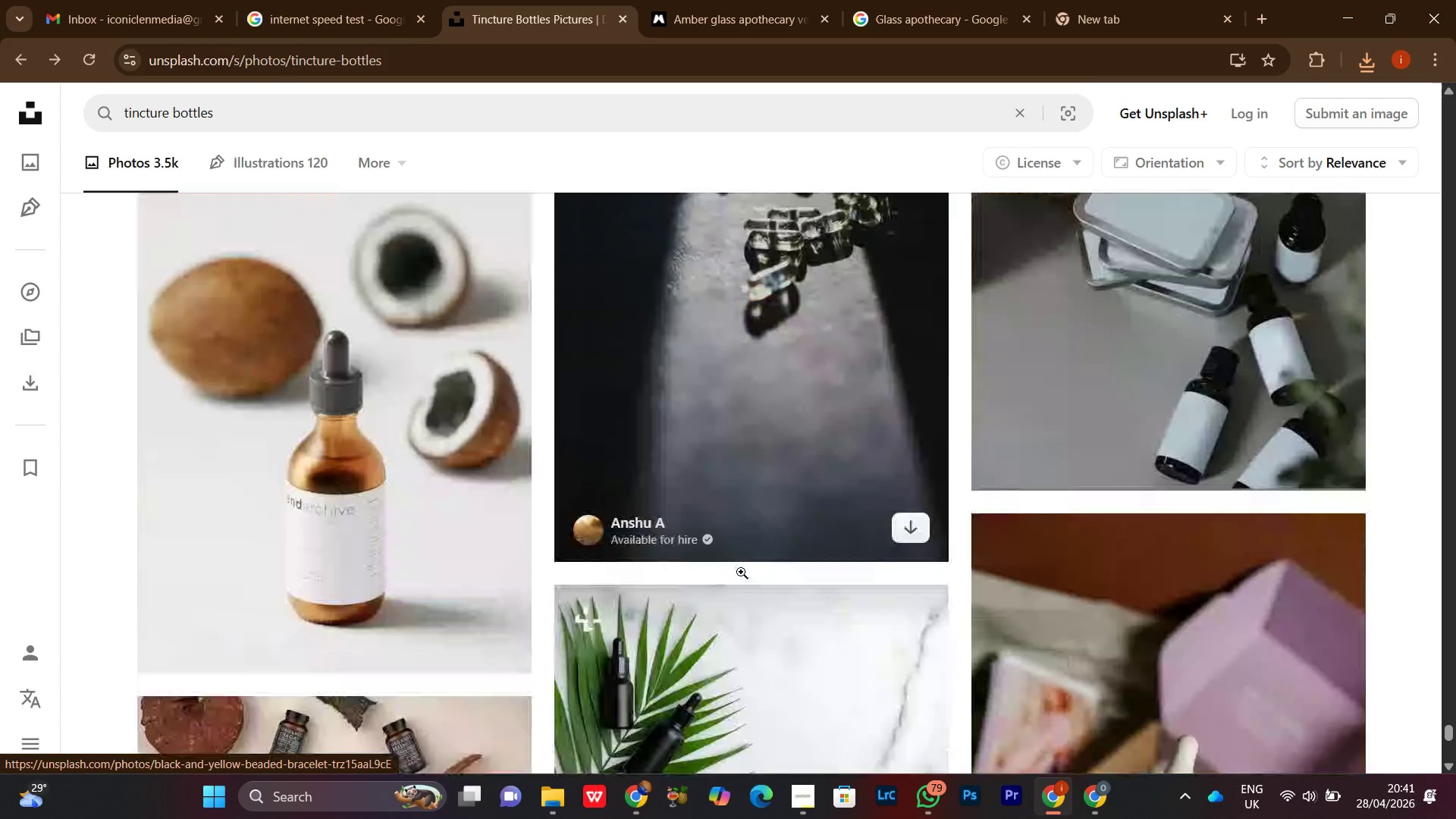 
scroll: coordinate [952, 576], scroll_direction: down, amount: 11.0
 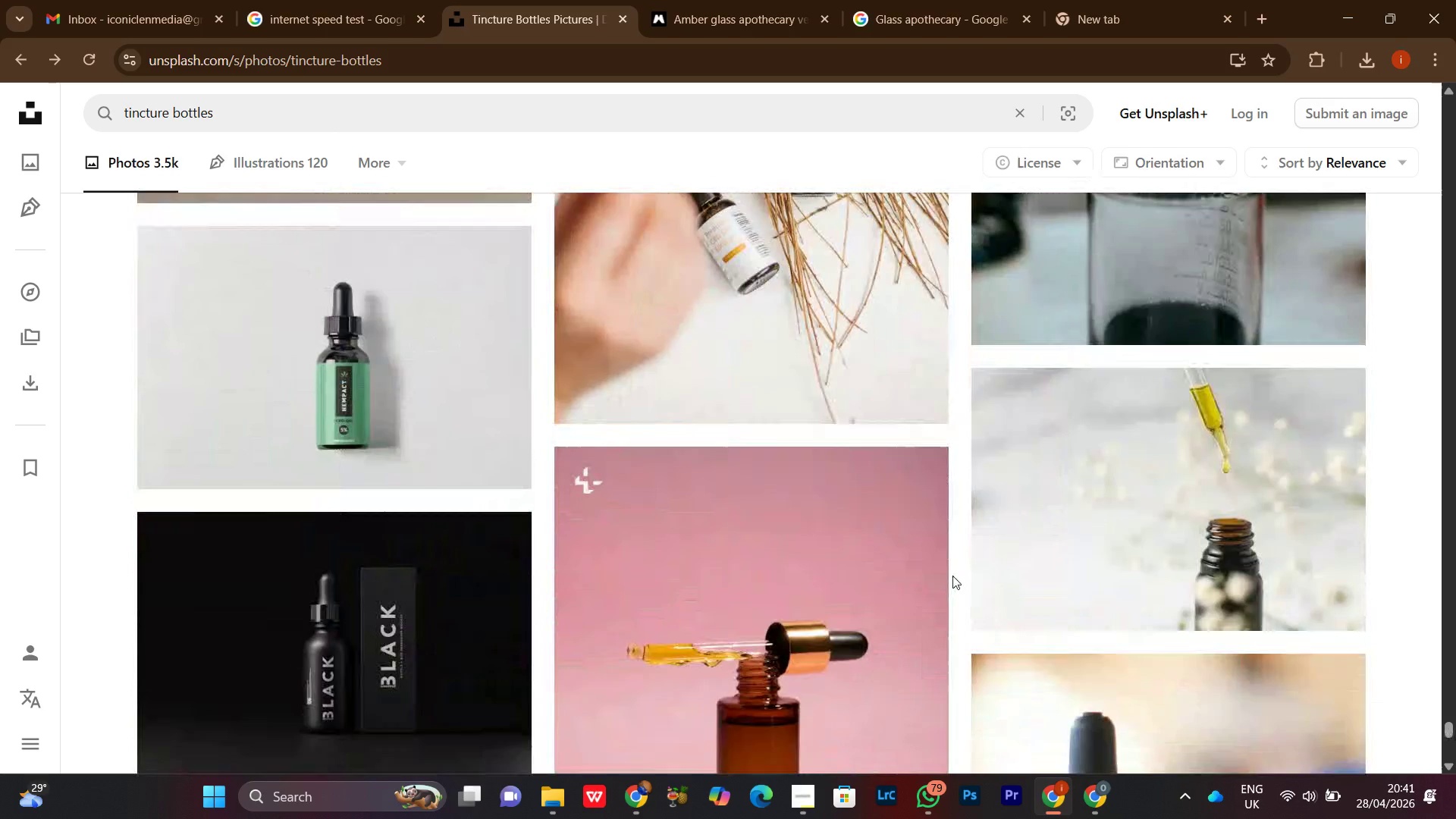 
scroll: coordinate [950, 576], scroll_direction: down, amount: 11.0
 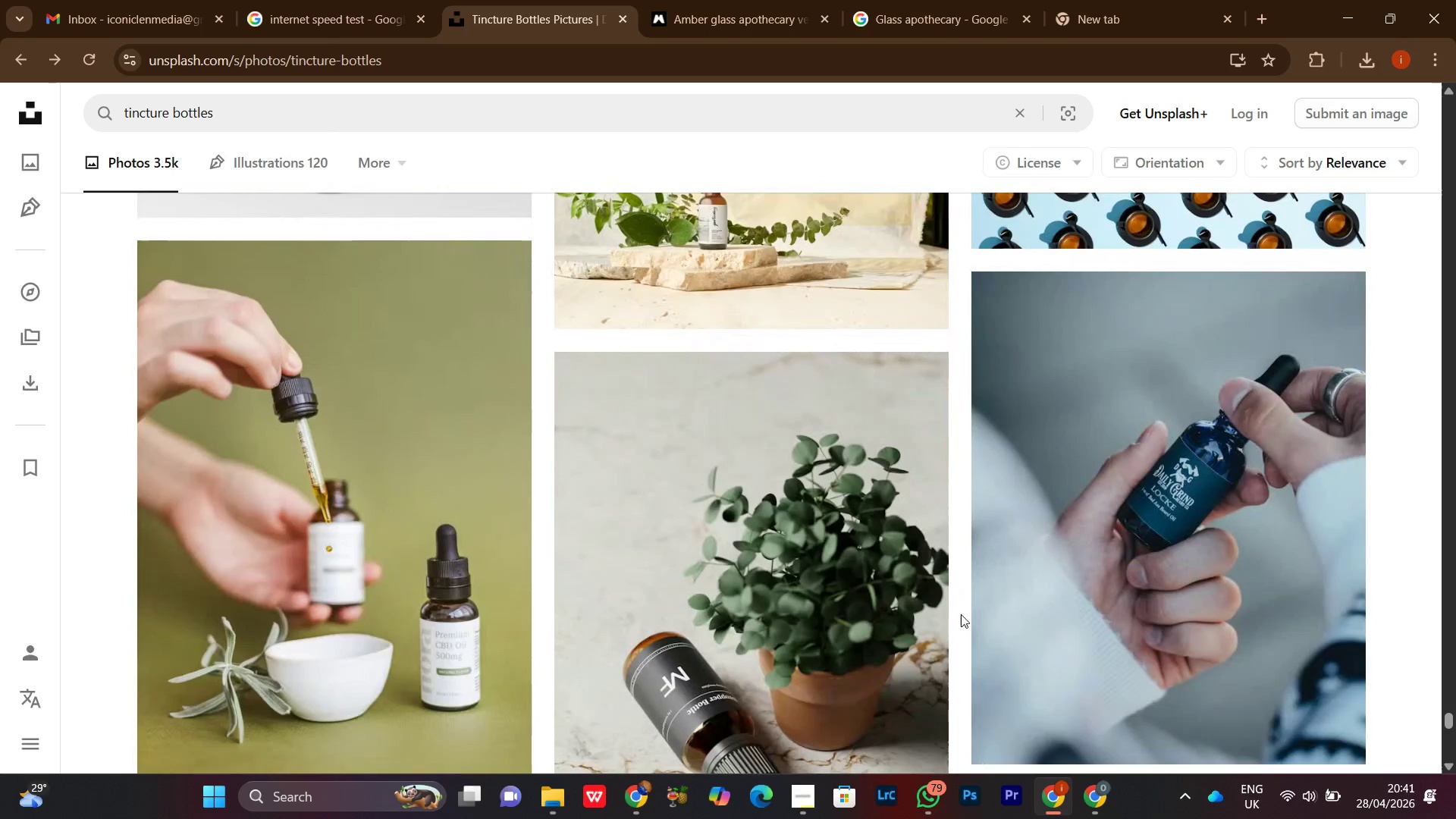 
scroll: coordinate [953, 600], scroll_direction: down, amount: 8.0
 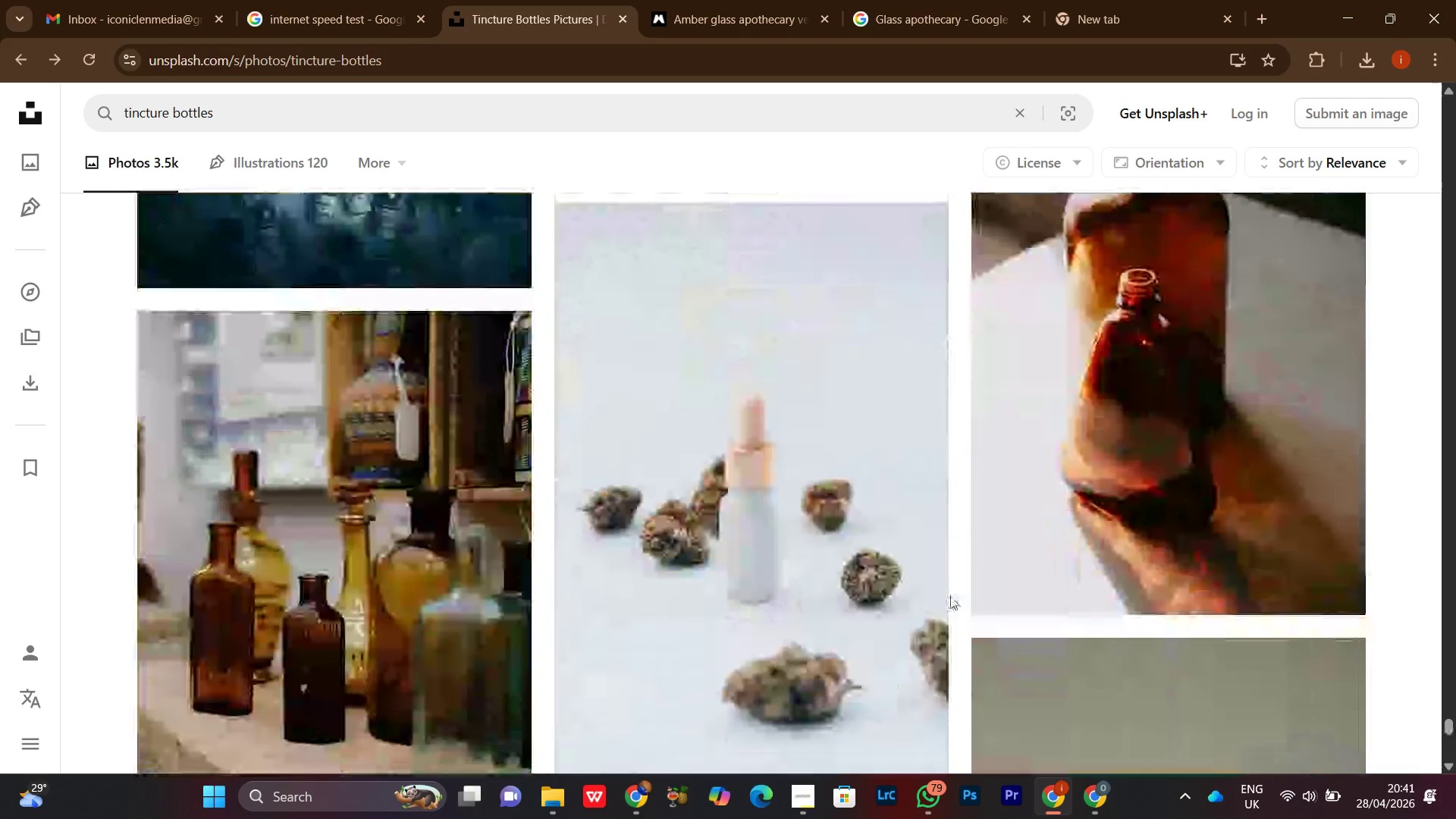 
scroll: coordinate [950, 596], scroll_direction: up, amount: 10.0
 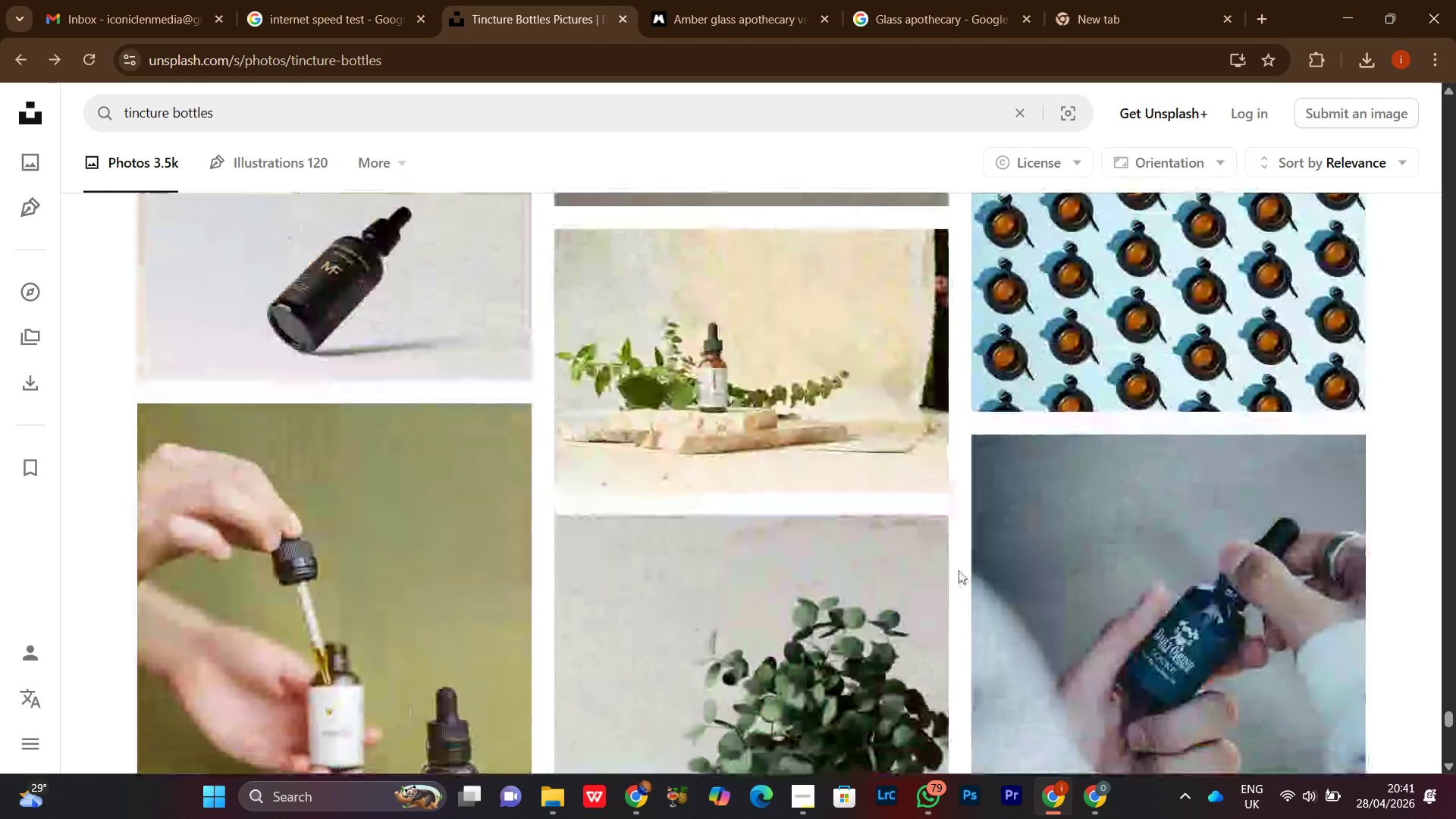 
scroll: coordinate [959, 570], scroll_direction: down, amount: 2.0
 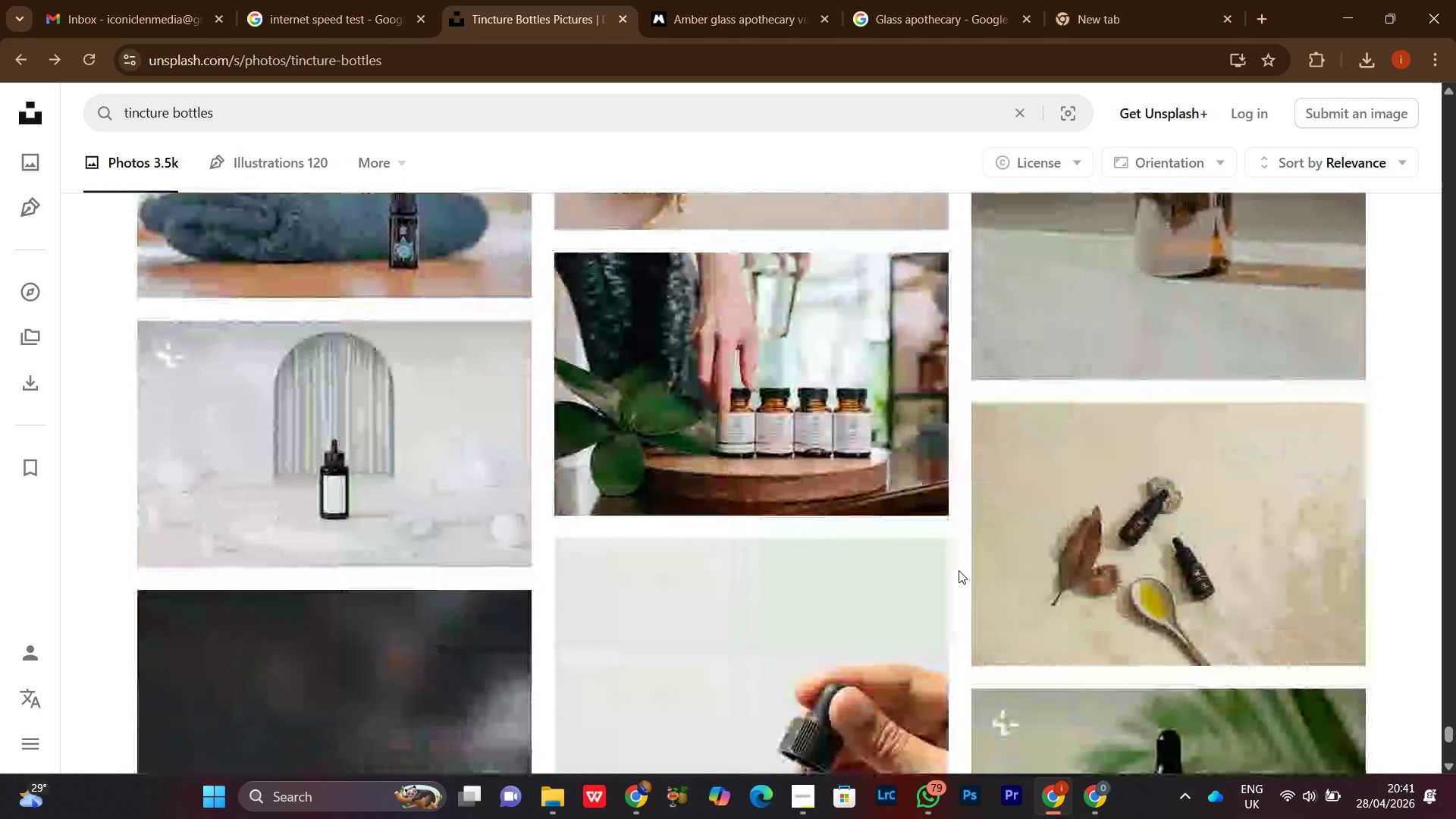 
scroll: coordinate [964, 596], scroll_direction: up, amount: 5.0
 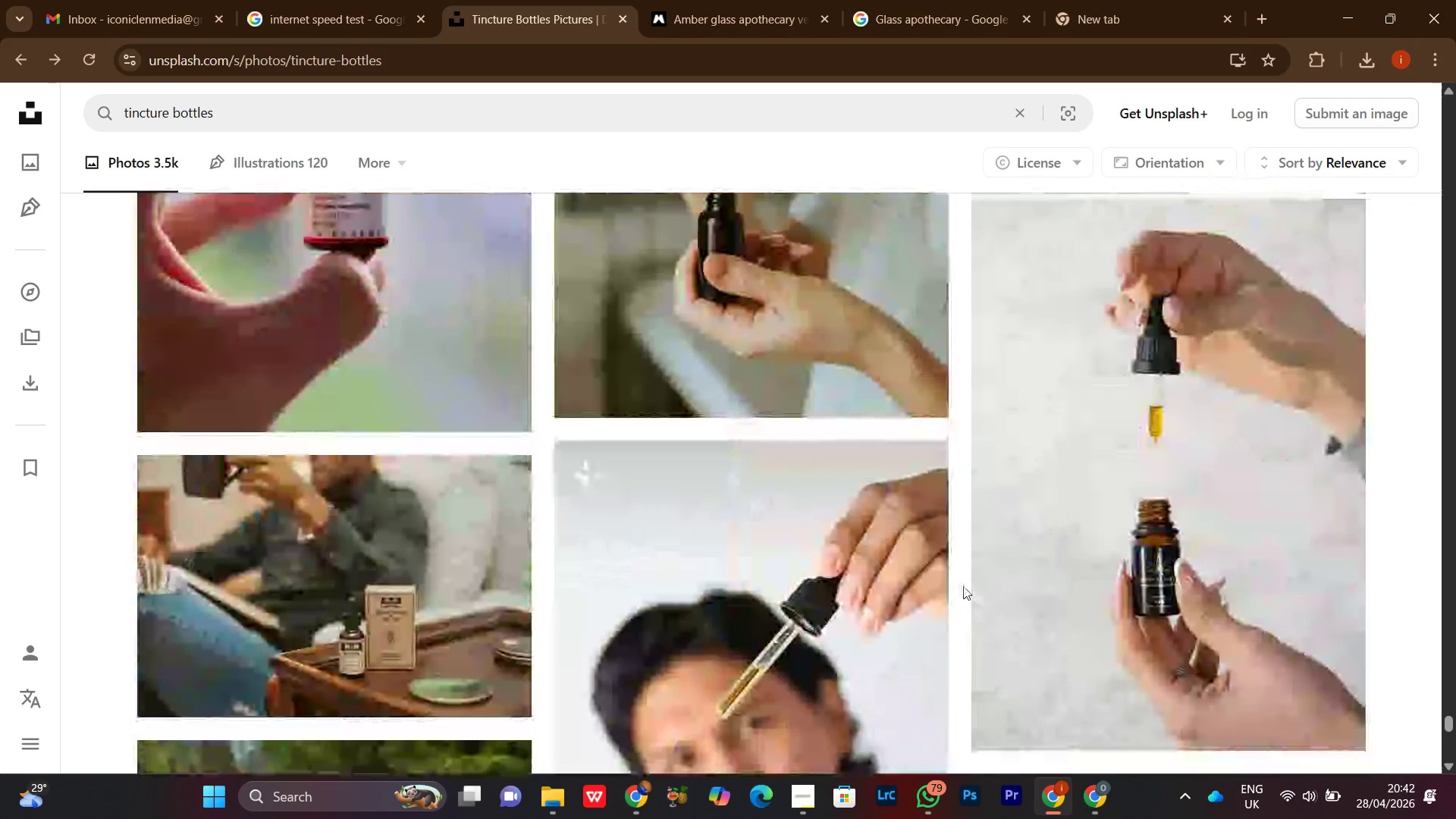 
scroll: coordinate [963, 582], scroll_direction: down, amount: 16.0
 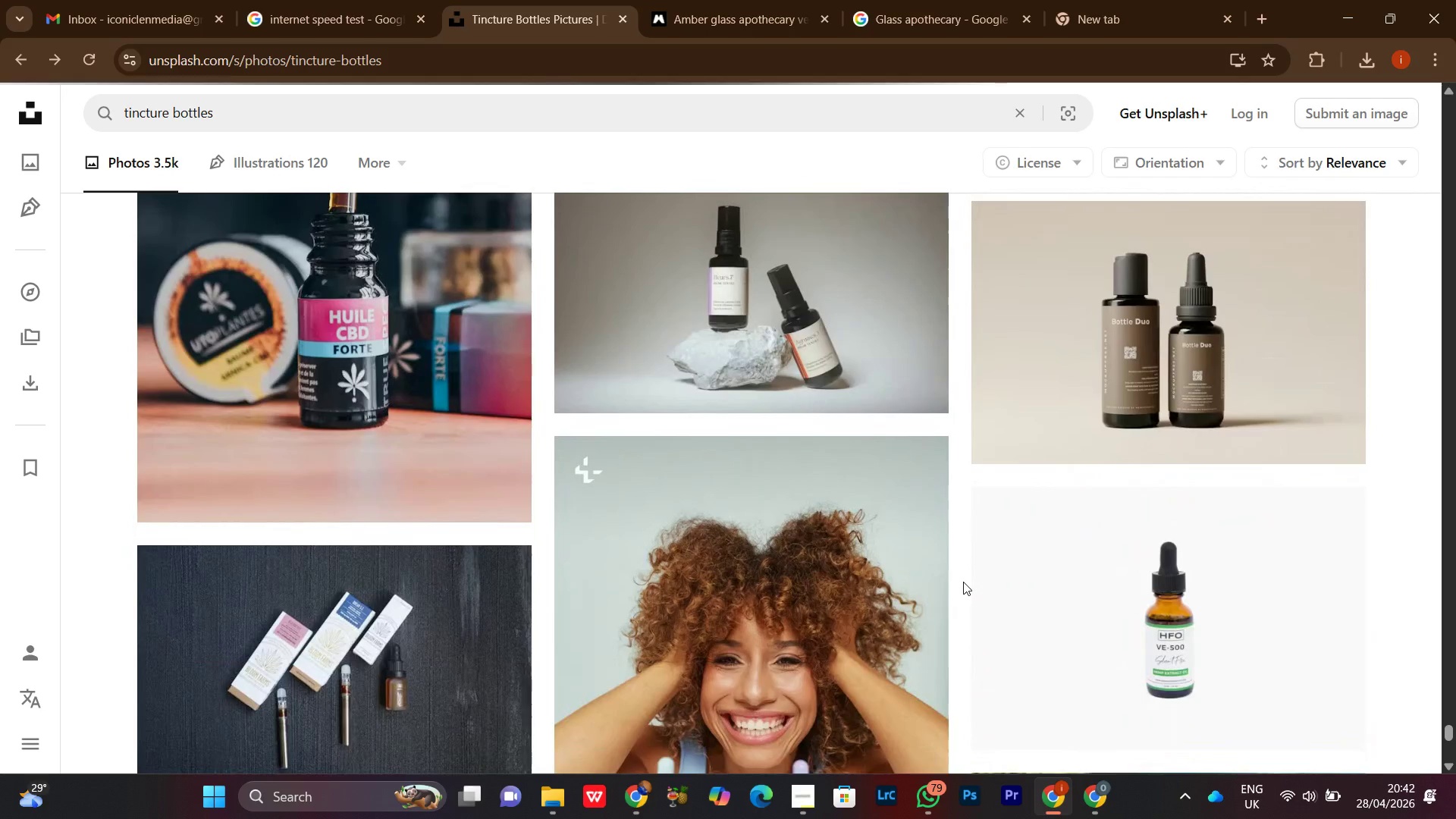 
scroll: coordinate [963, 582], scroll_direction: down, amount: 17.0
 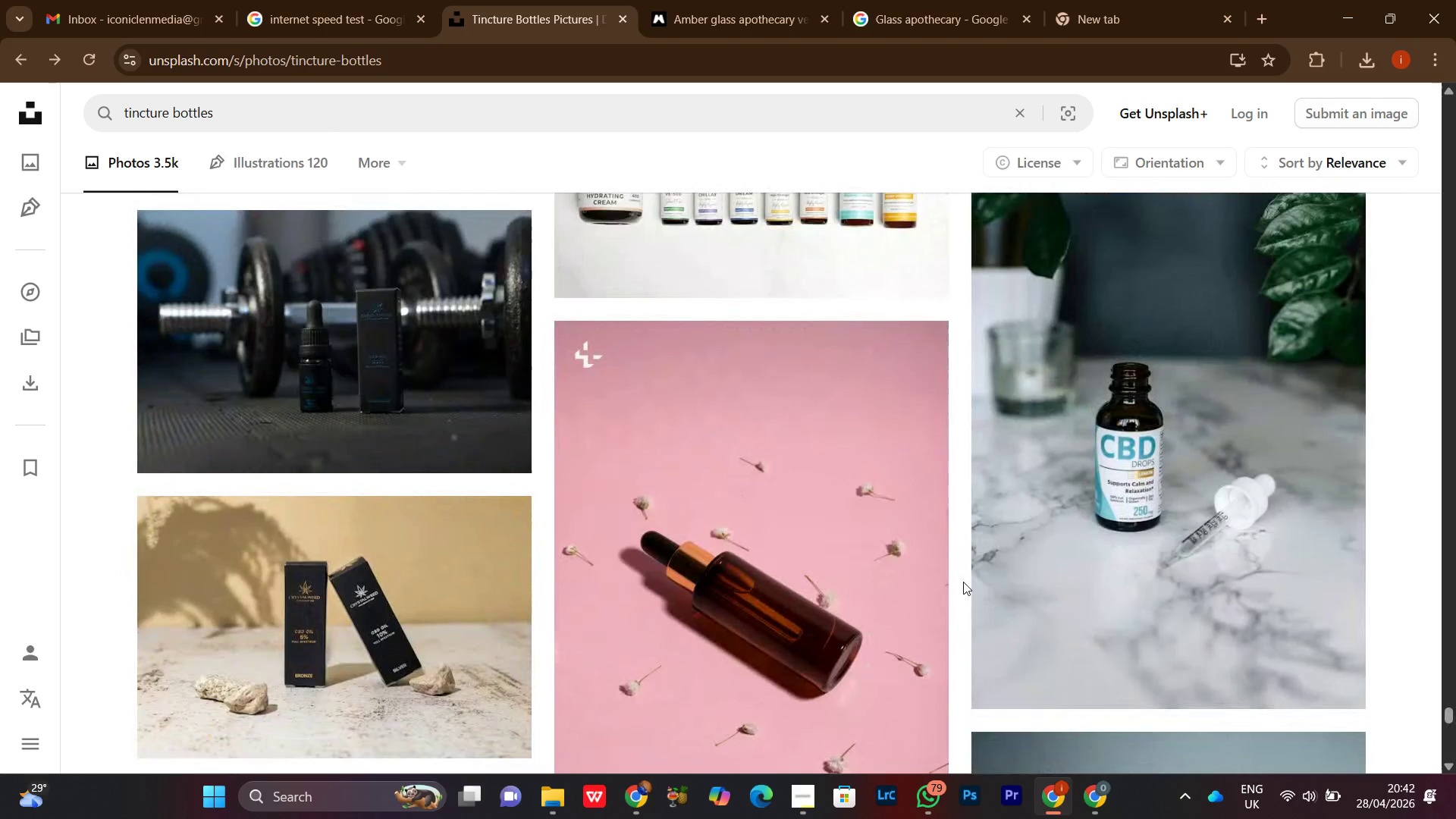 
scroll: coordinate [963, 582], scroll_direction: down, amount: 16.0
 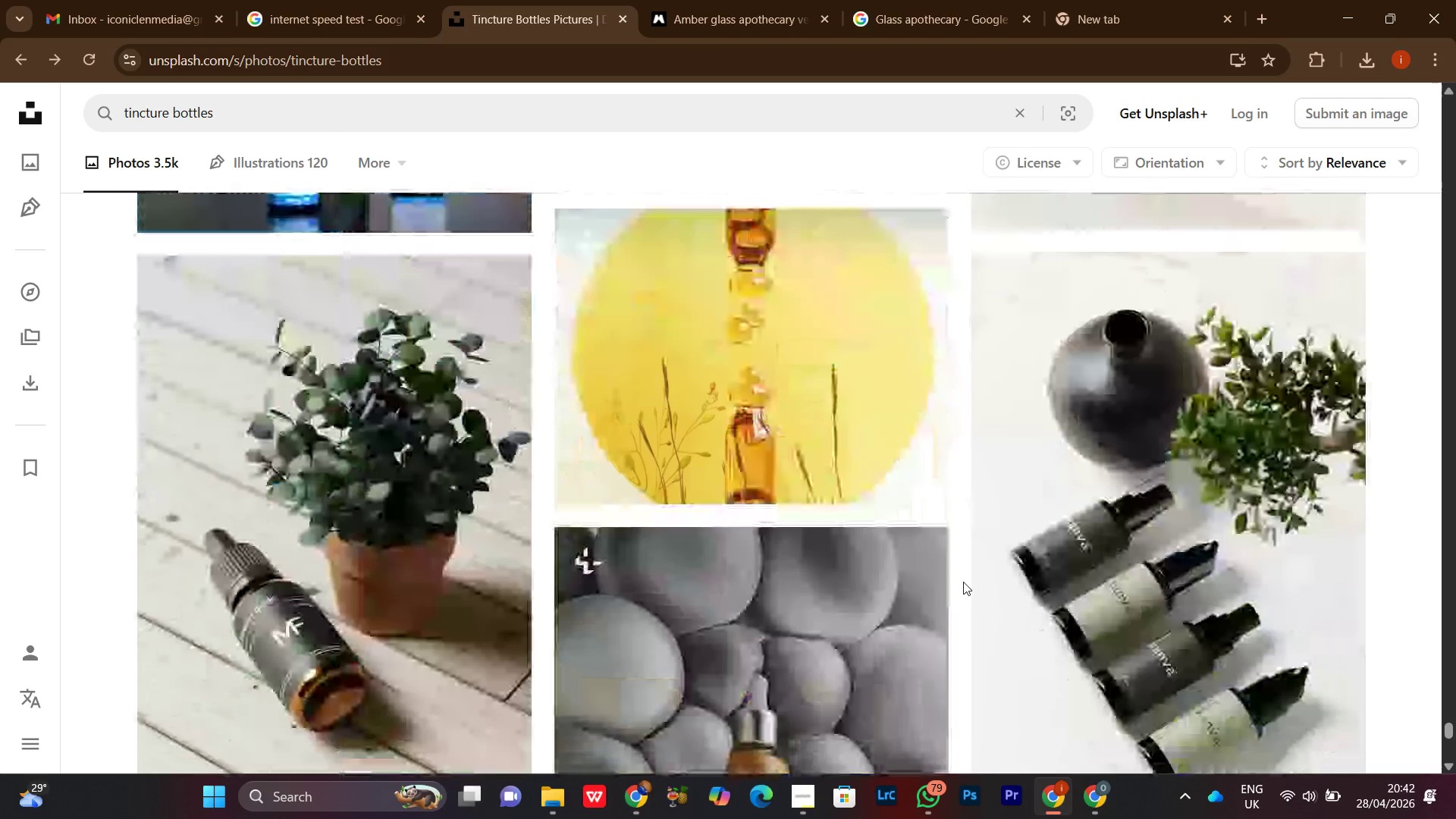 
scroll: coordinate [963, 582], scroll_direction: down, amount: 15.0
 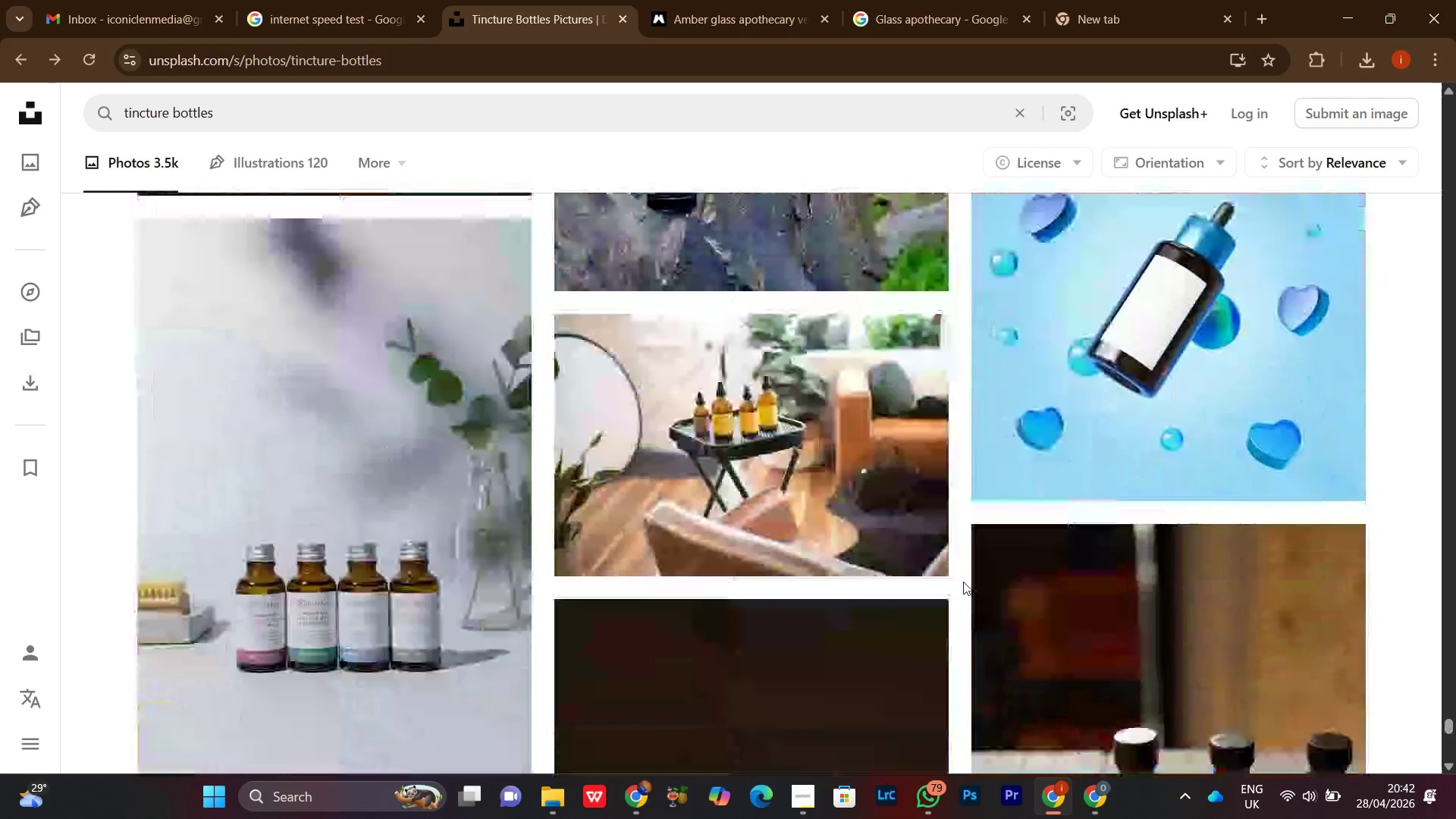 
scroll: coordinate [963, 582], scroll_direction: up, amount: 2.0
 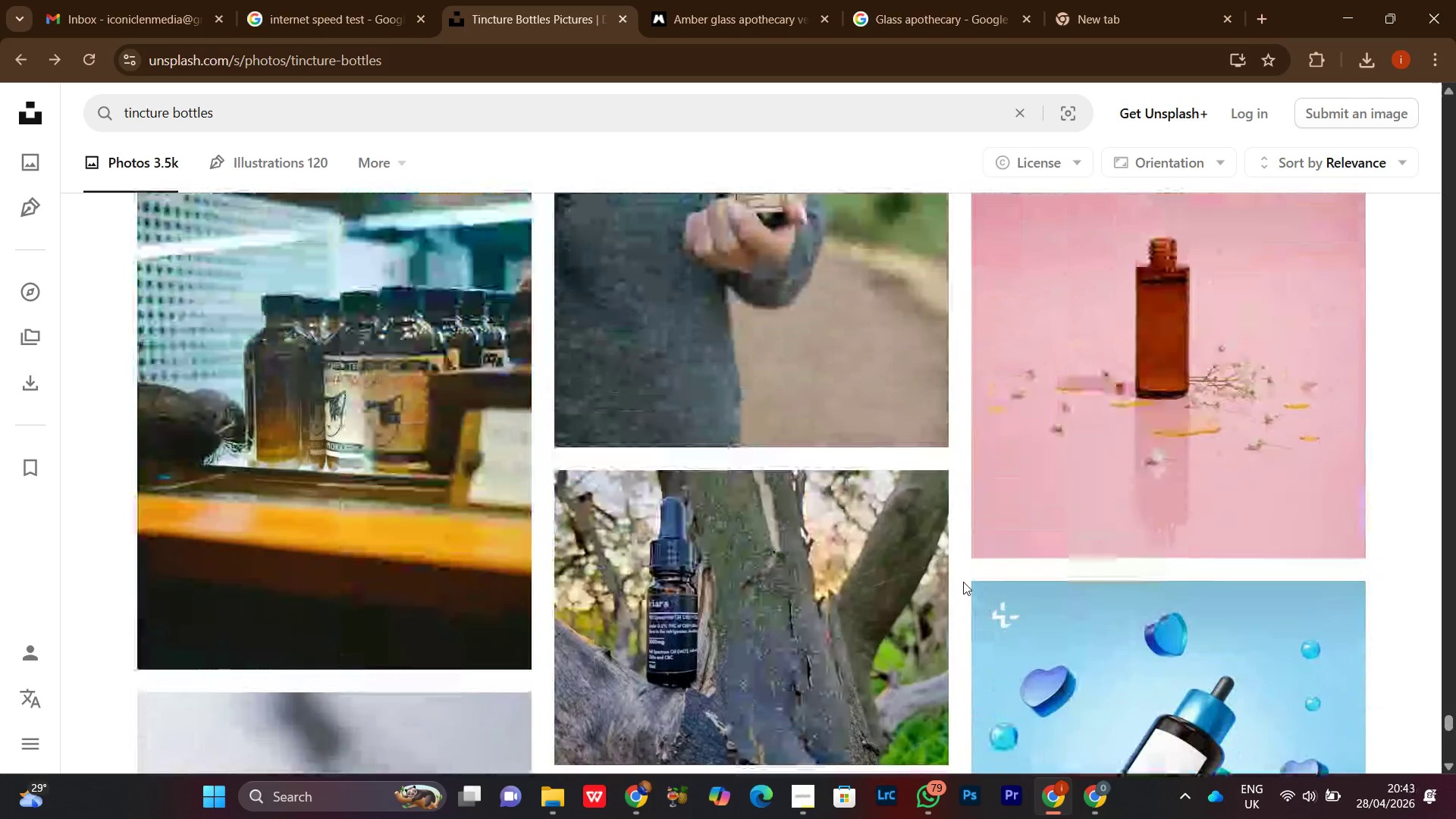 
scroll: coordinate [963, 582], scroll_direction: down, amount: 23.0
 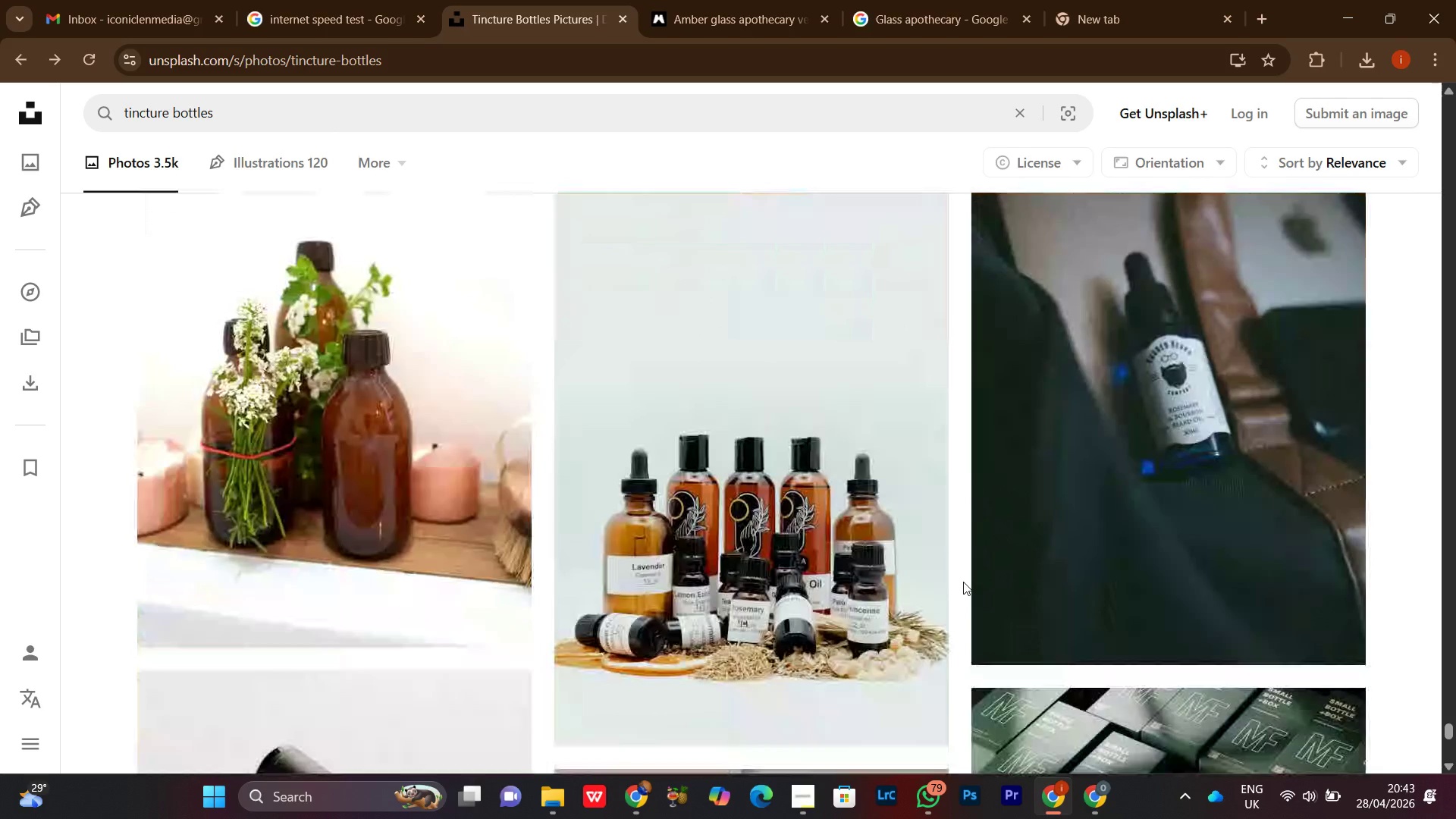 
scroll: coordinate [963, 582], scroll_direction: down, amount: 18.0
 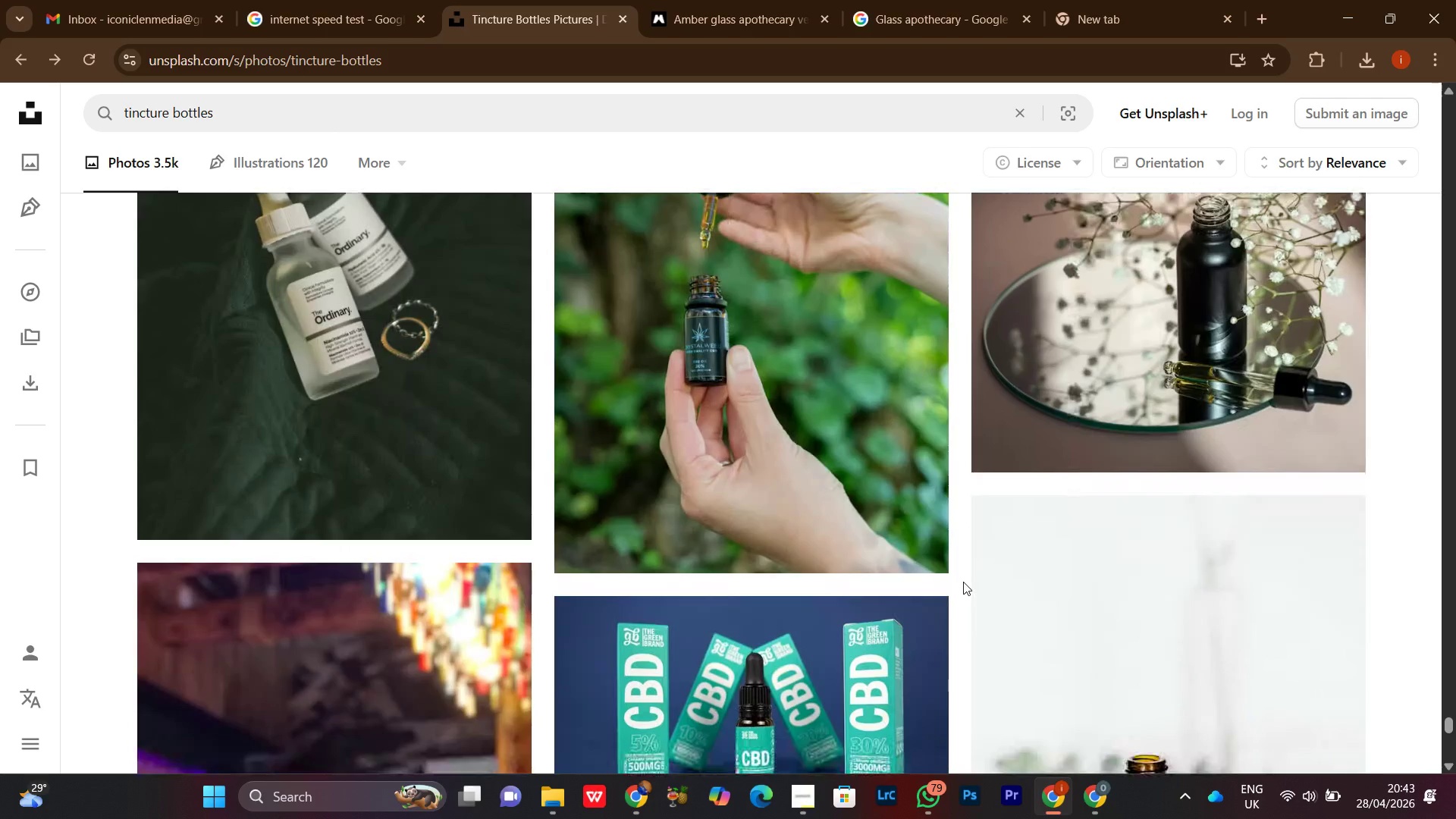 
scroll: coordinate [1119, 201], scroll_direction: down, amount: 12.0
 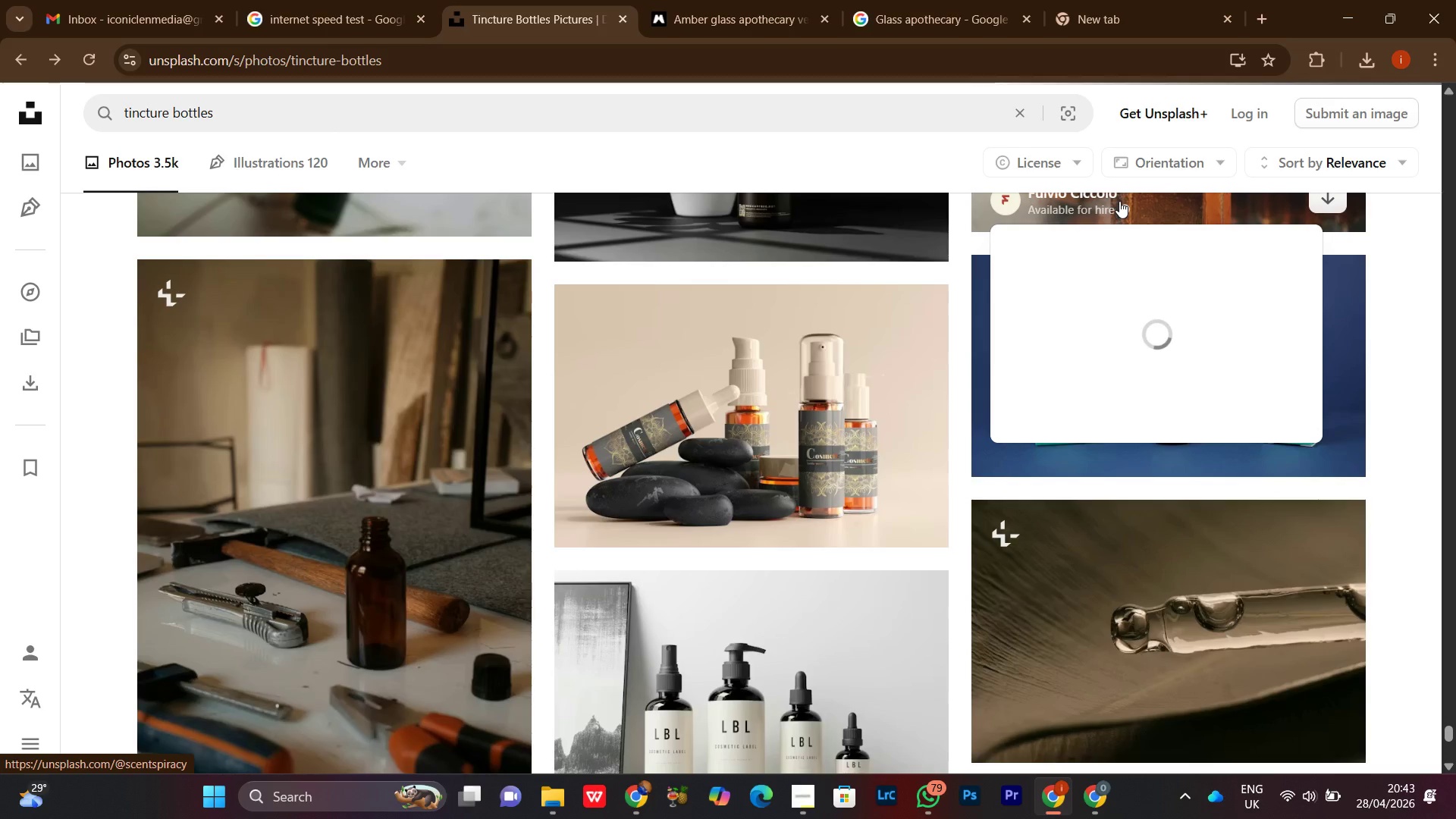 
scroll: coordinate [1112, 202], scroll_direction: down, amount: 11.0
 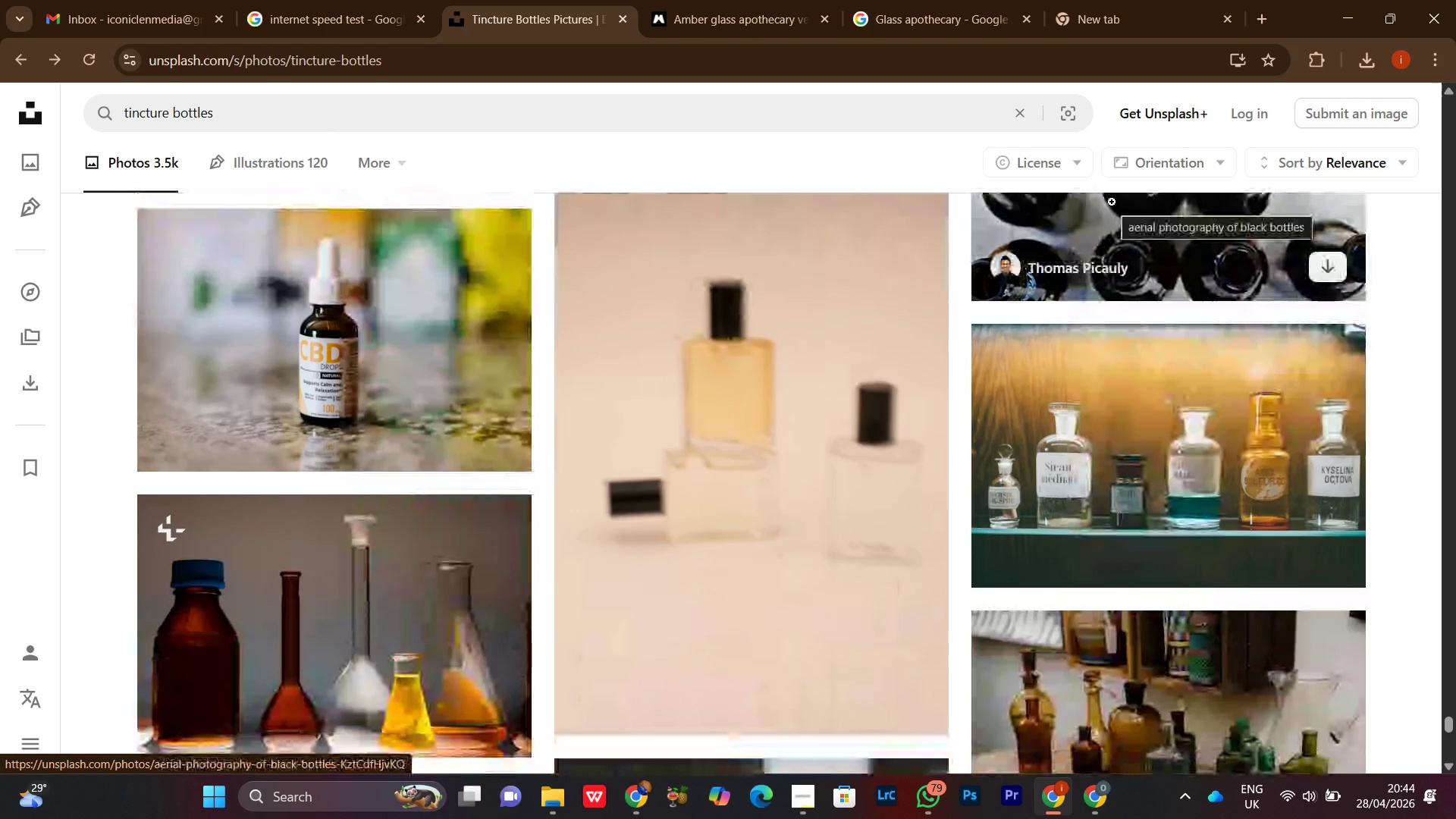 
scroll: coordinate [1106, 225], scroll_direction: down, amount: 10.0
 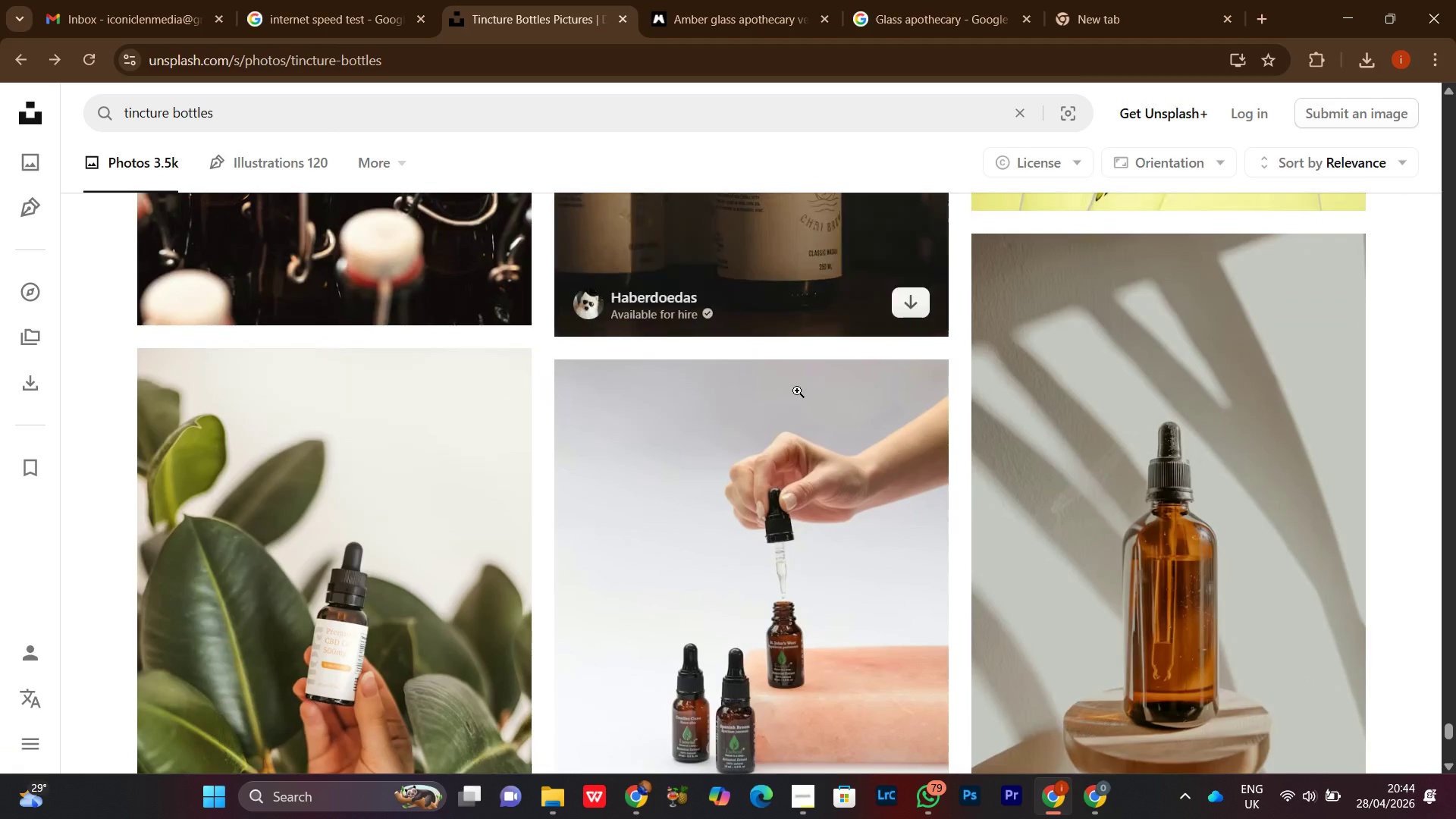 
scroll: coordinate [951, 356], scroll_direction: down, amount: 4.0
 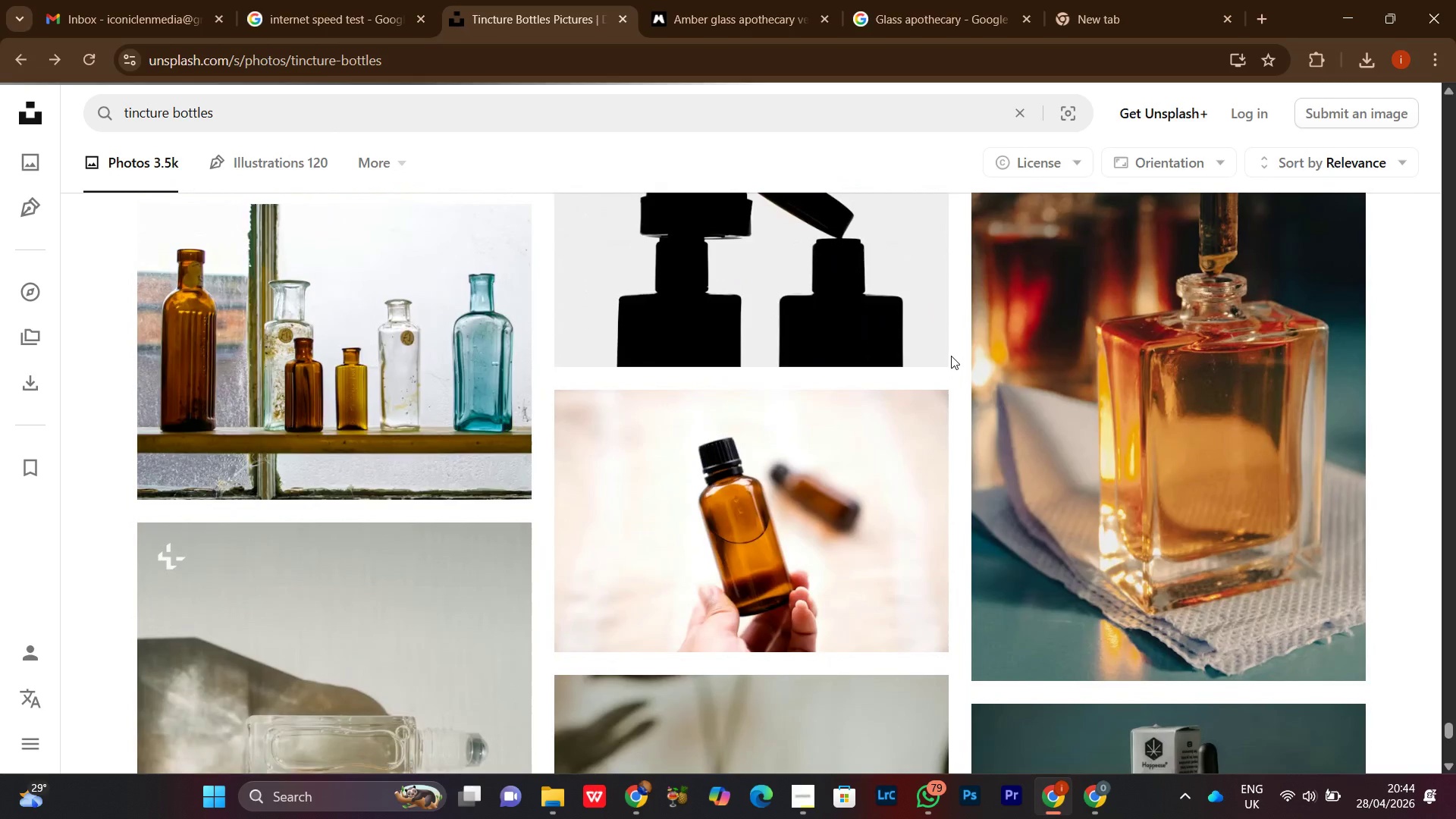 
wait(5.02)
 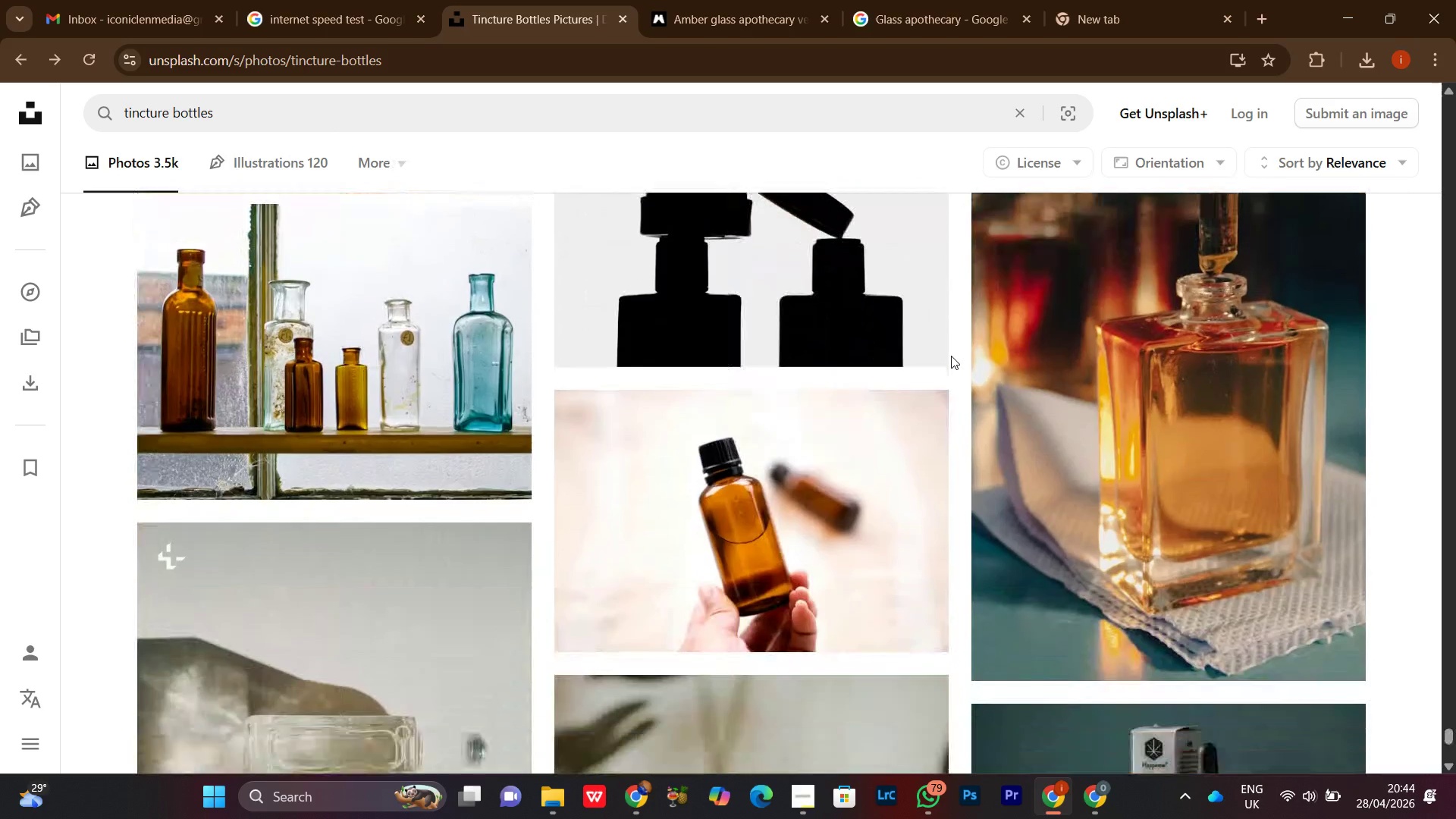 
scroll: coordinate [951, 356], scroll_direction: down, amount: 8.0
 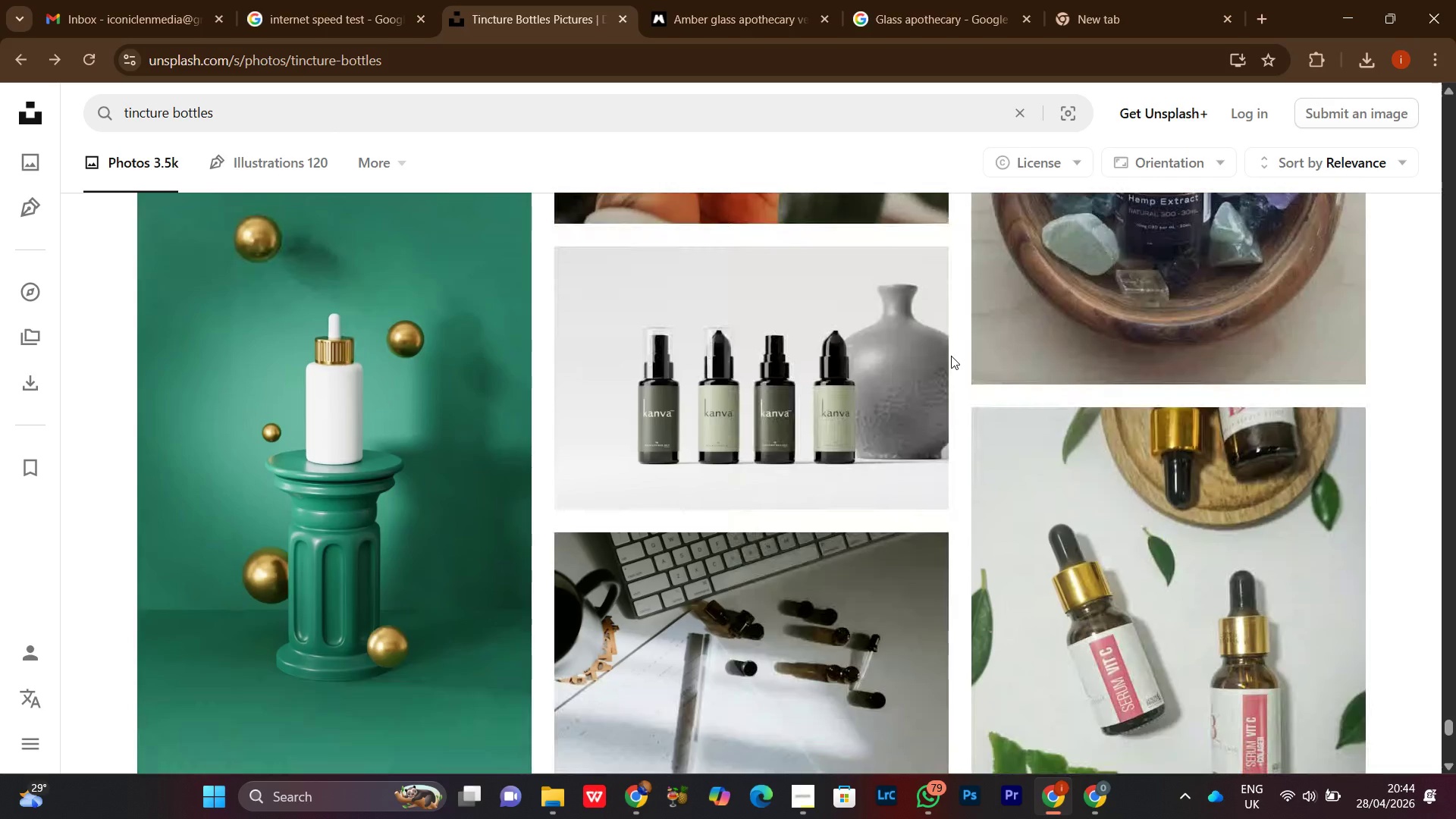 
scroll: coordinate [951, 356], scroll_direction: up, amount: 1.0
 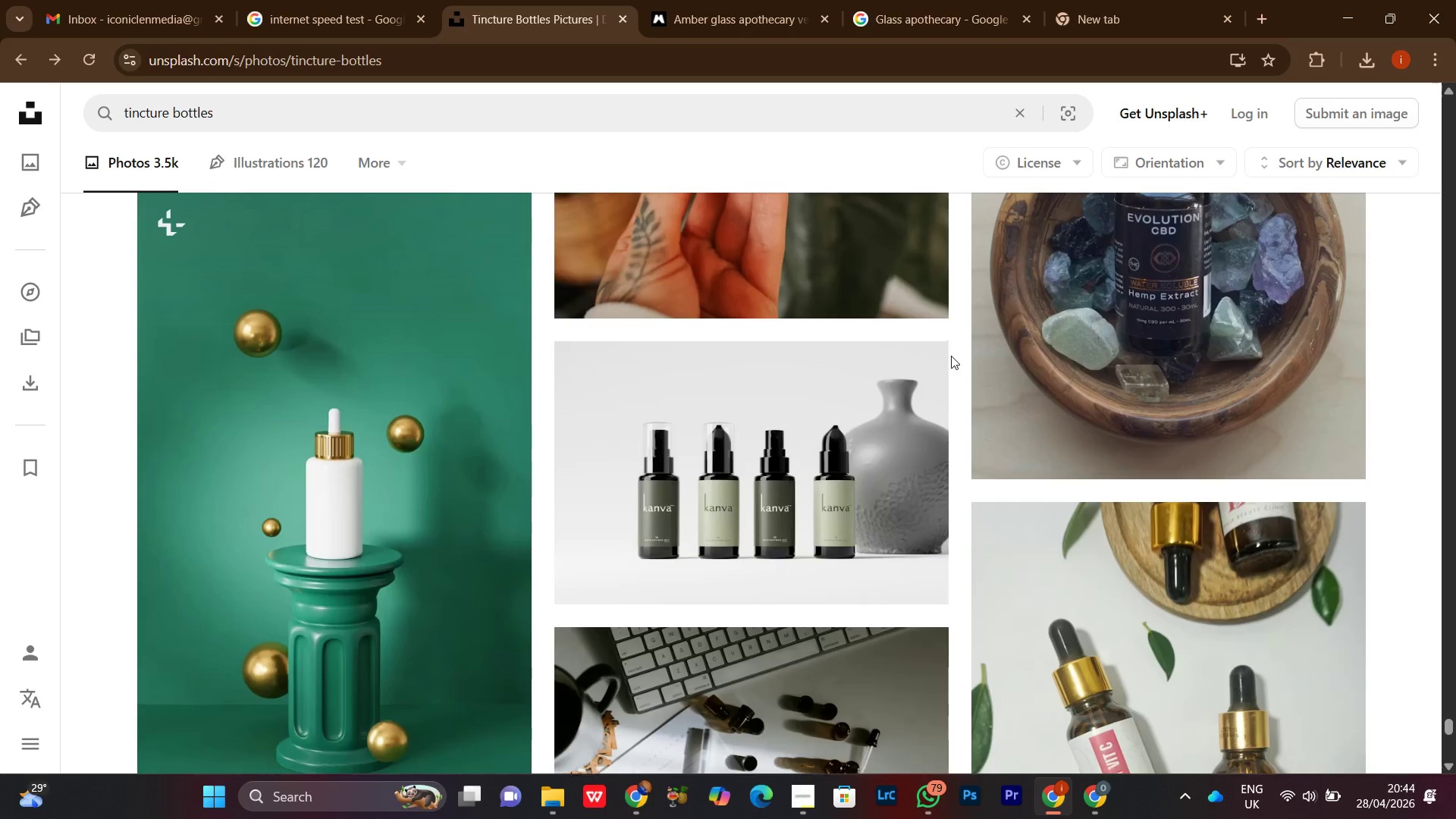 
scroll: coordinate [951, 356], scroll_direction: down, amount: 6.0
 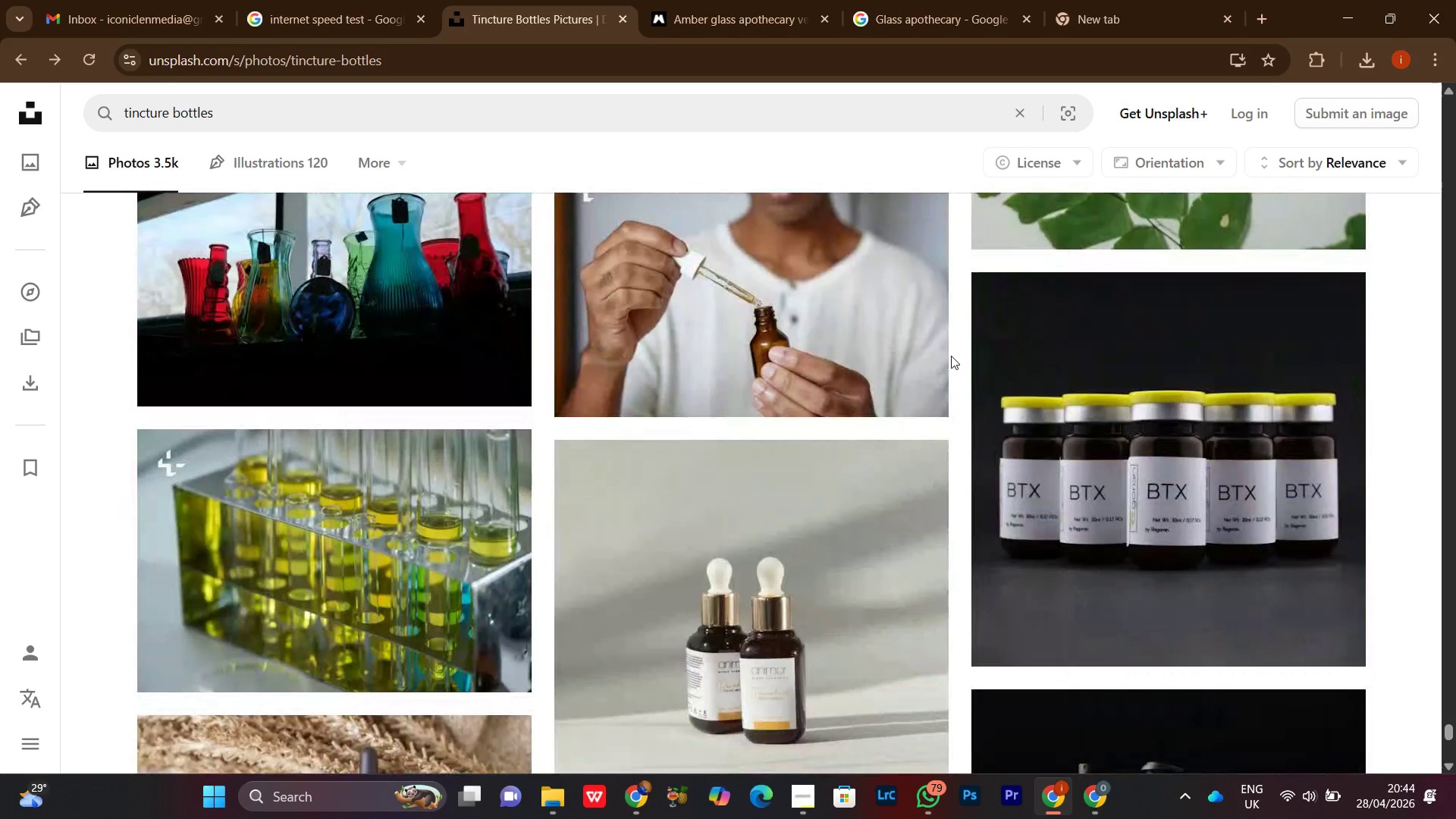 
scroll: coordinate [951, 356], scroll_direction: none, amount: 0.0
 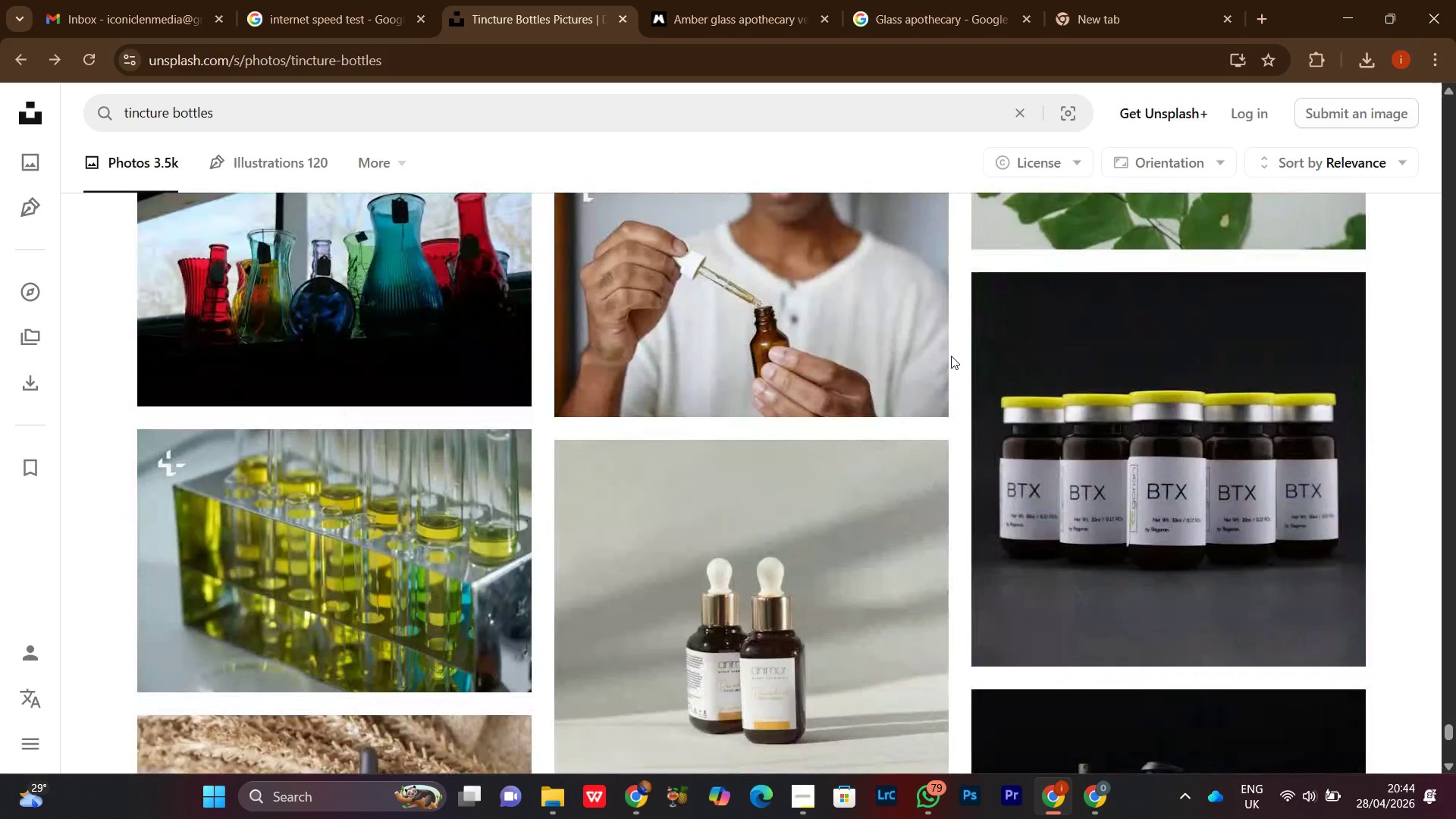 
scroll: coordinate [951, 356], scroll_direction: down, amount: 2.0
 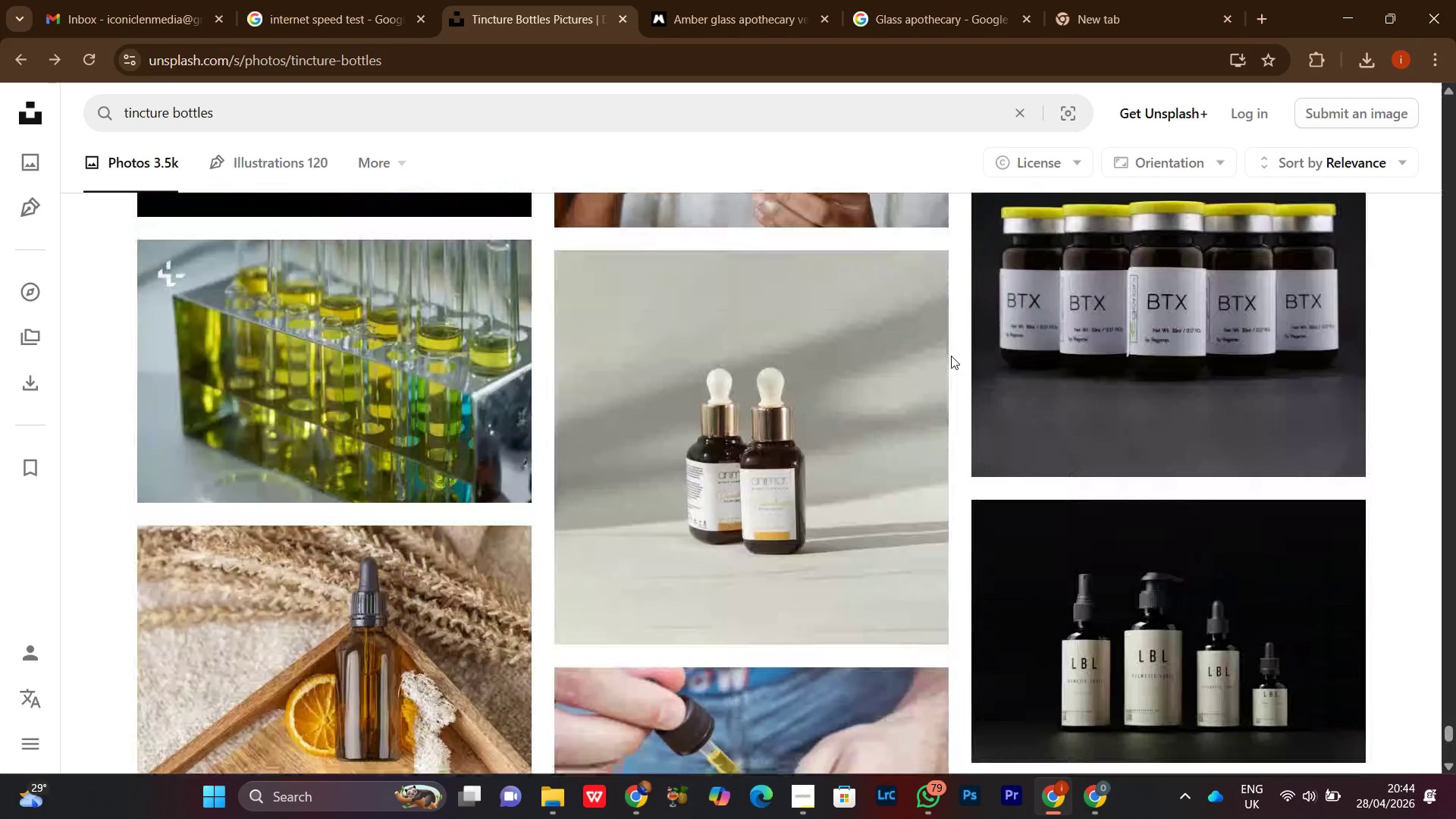 
scroll: coordinate [951, 356], scroll_direction: none, amount: 0.0
 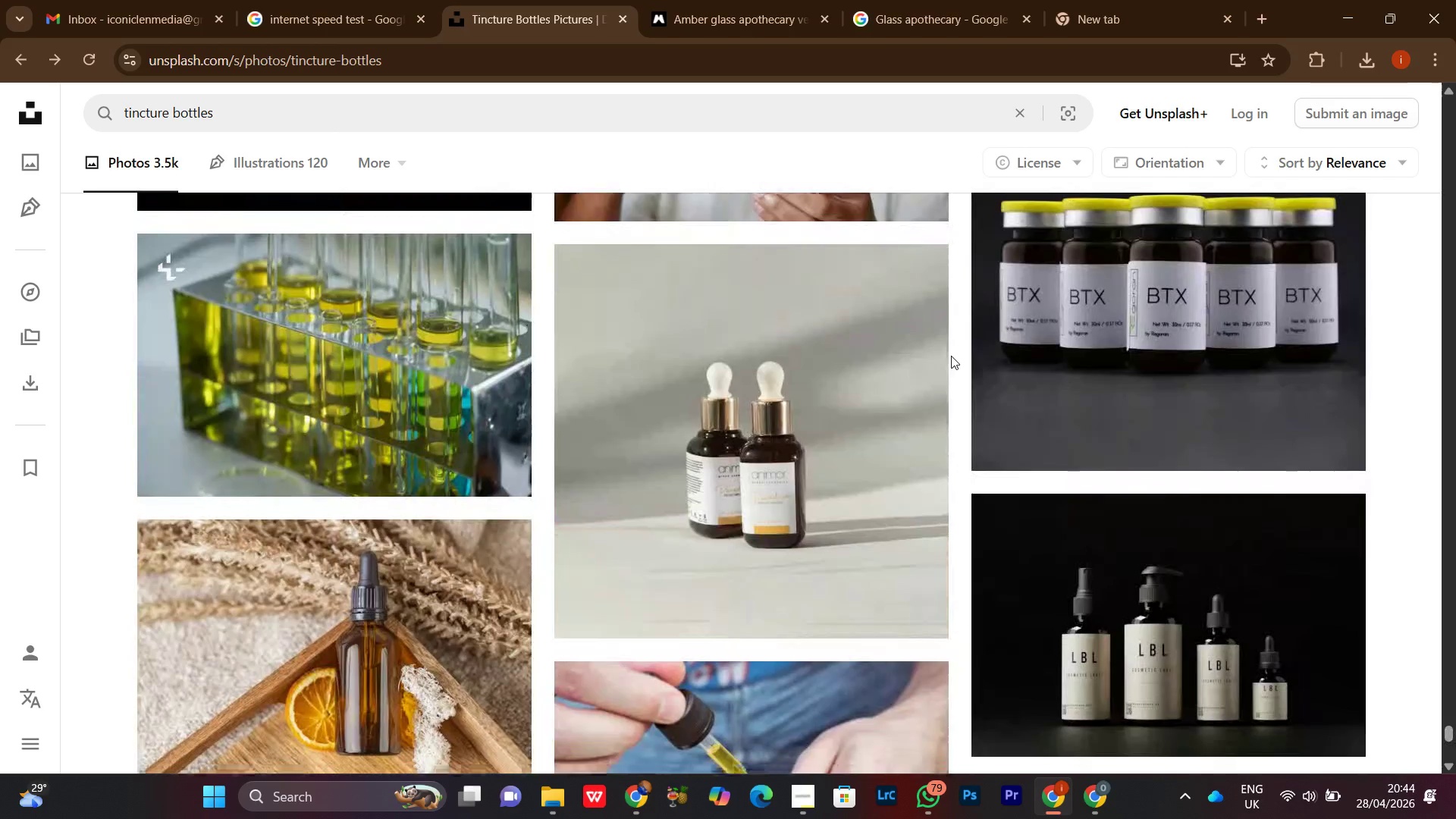 
scroll: coordinate [951, 356], scroll_direction: down, amount: 8.0
 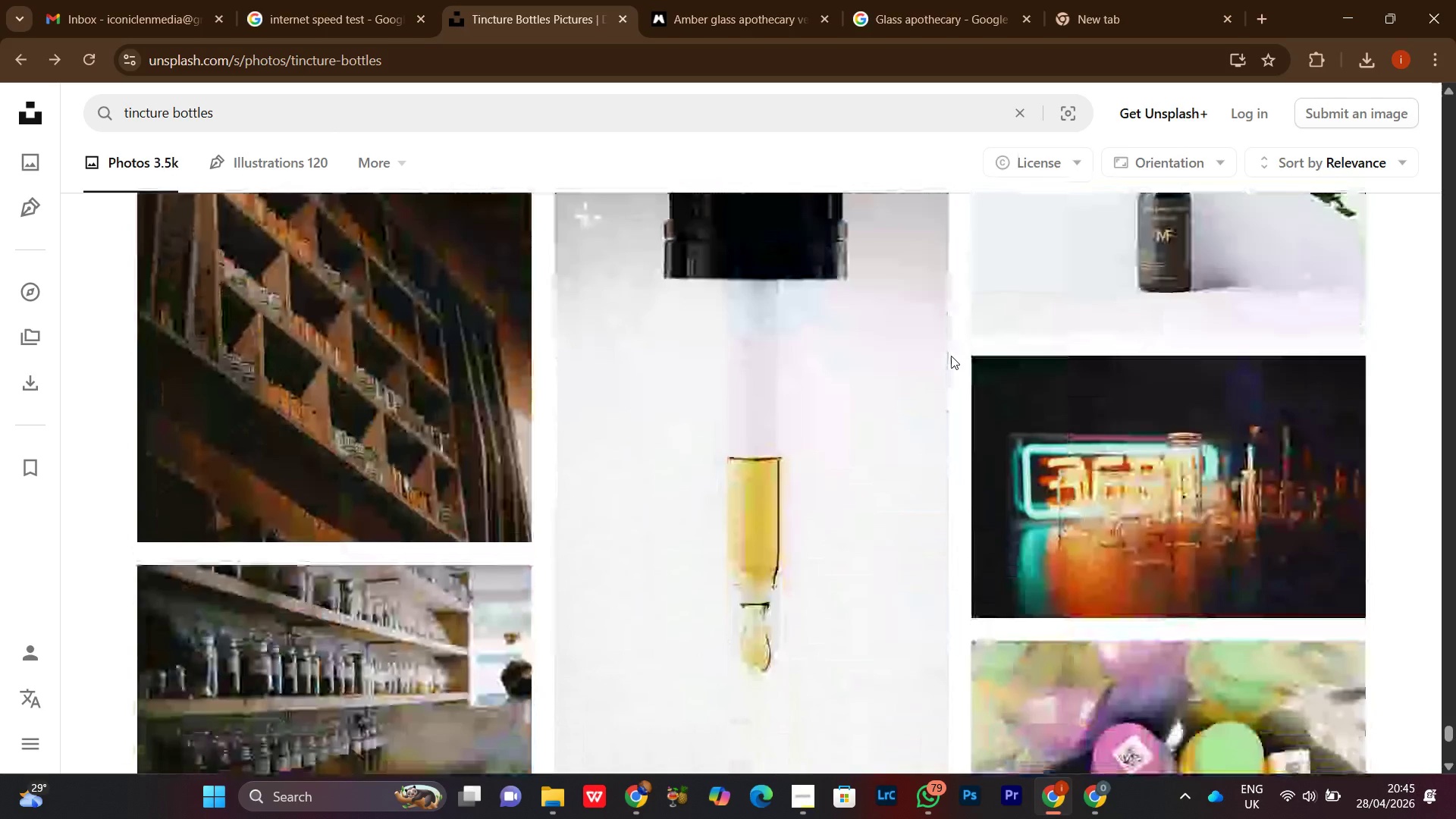 
wait(7.67)
 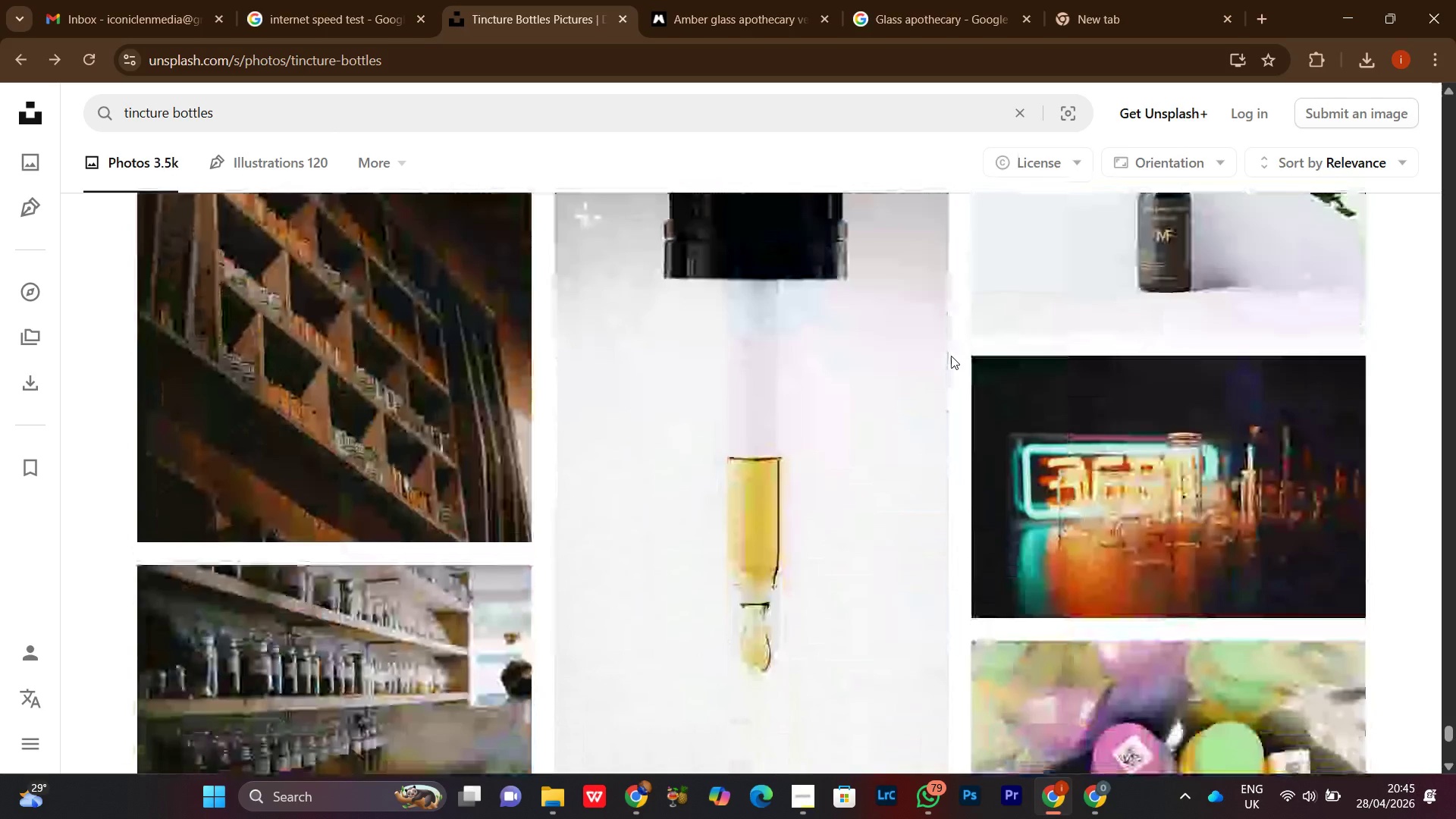 
scroll: coordinate [951, 356], scroll_direction: down, amount: 6.0
 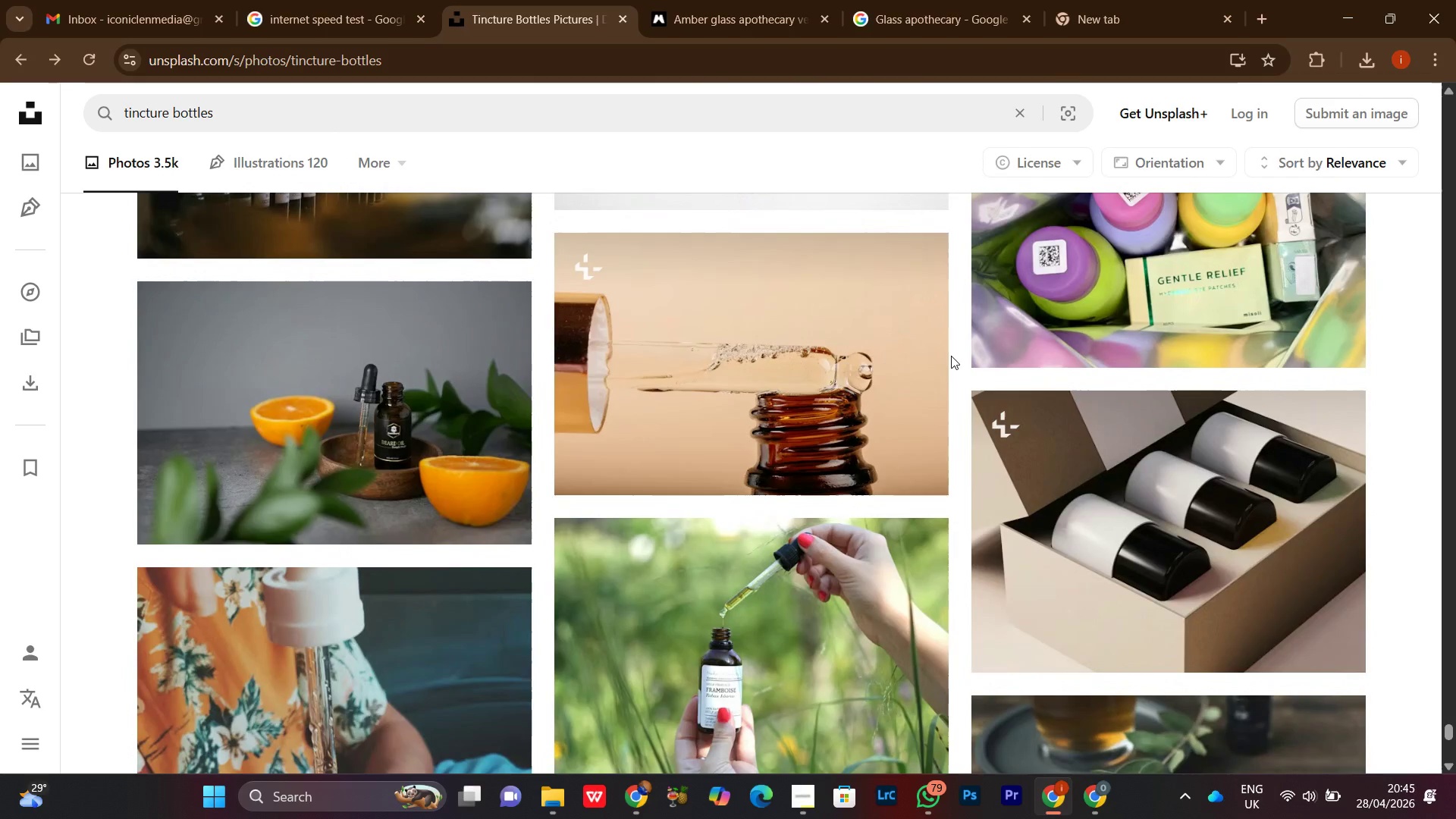 
wait(6.05)
 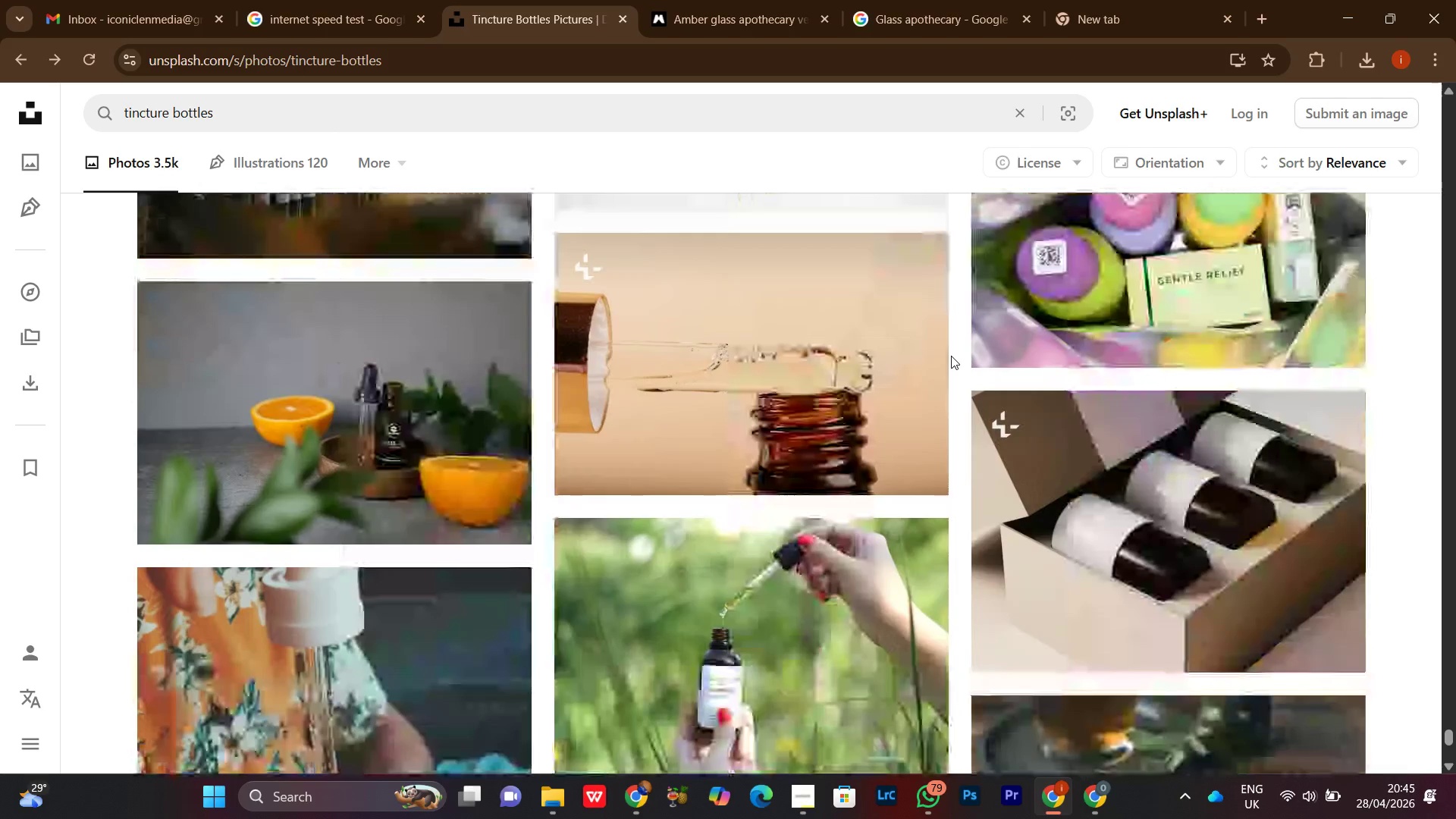 
scroll: coordinate [951, 356], scroll_direction: down, amount: 5.0
 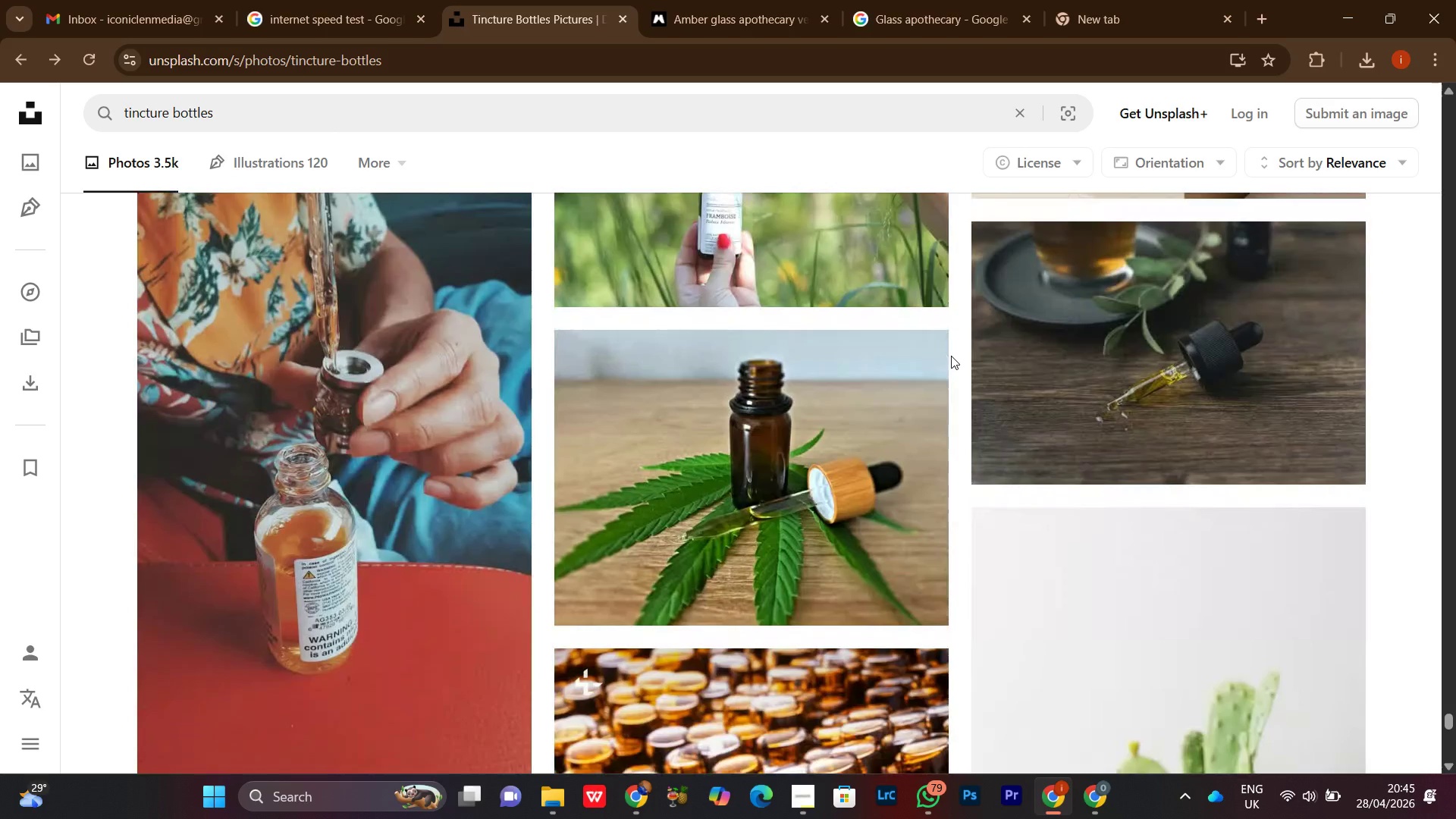 
wait(12.73)
 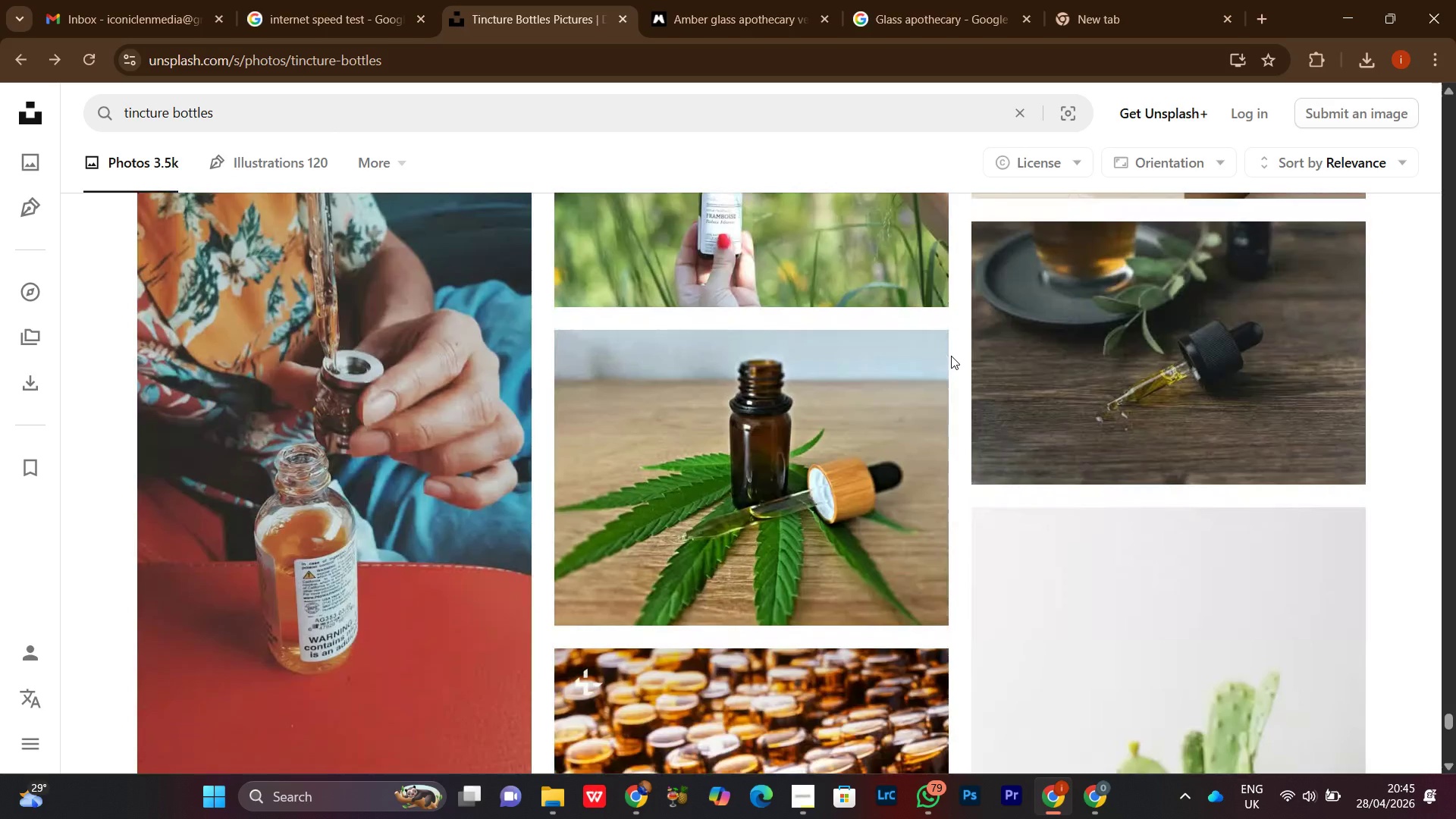 
scroll: coordinate [951, 356], scroll_direction: down, amount: 11.0
 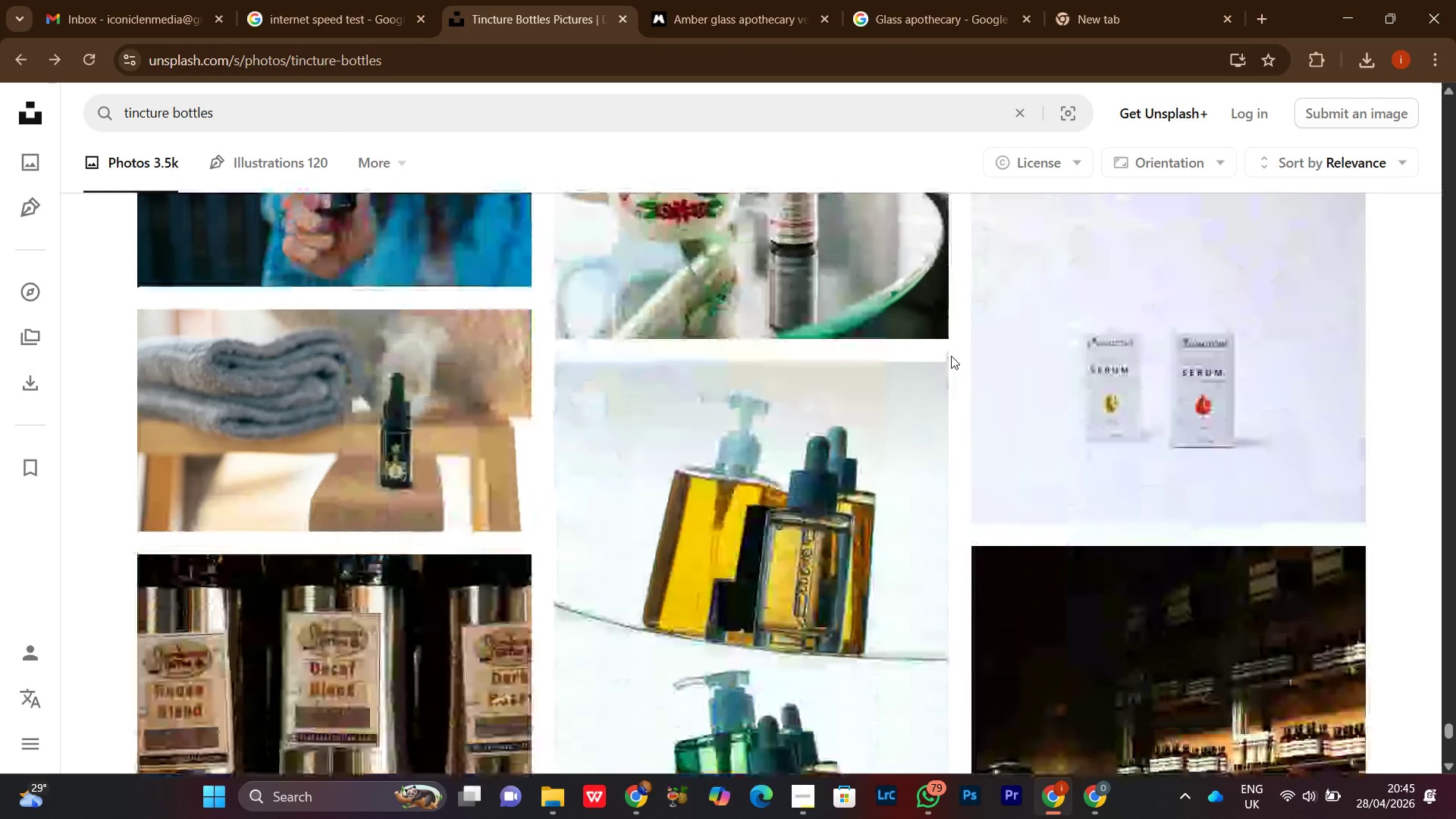 
scroll: coordinate [951, 356], scroll_direction: down, amount: 2.0
 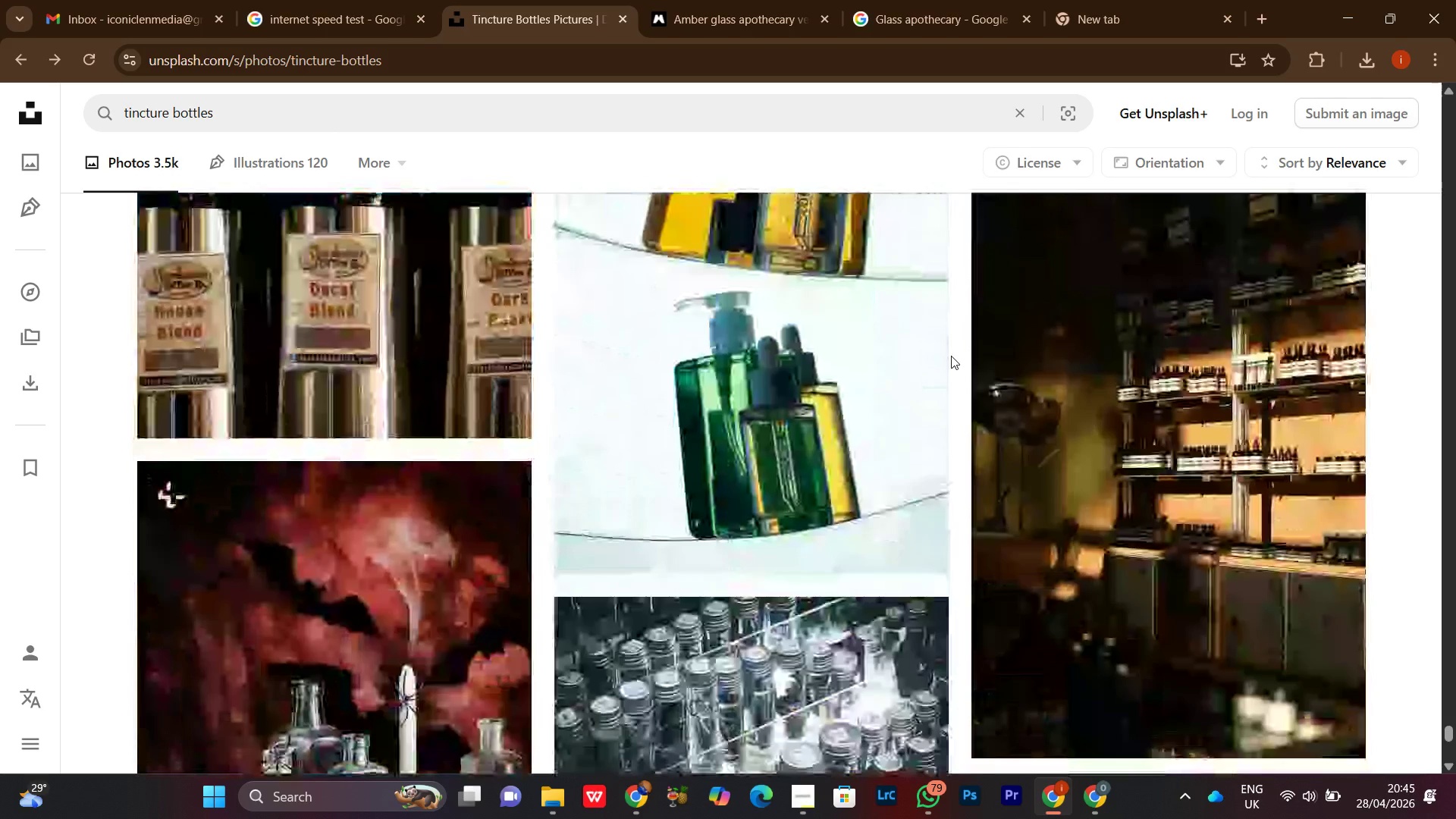 
wait(6.77)
 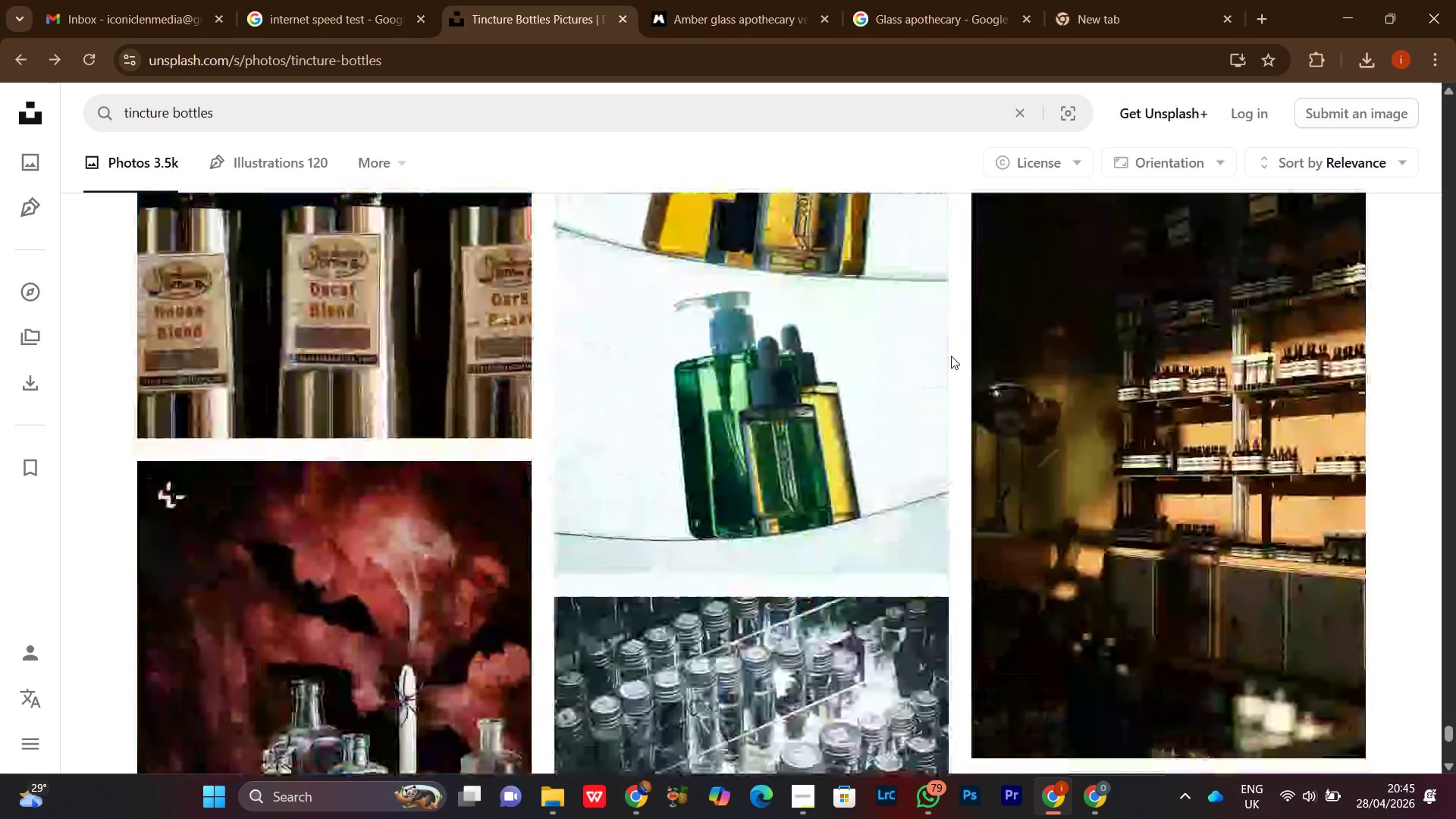 
scroll: coordinate [951, 356], scroll_direction: down, amount: 12.0
 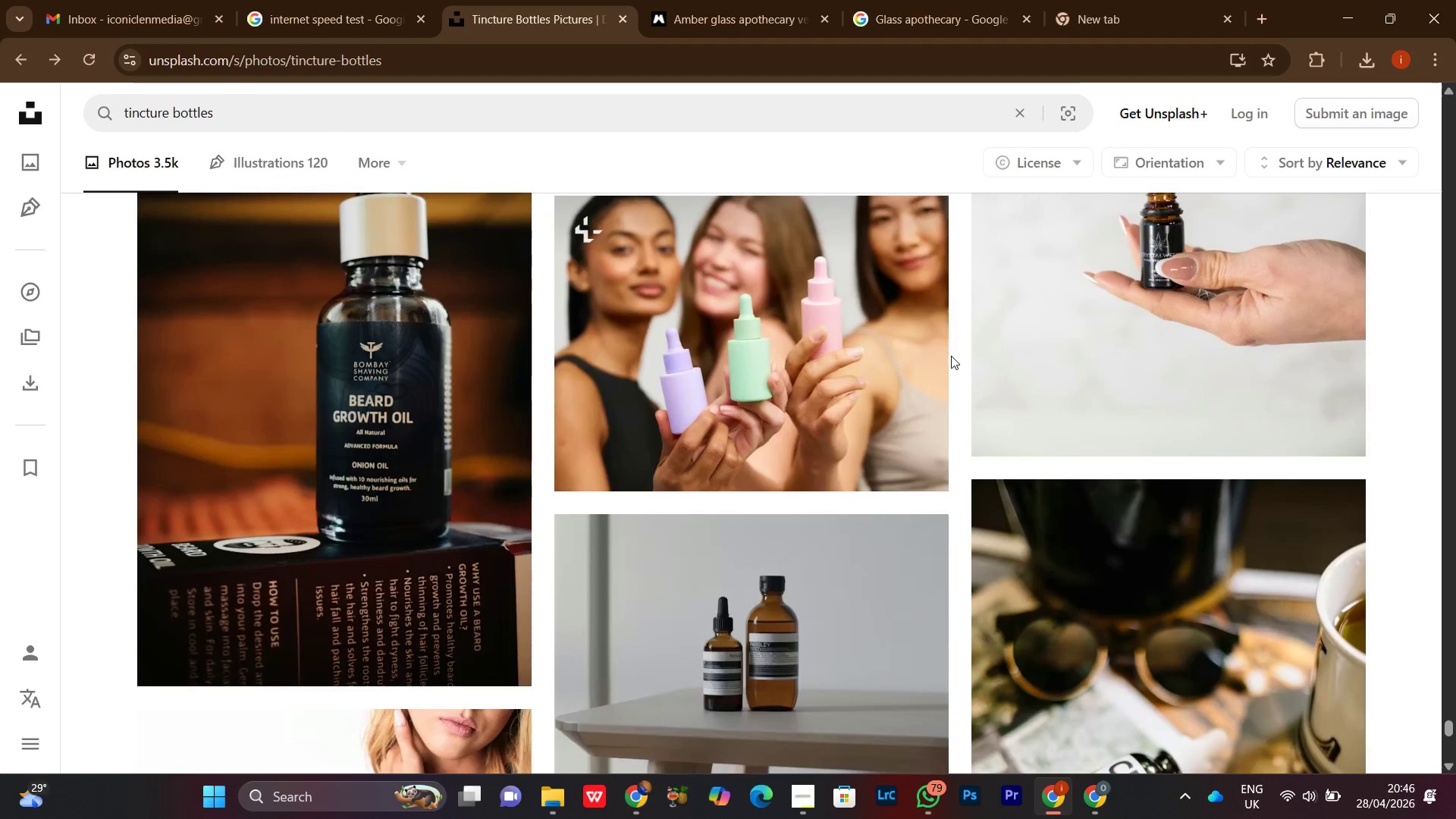 
scroll: coordinate [951, 356], scroll_direction: none, amount: 0.0
 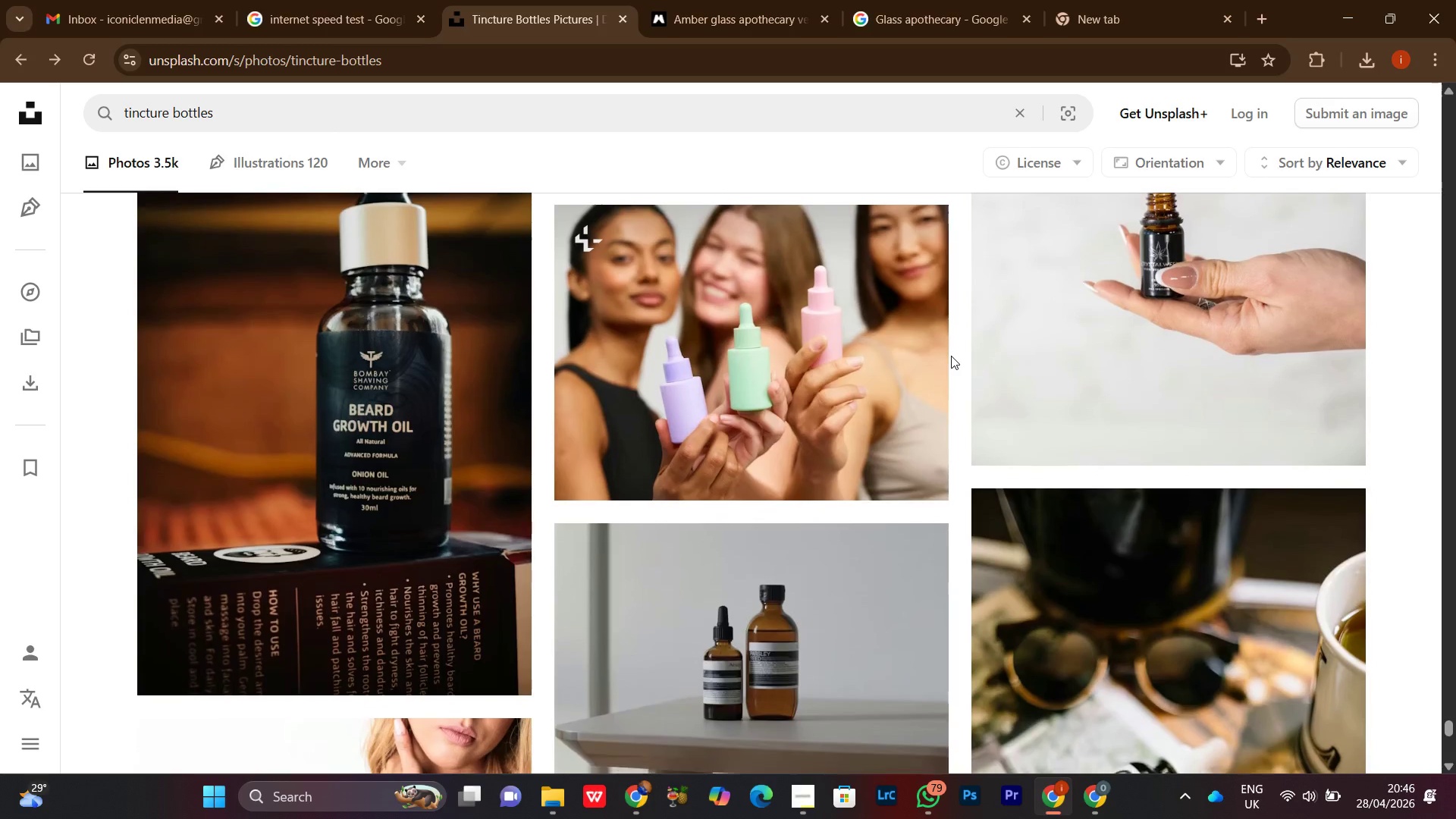 
scroll: coordinate [951, 356], scroll_direction: up, amount: 2.0
 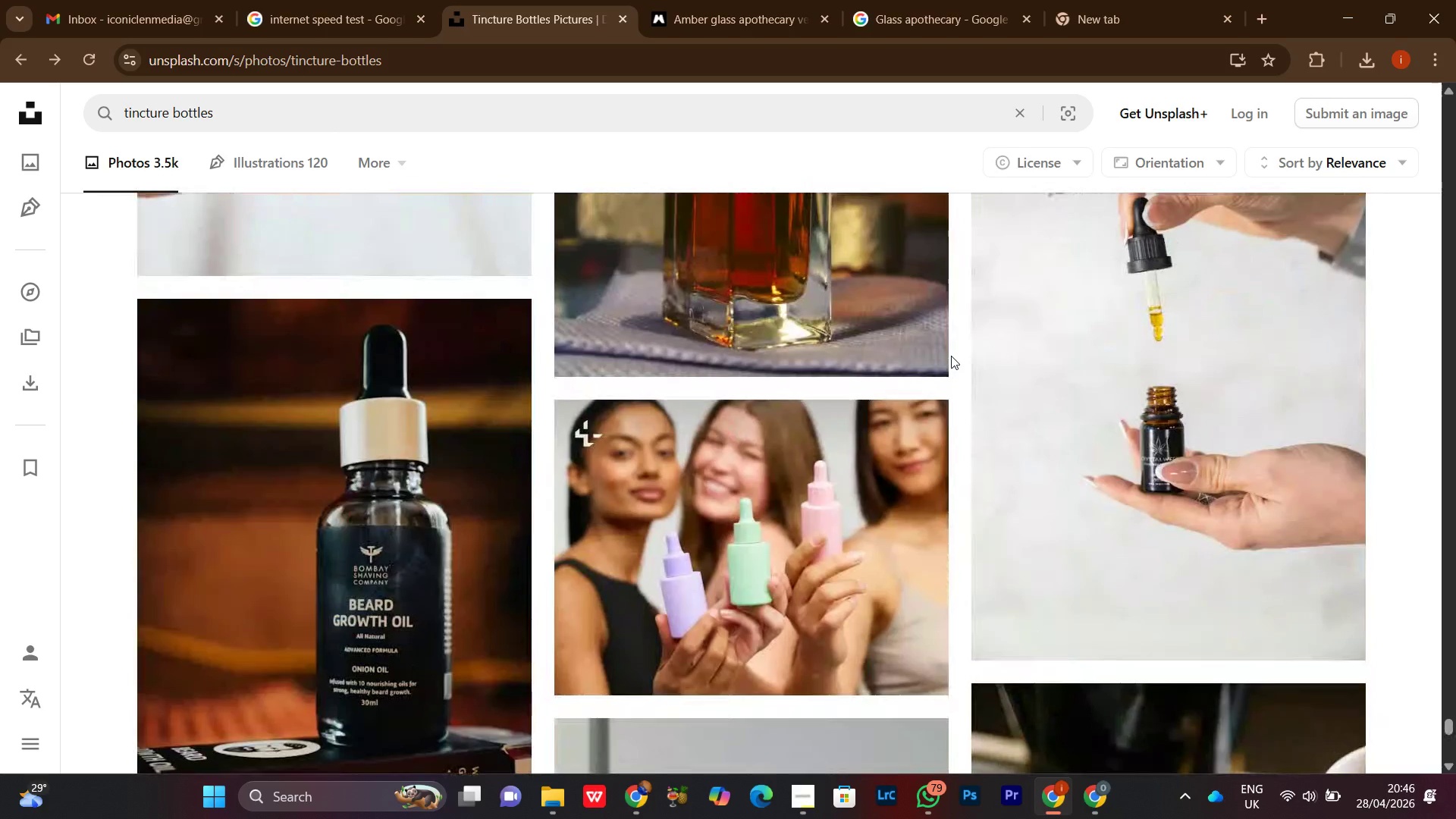 
scroll: coordinate [951, 356], scroll_direction: none, amount: 0.0
 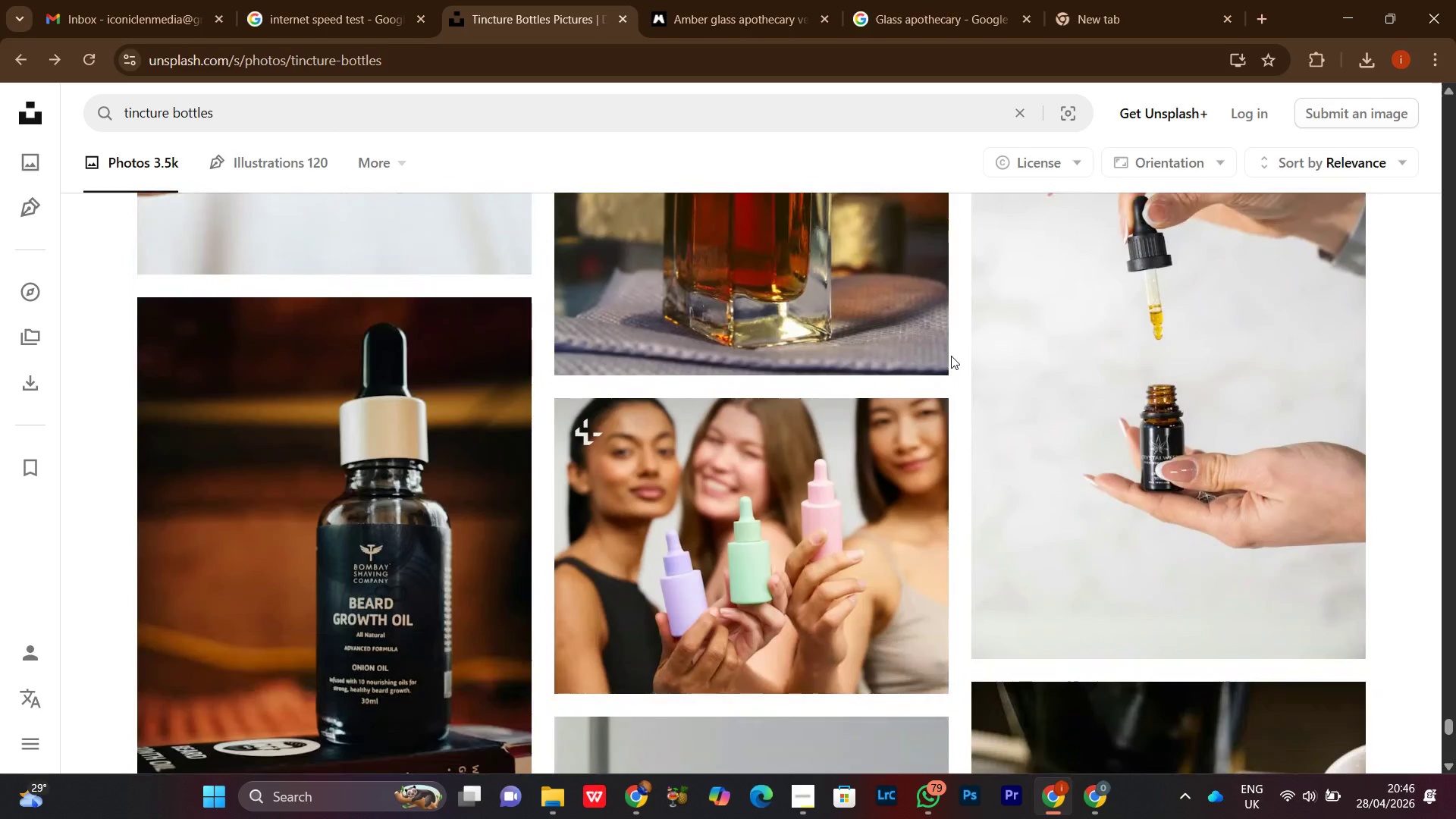 
scroll: coordinate [951, 356], scroll_direction: down, amount: 3.0
 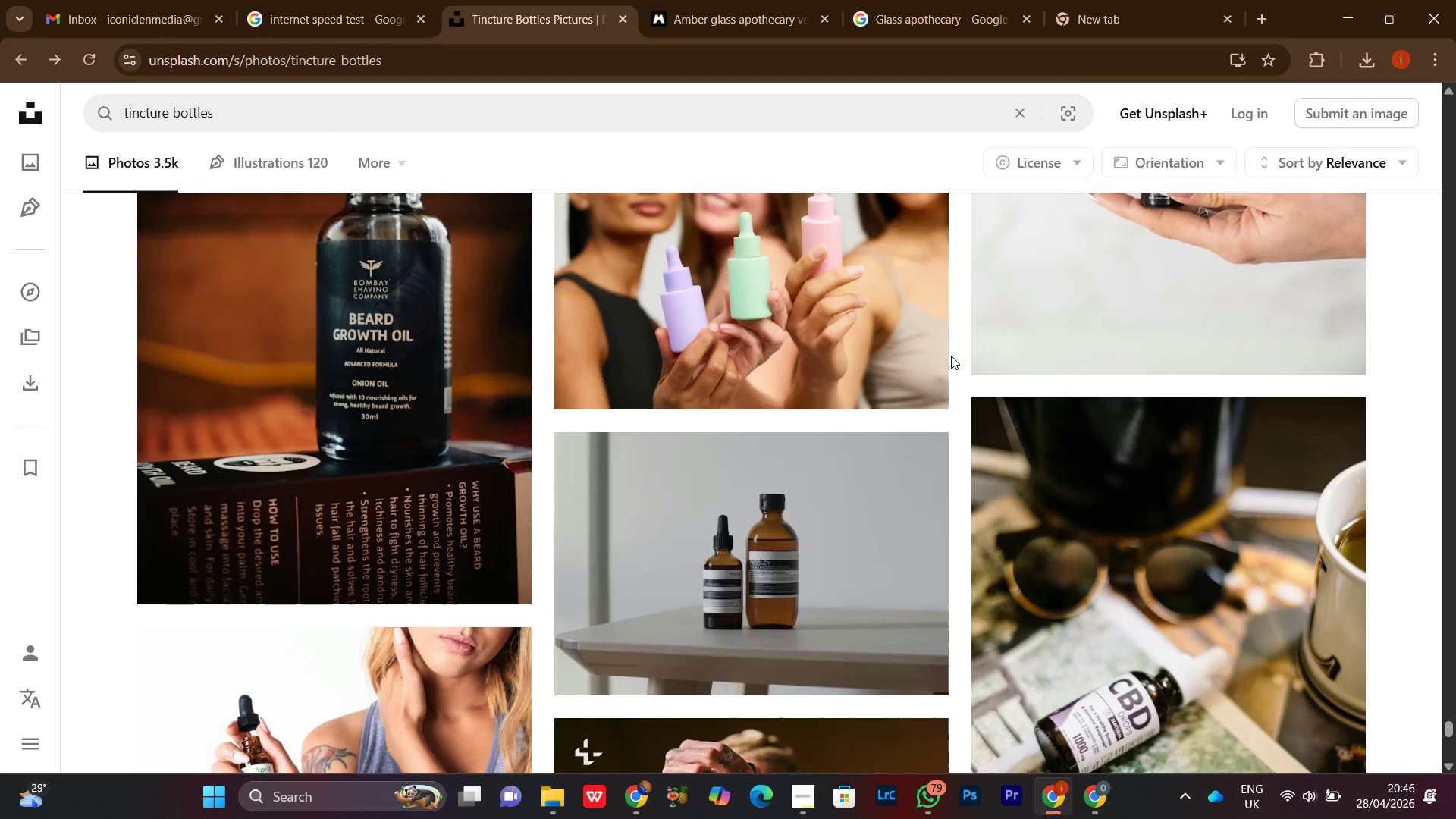 
scroll: coordinate [951, 356], scroll_direction: none, amount: 0.0
 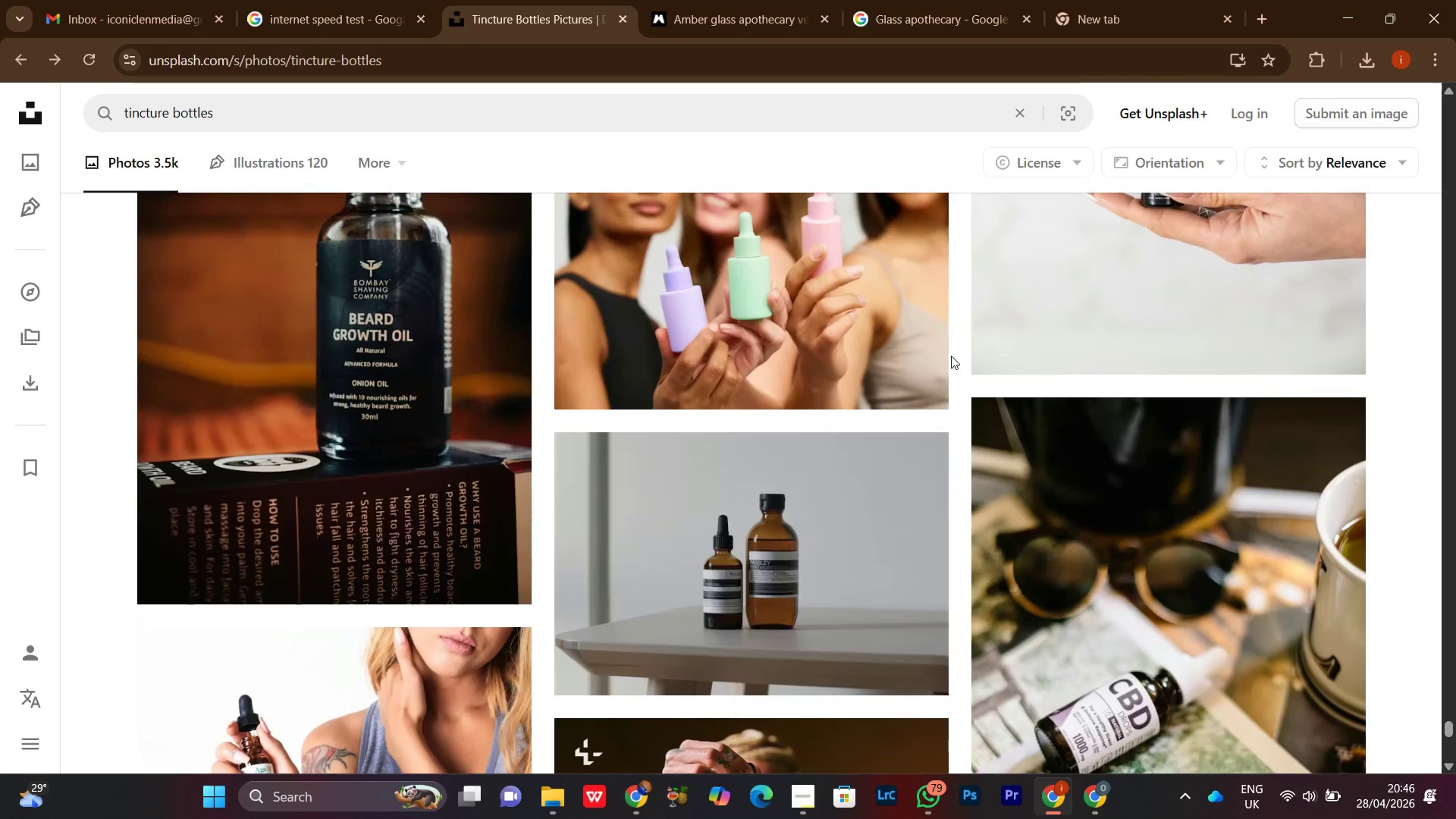 
scroll: coordinate [951, 356], scroll_direction: down, amount: 11.0
 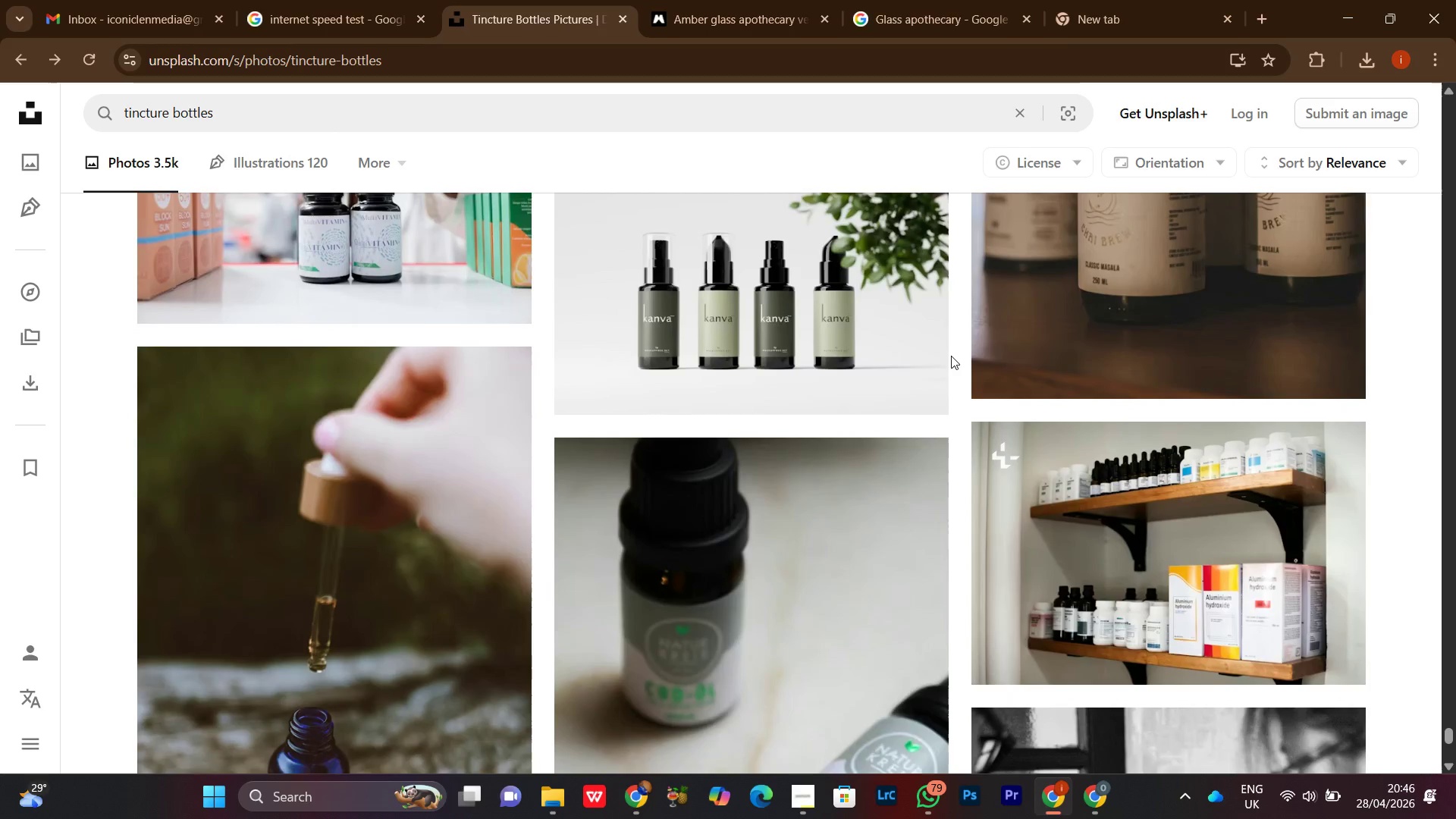 
scroll: coordinate [951, 356], scroll_direction: up, amount: 1.0
 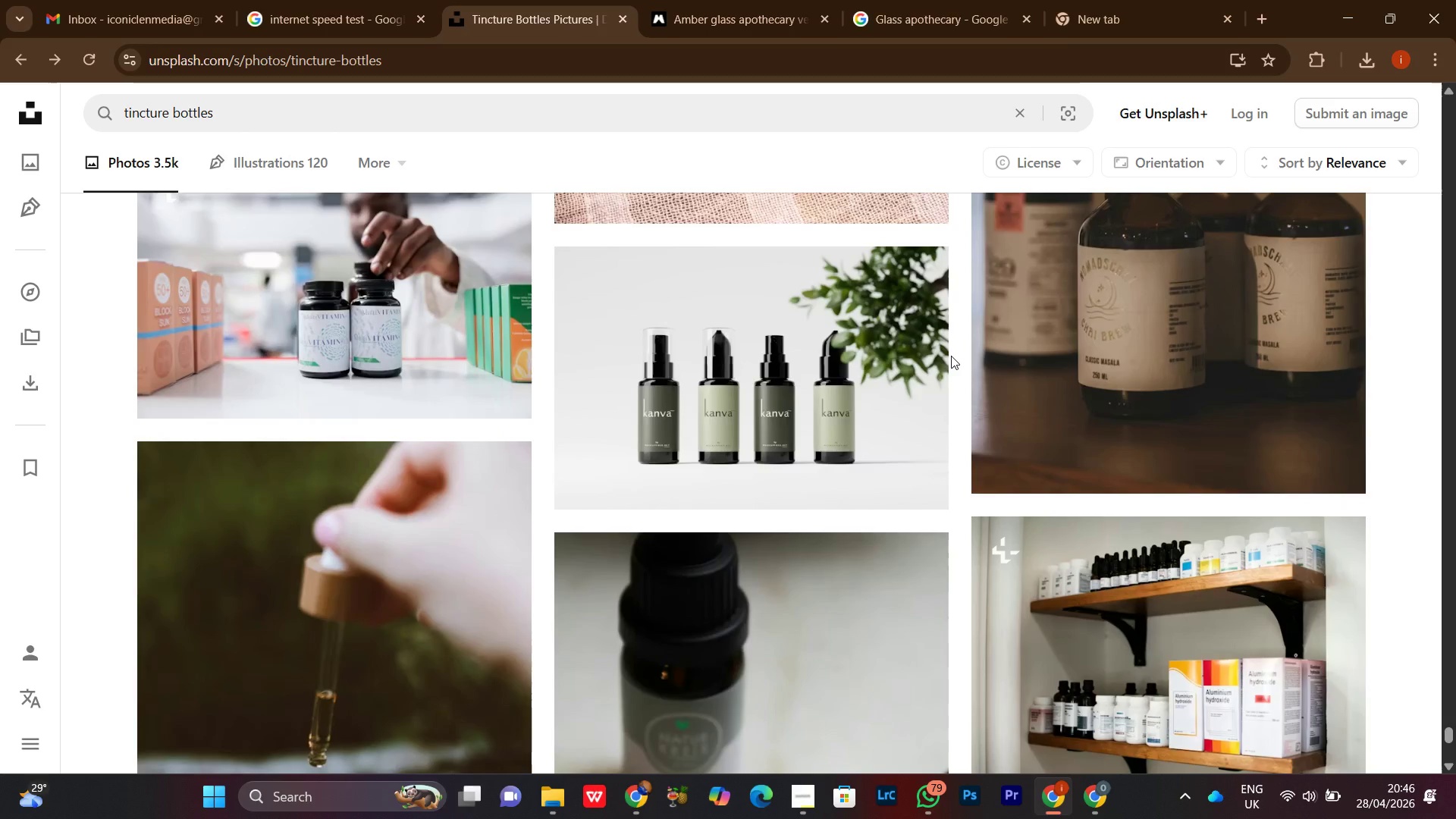 
scroll: coordinate [951, 356], scroll_direction: down, amount: 6.0
 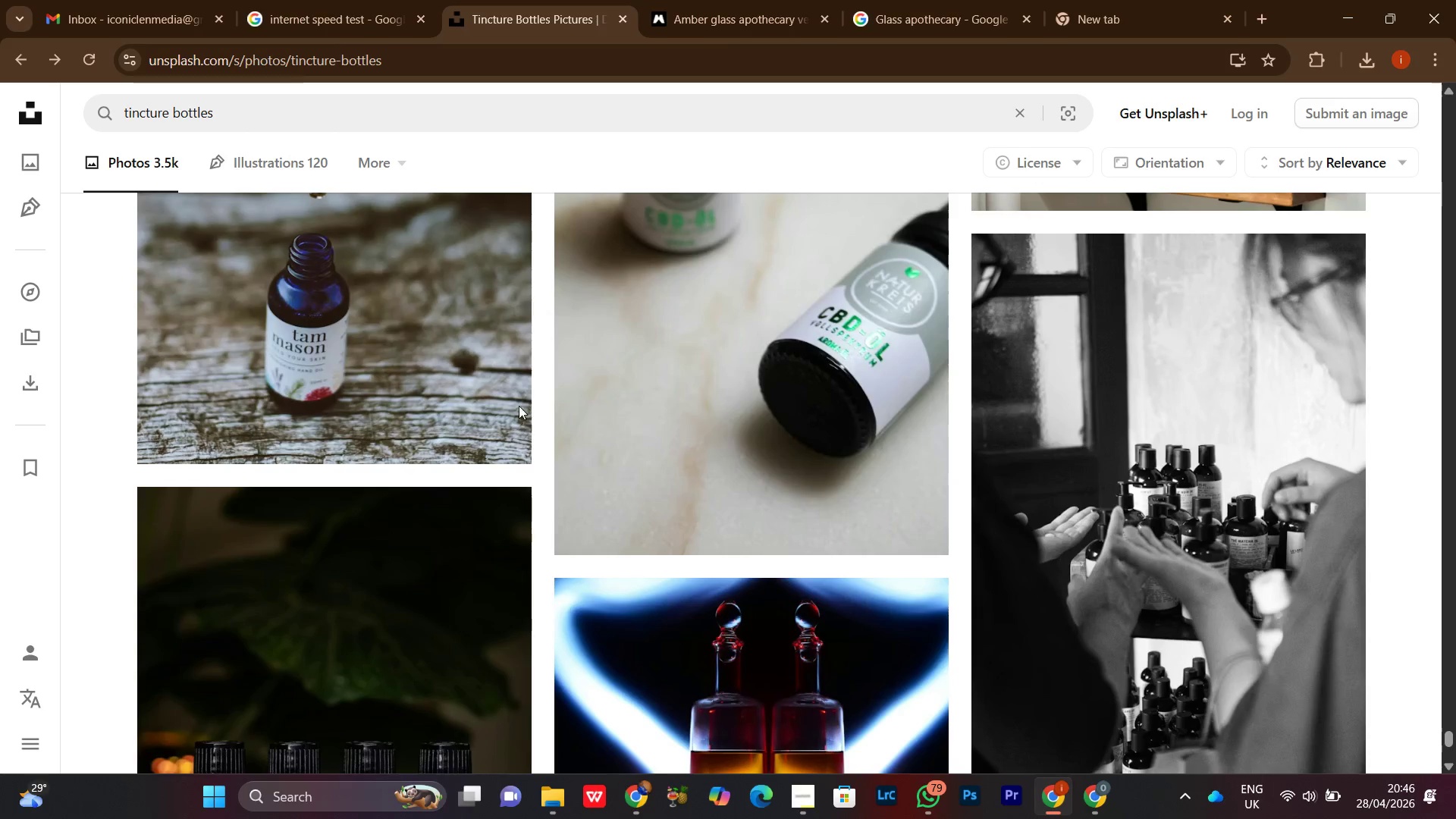 
left_click([497, 438])
 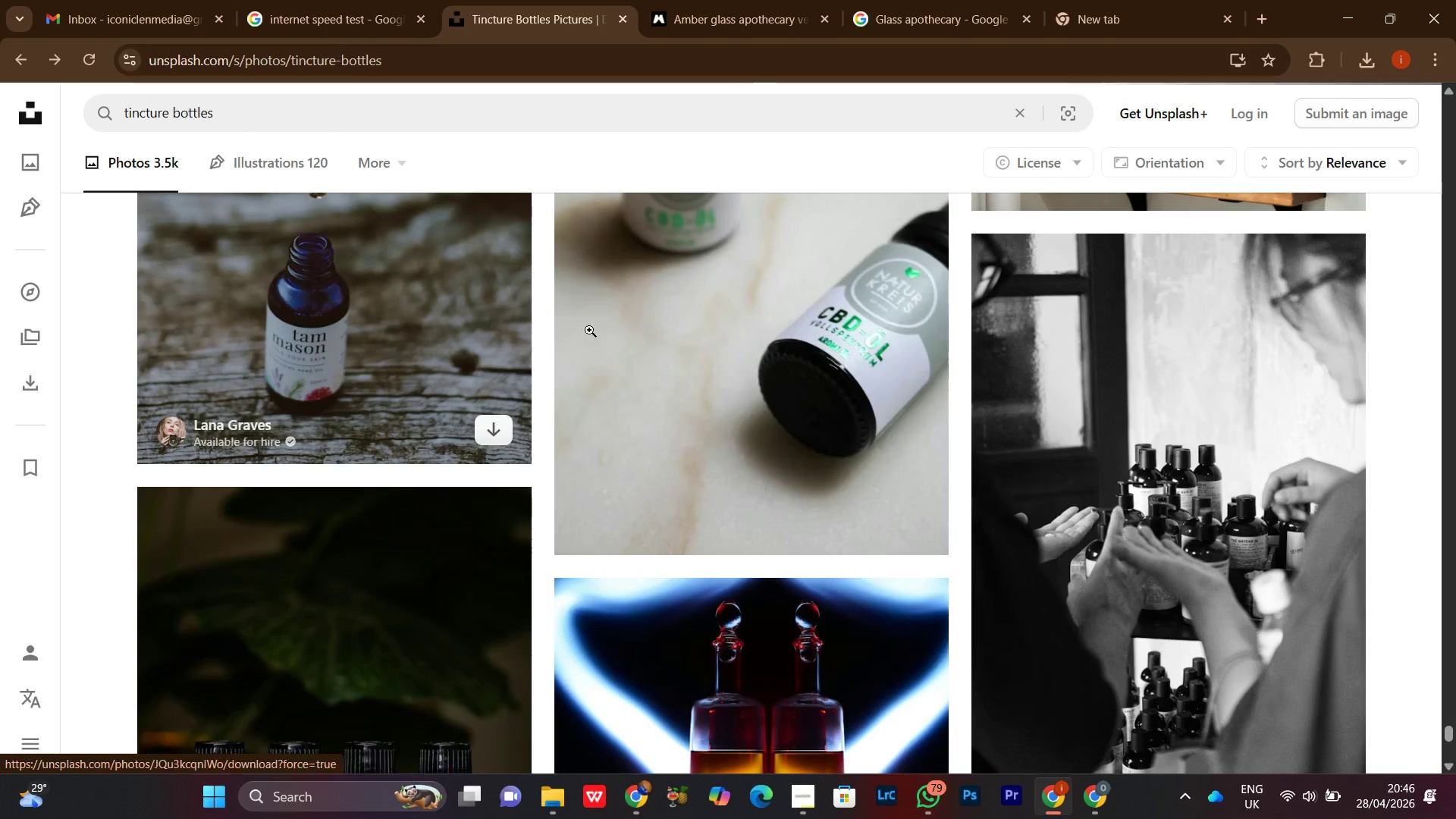 
scroll: coordinate [572, 484], scroll_direction: up, amount: 4.0
 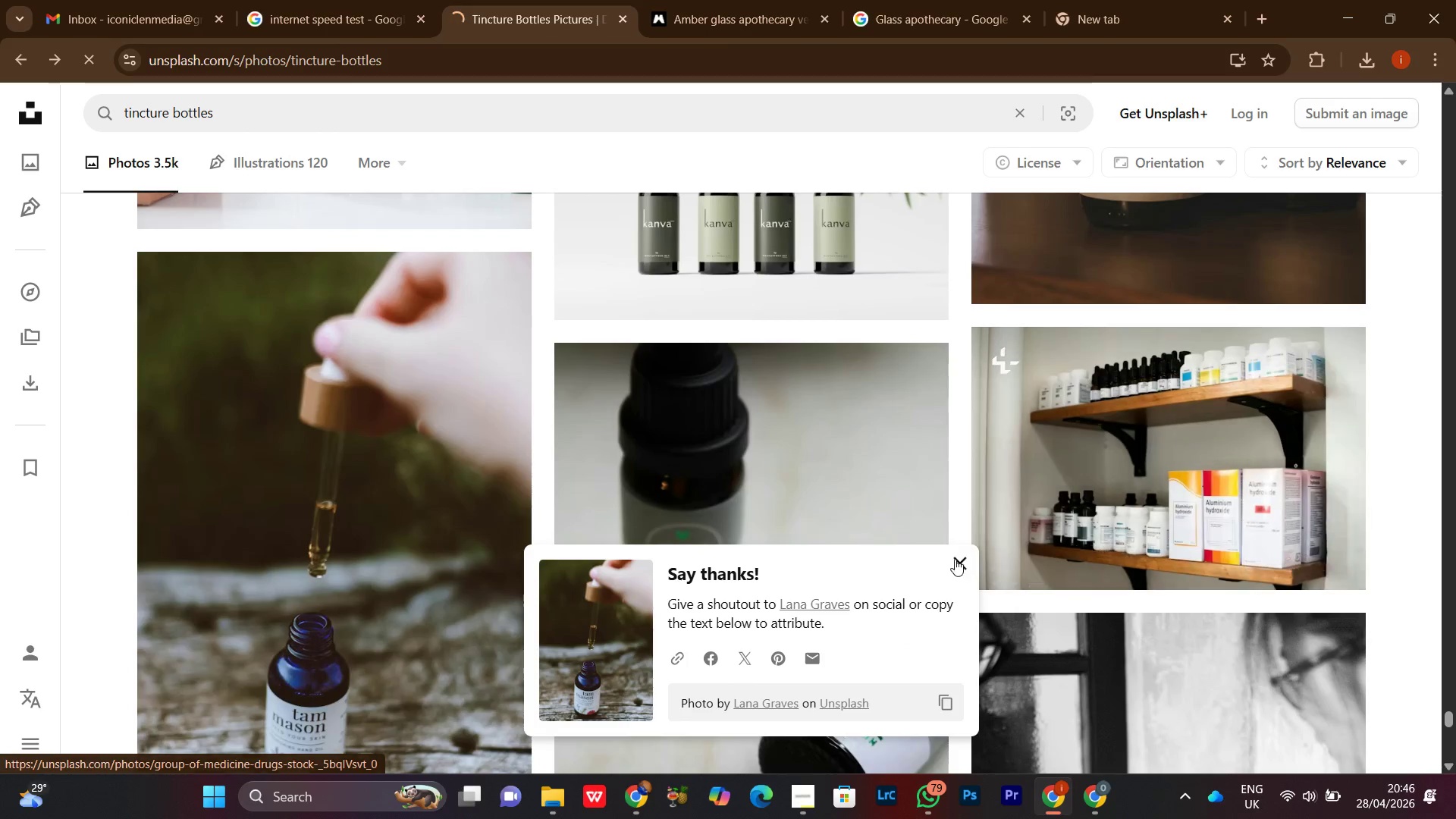 
left_click([960, 559])
 